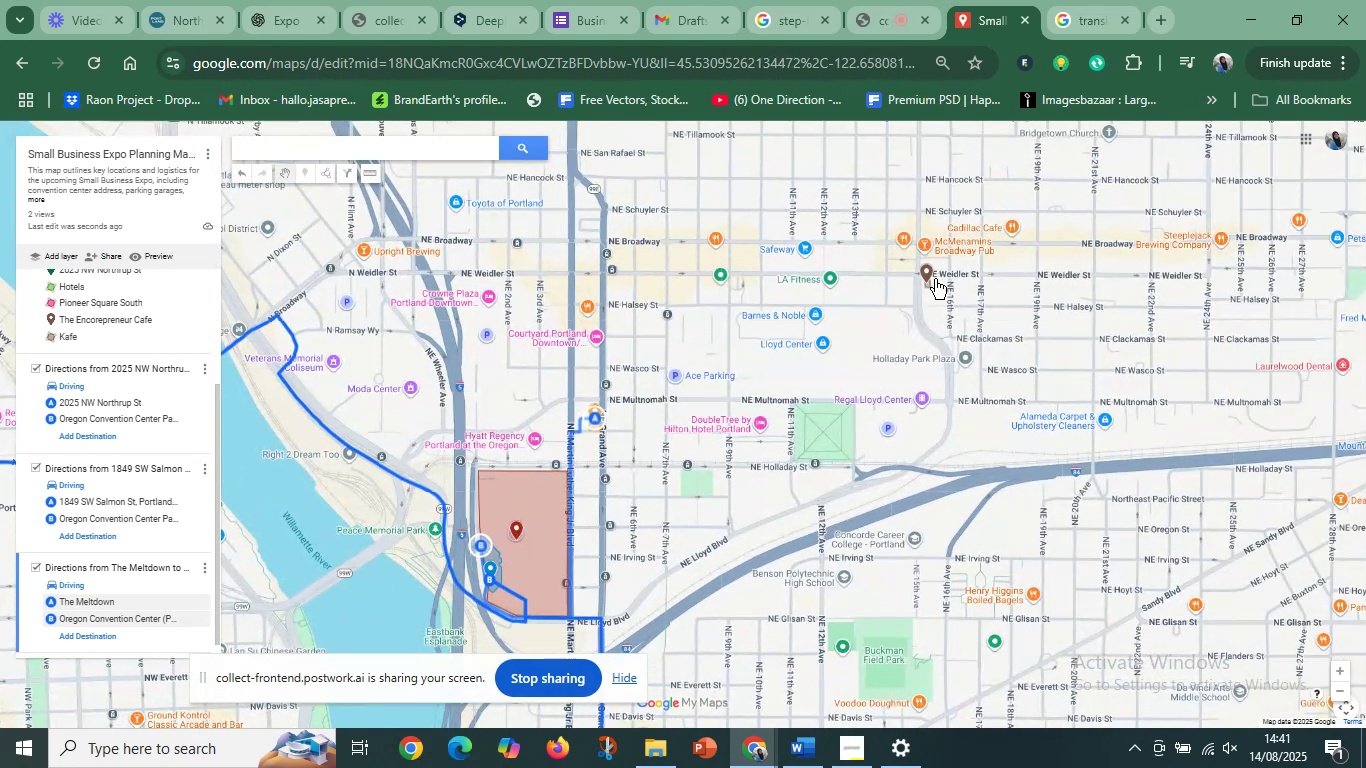 
left_click([929, 280])
 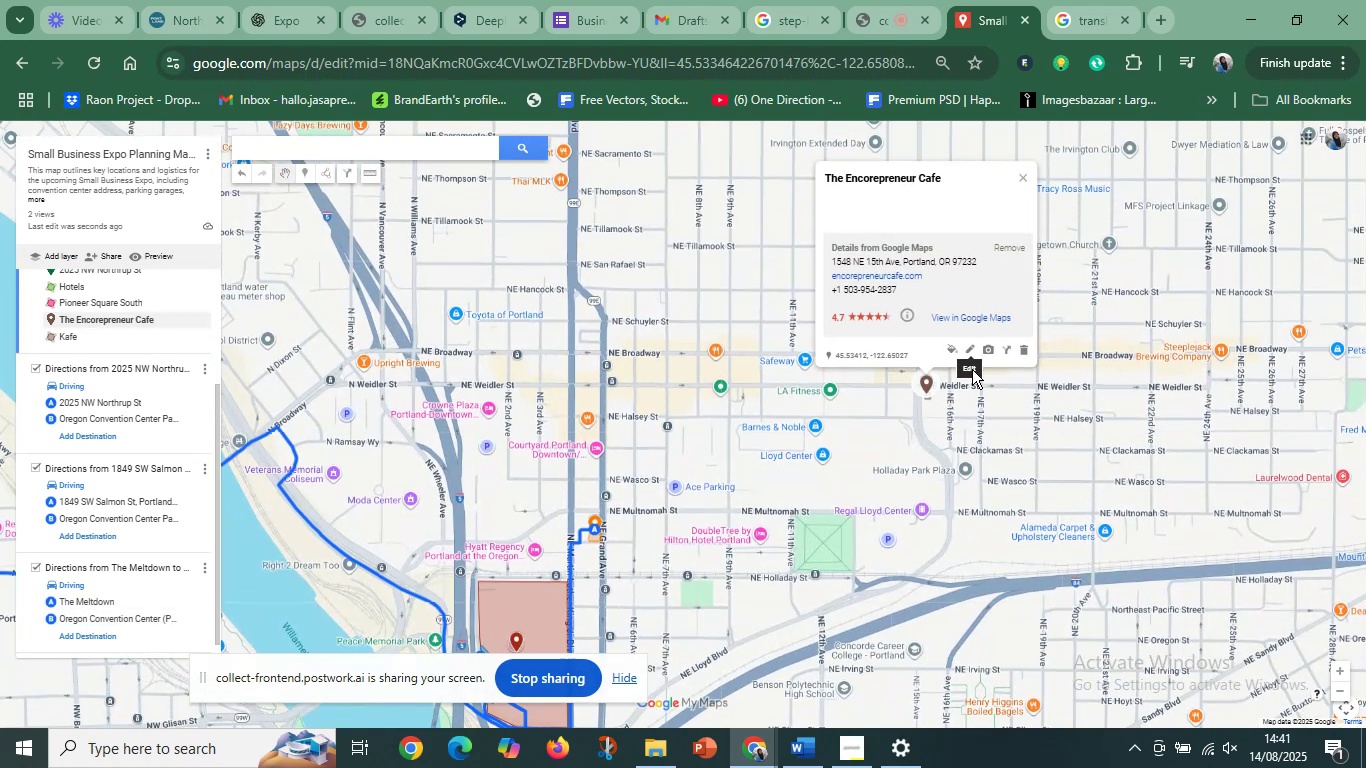 
wait(5.46)
 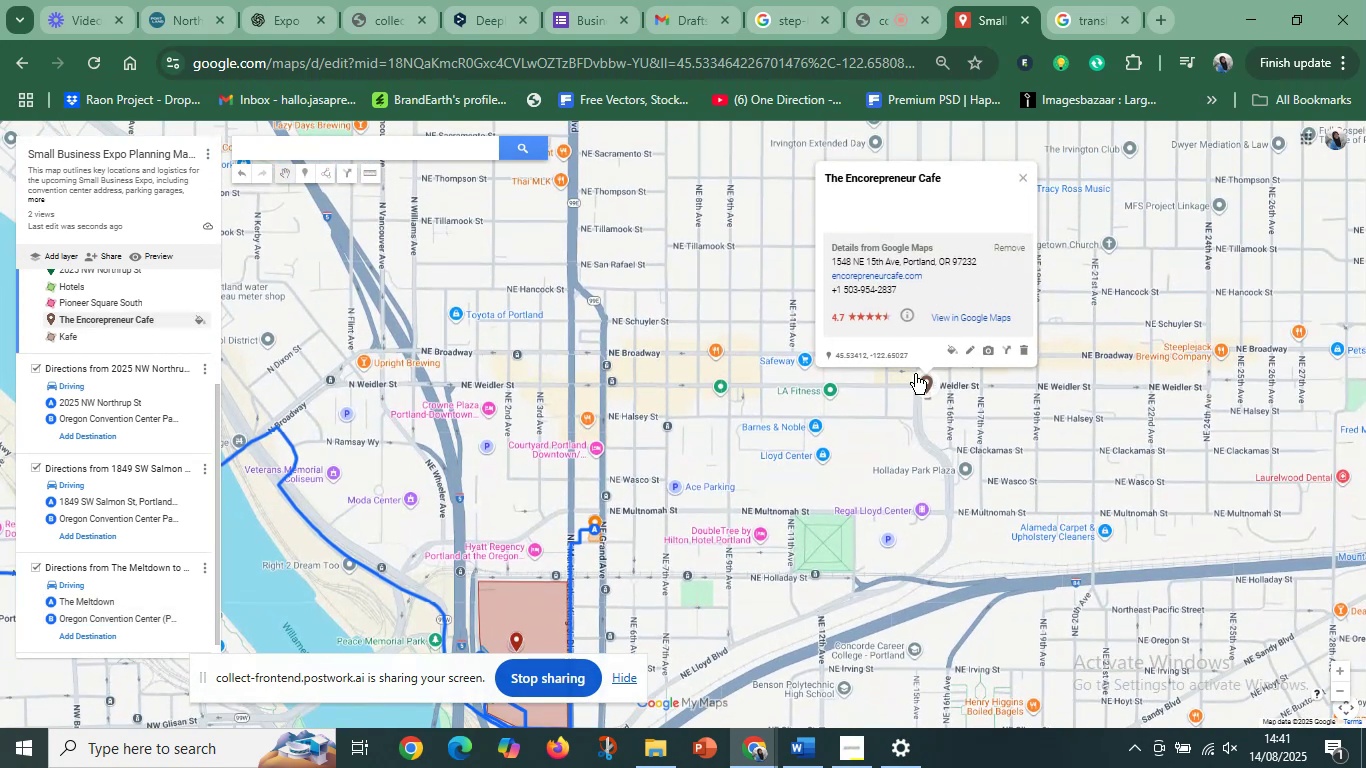 
left_click([1007, 349])
 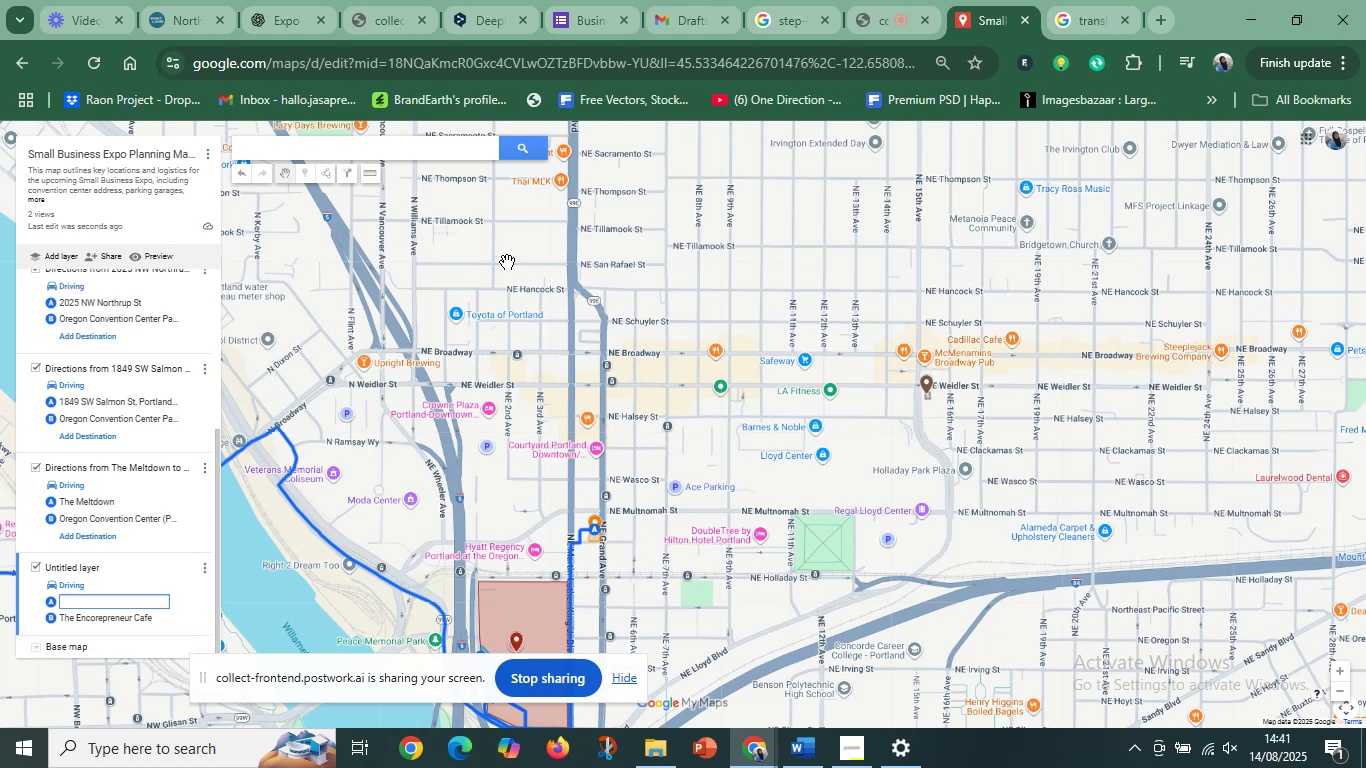 
wait(5.38)
 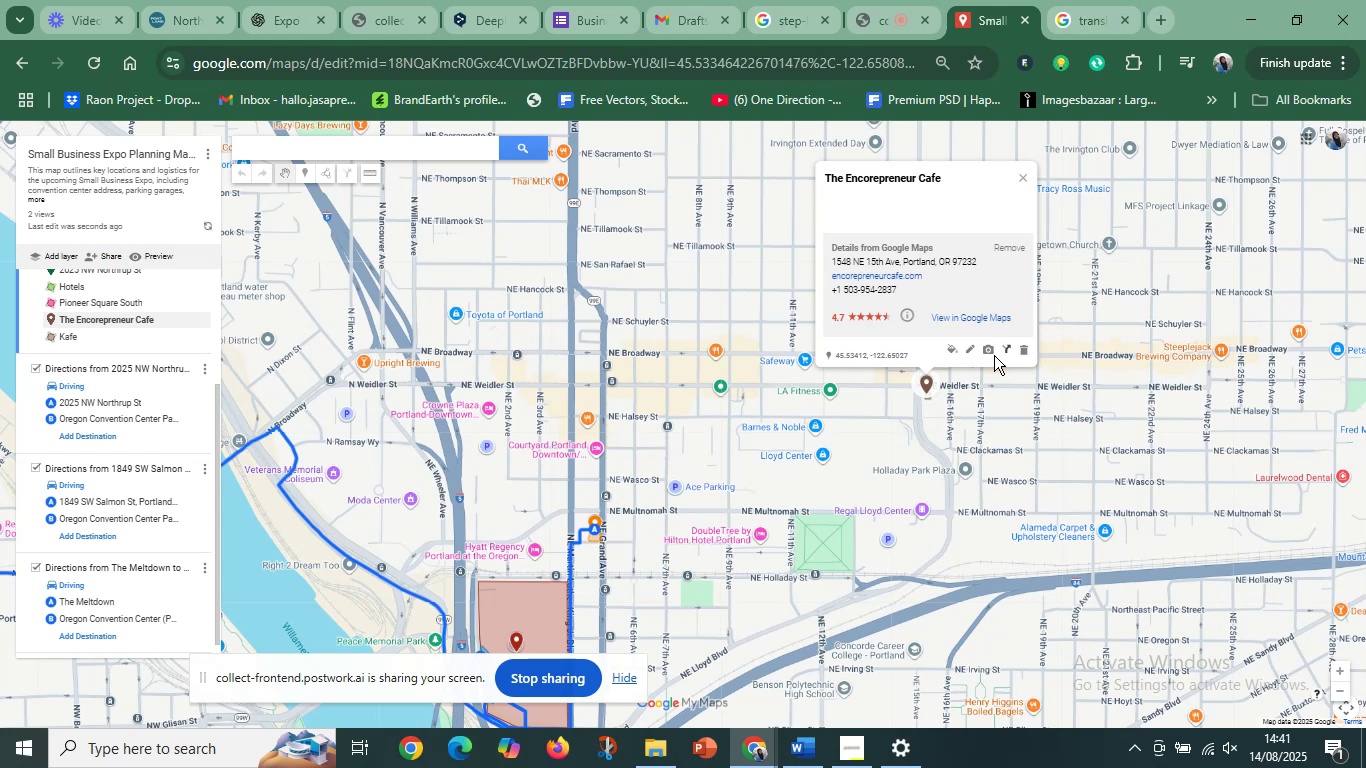 
left_click([925, 384])
 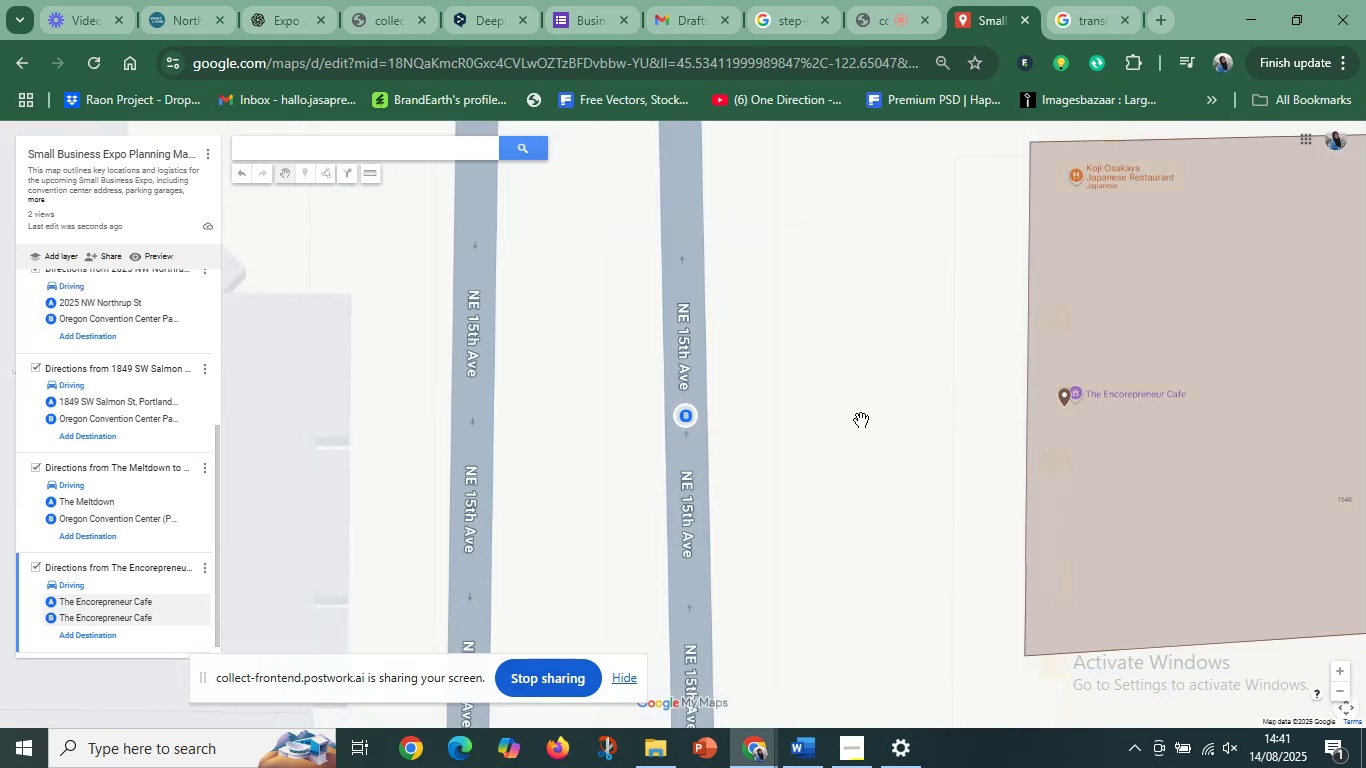 
scroll: coordinate [996, 424], scroll_direction: down, amount: 5.0
 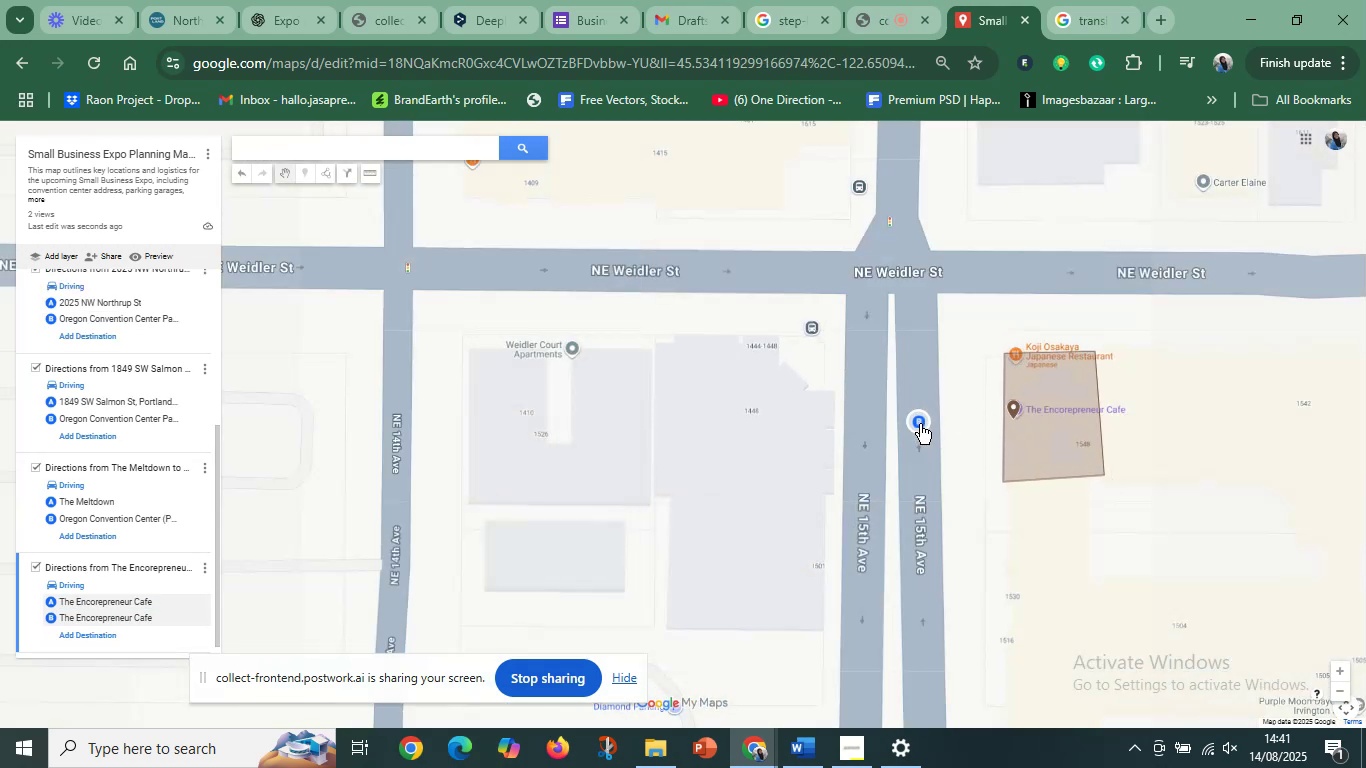 
left_click([915, 424])
 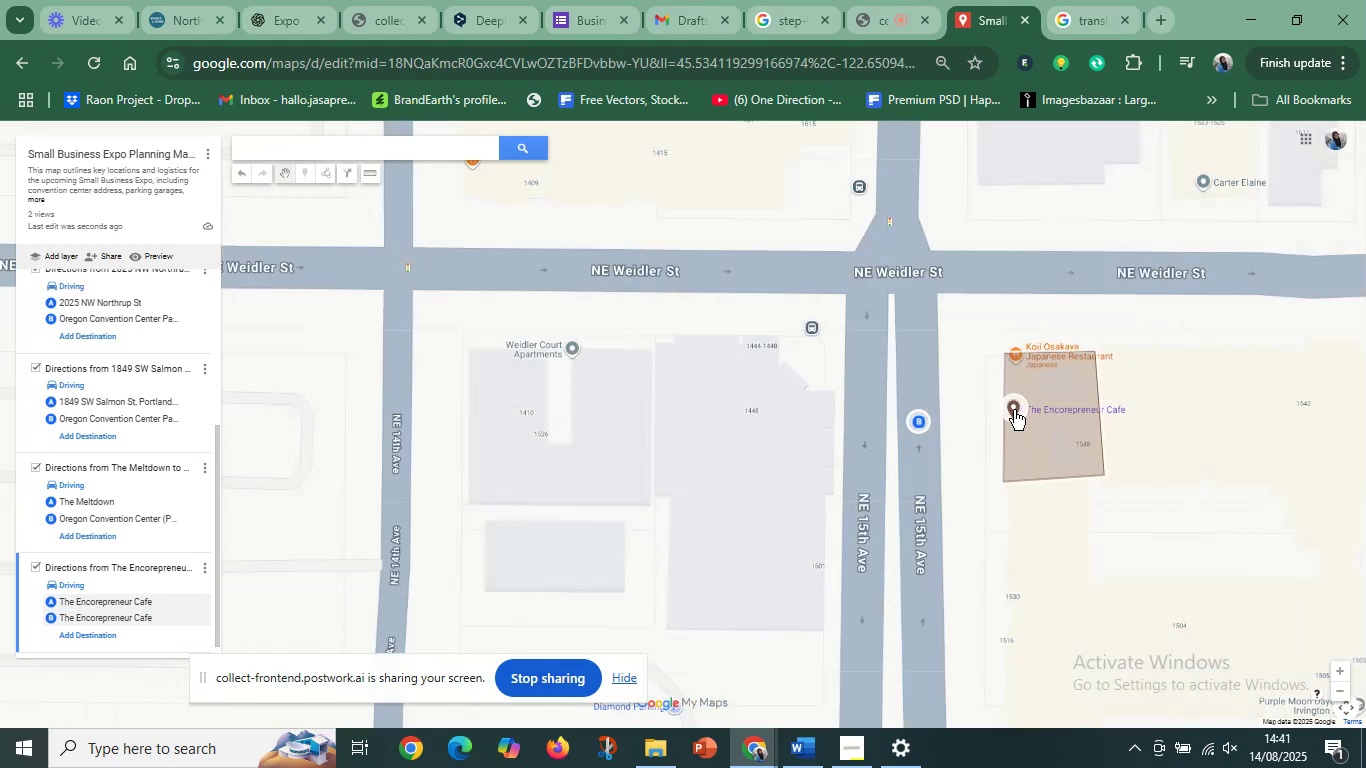 
left_click([1012, 407])
 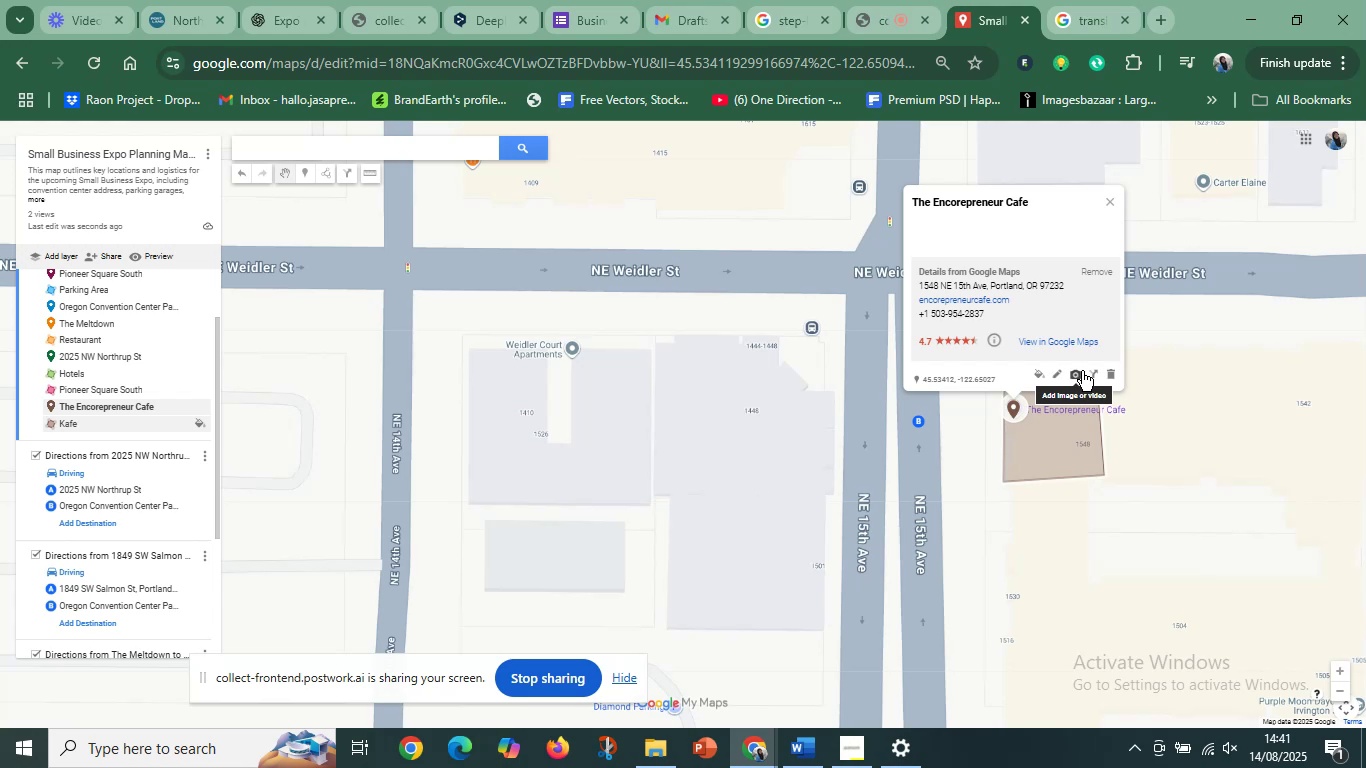 
left_click([1090, 371])
 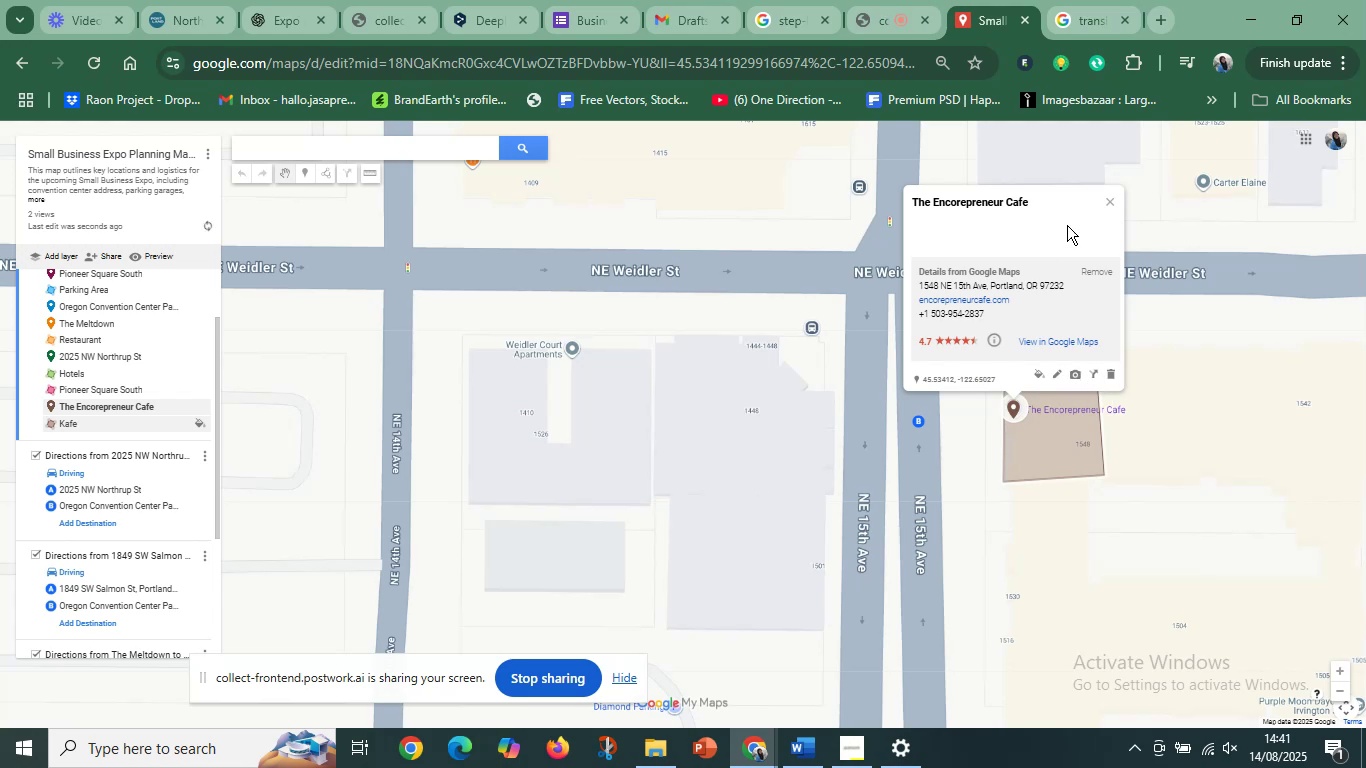 
left_click([1113, 201])
 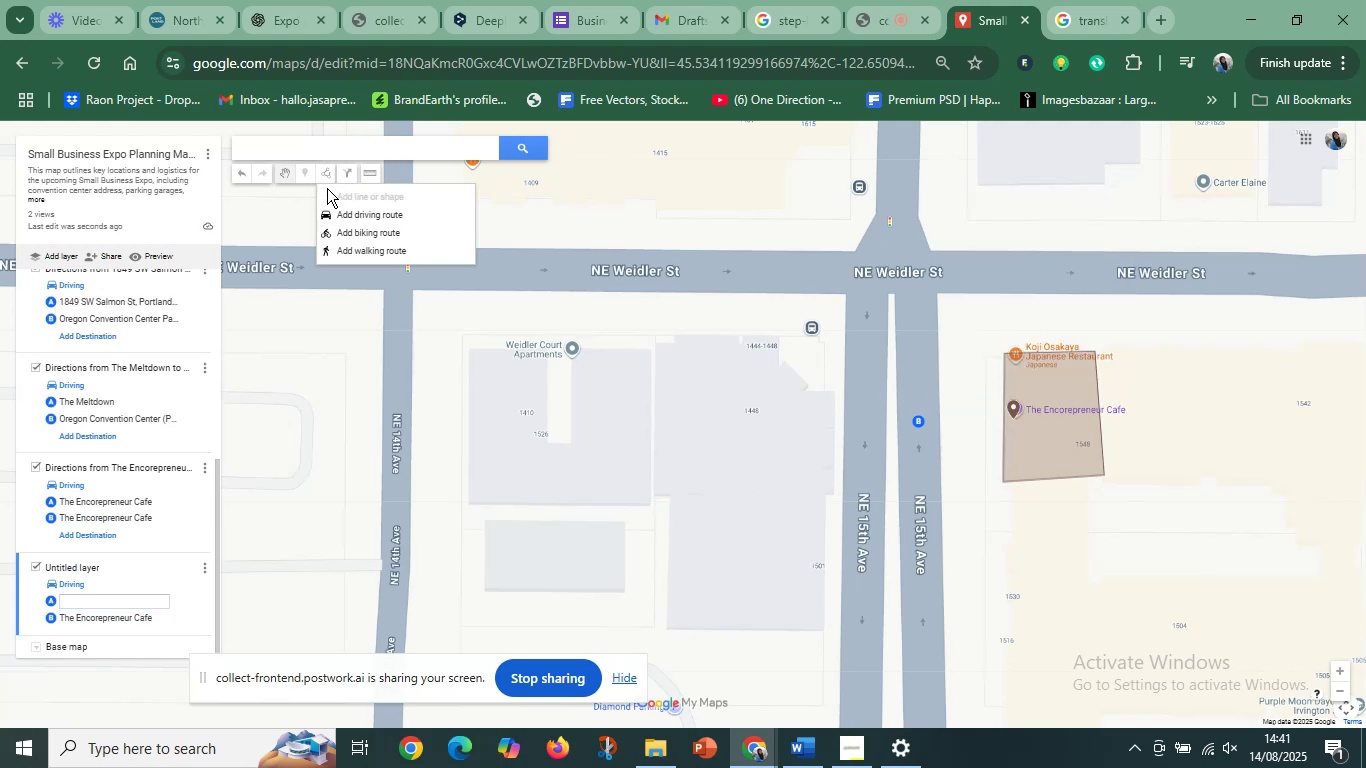 
left_click([351, 219])
 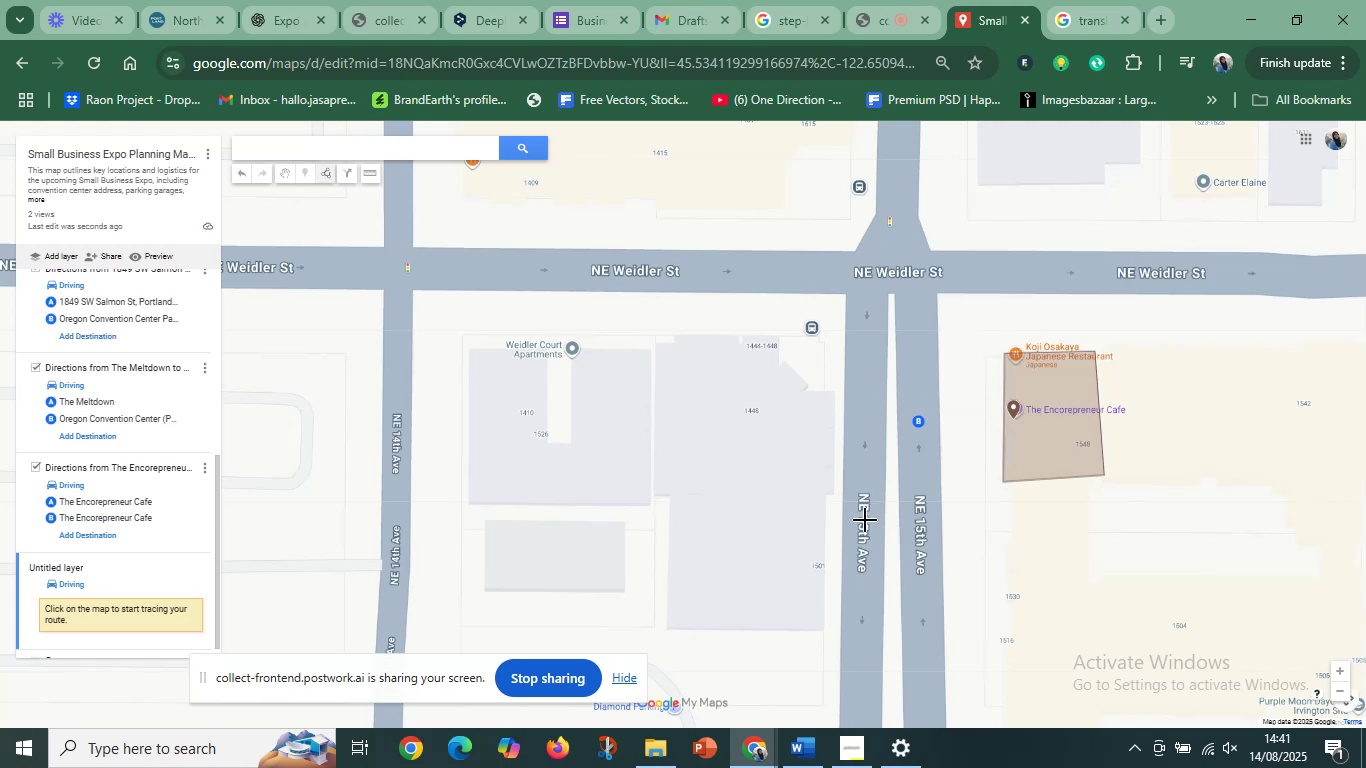 
scroll: coordinate [826, 521], scroll_direction: down, amount: 2.0
 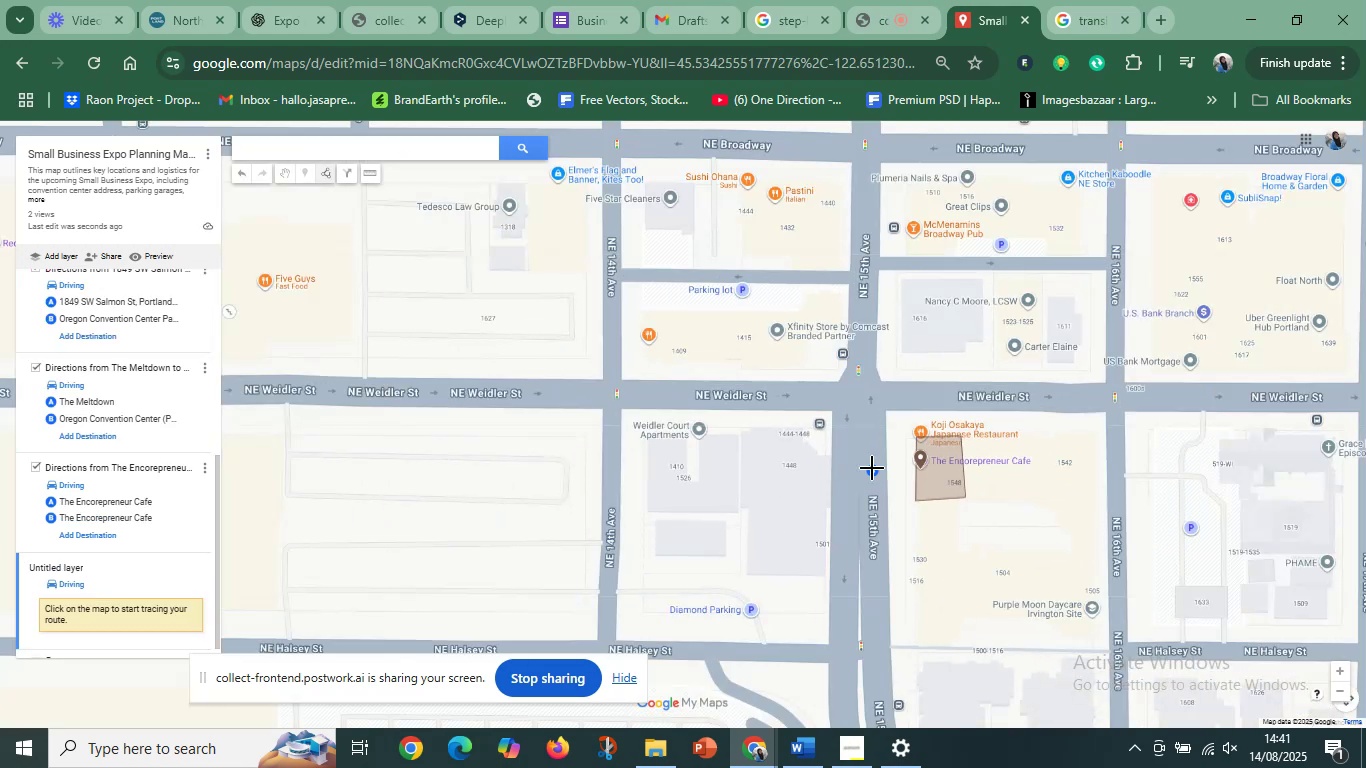 
left_click_drag(start_coordinate=[768, 517], to_coordinate=[1022, 439])
 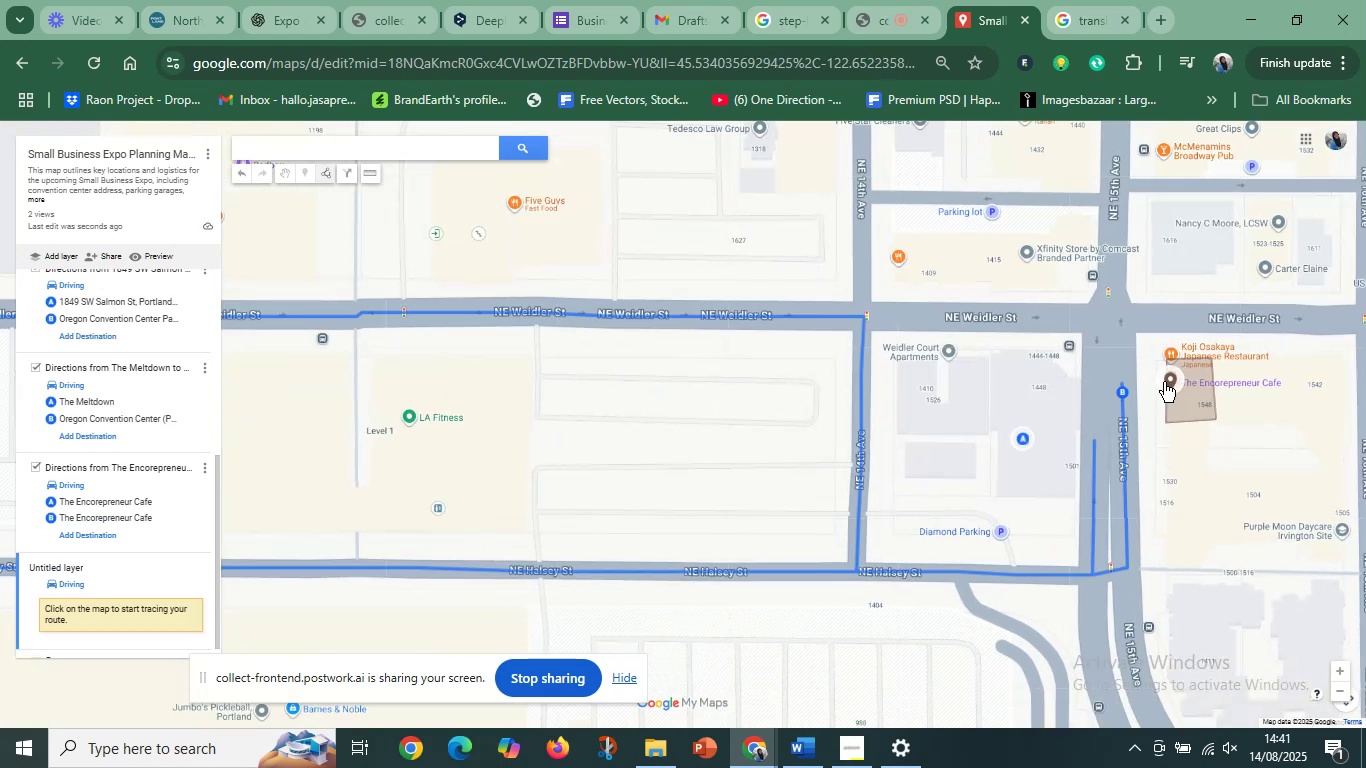 
left_click([1164, 382])
 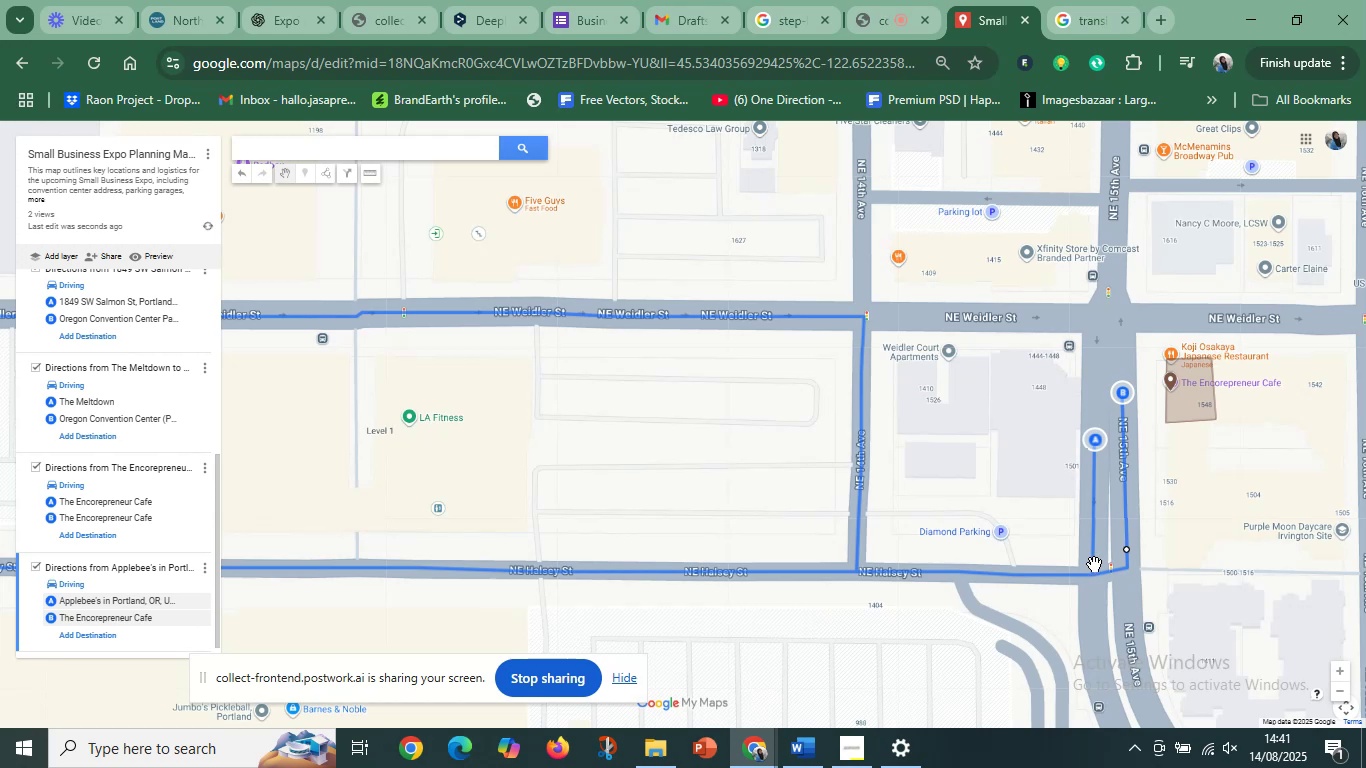 
scroll: coordinate [773, 544], scroll_direction: down, amount: 5.0
 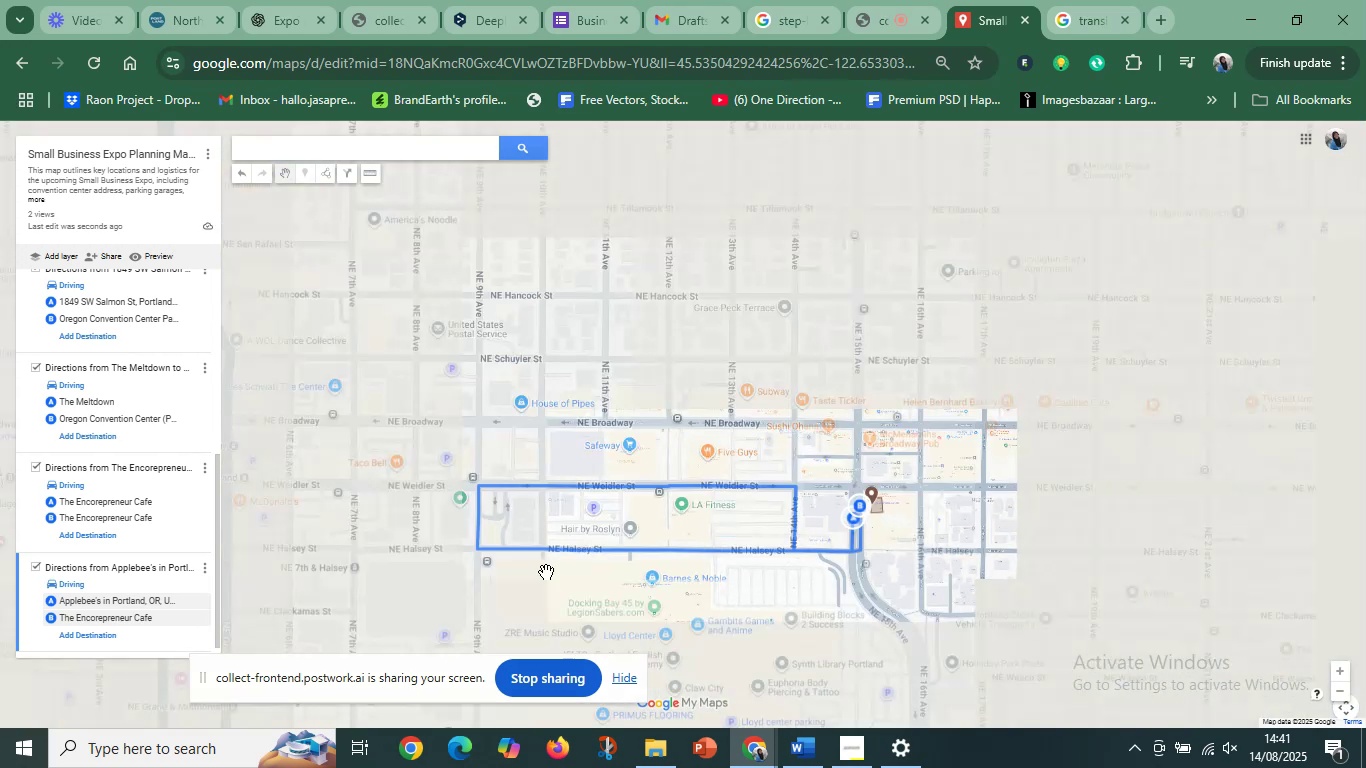 
left_click_drag(start_coordinate=[542, 588], to_coordinate=[709, 514])
 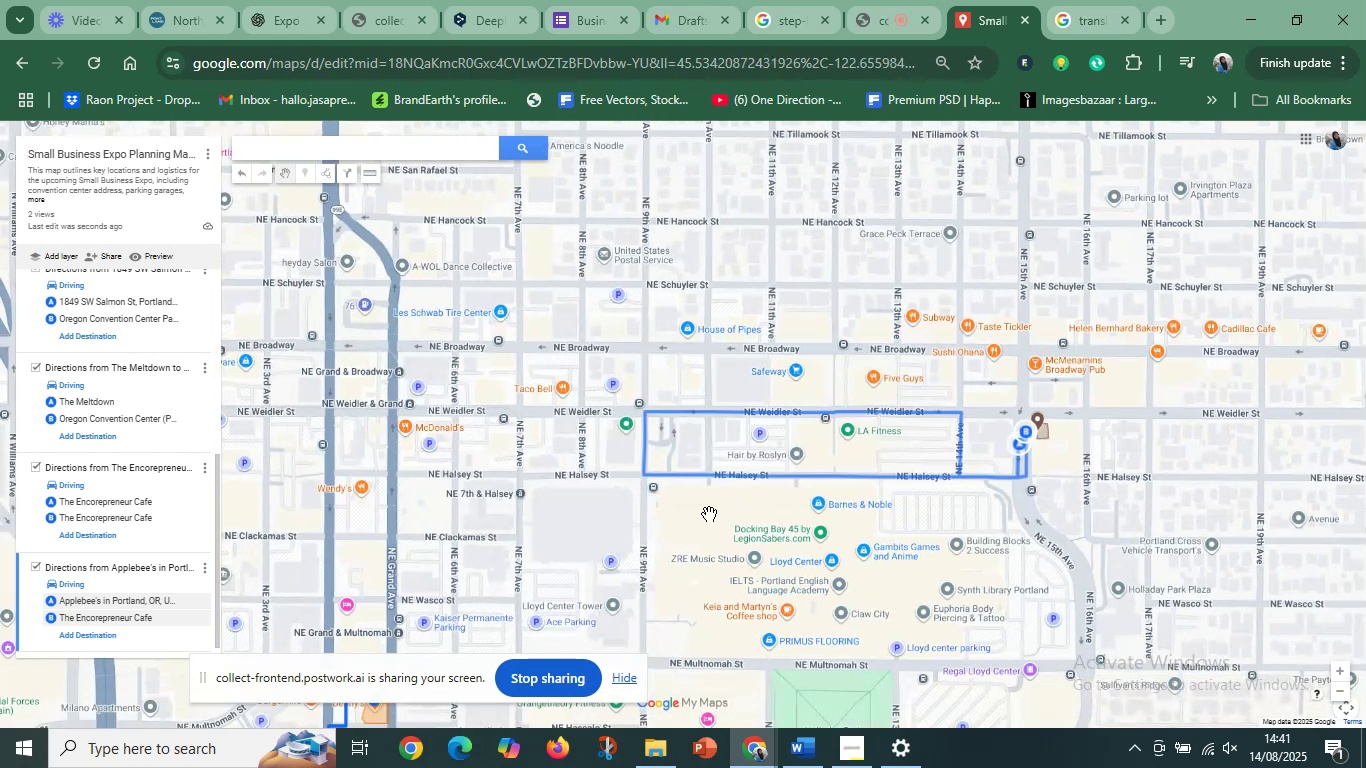 
key(Delete)
 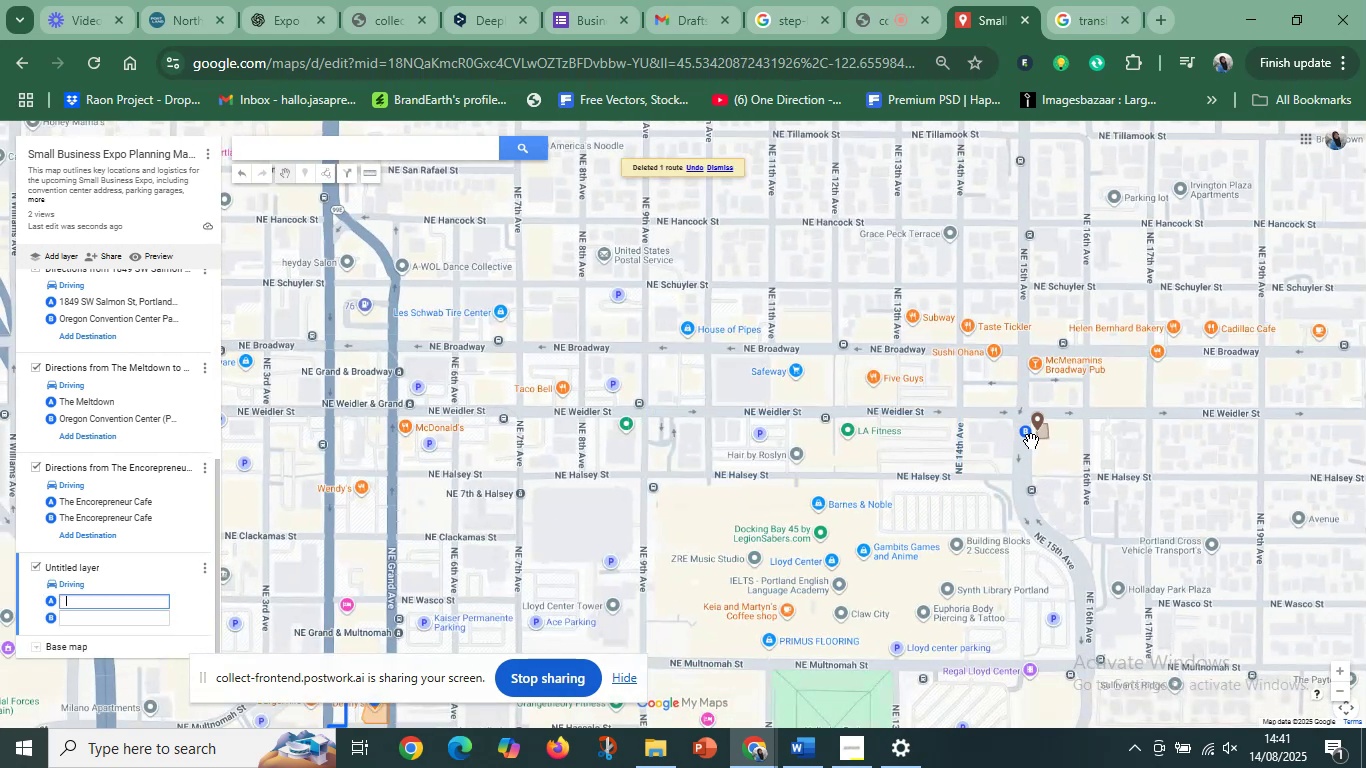 
left_click([1029, 442])
 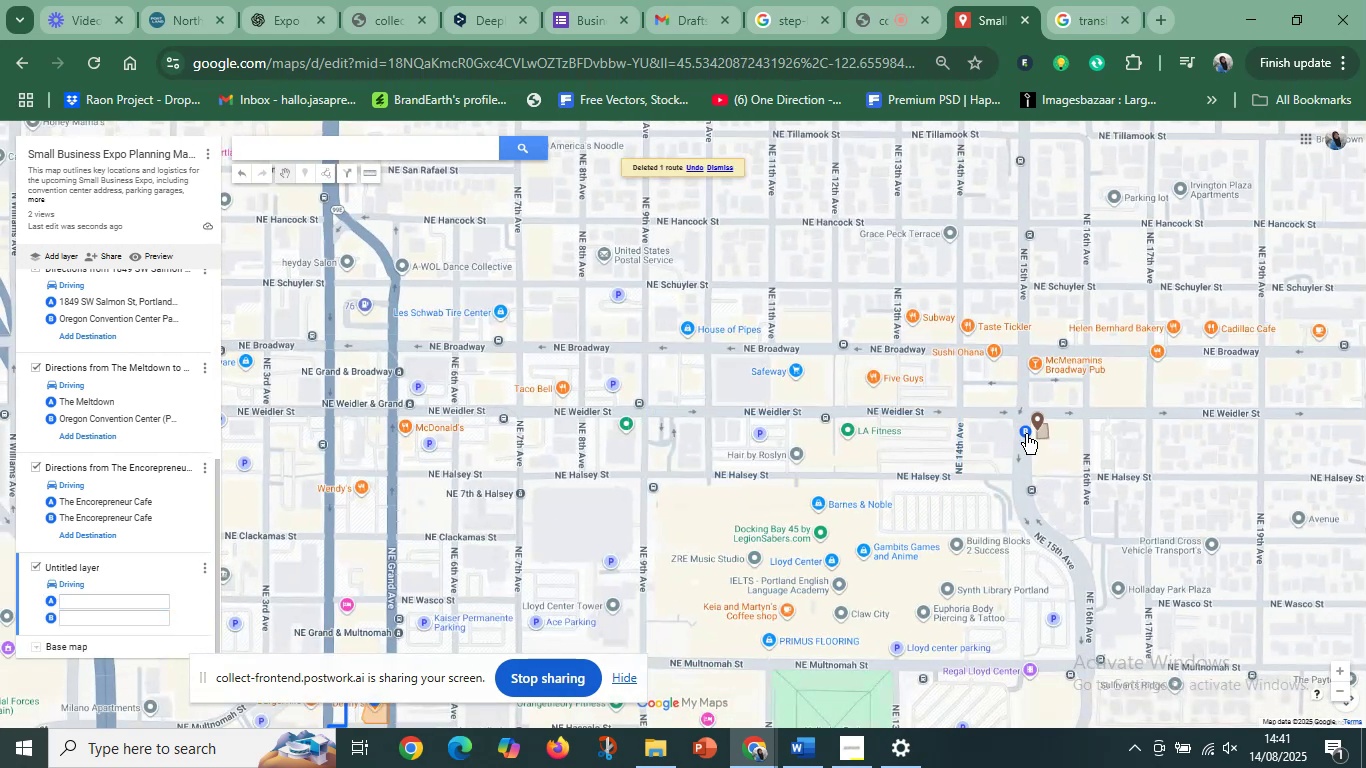 
left_click([1026, 433])
 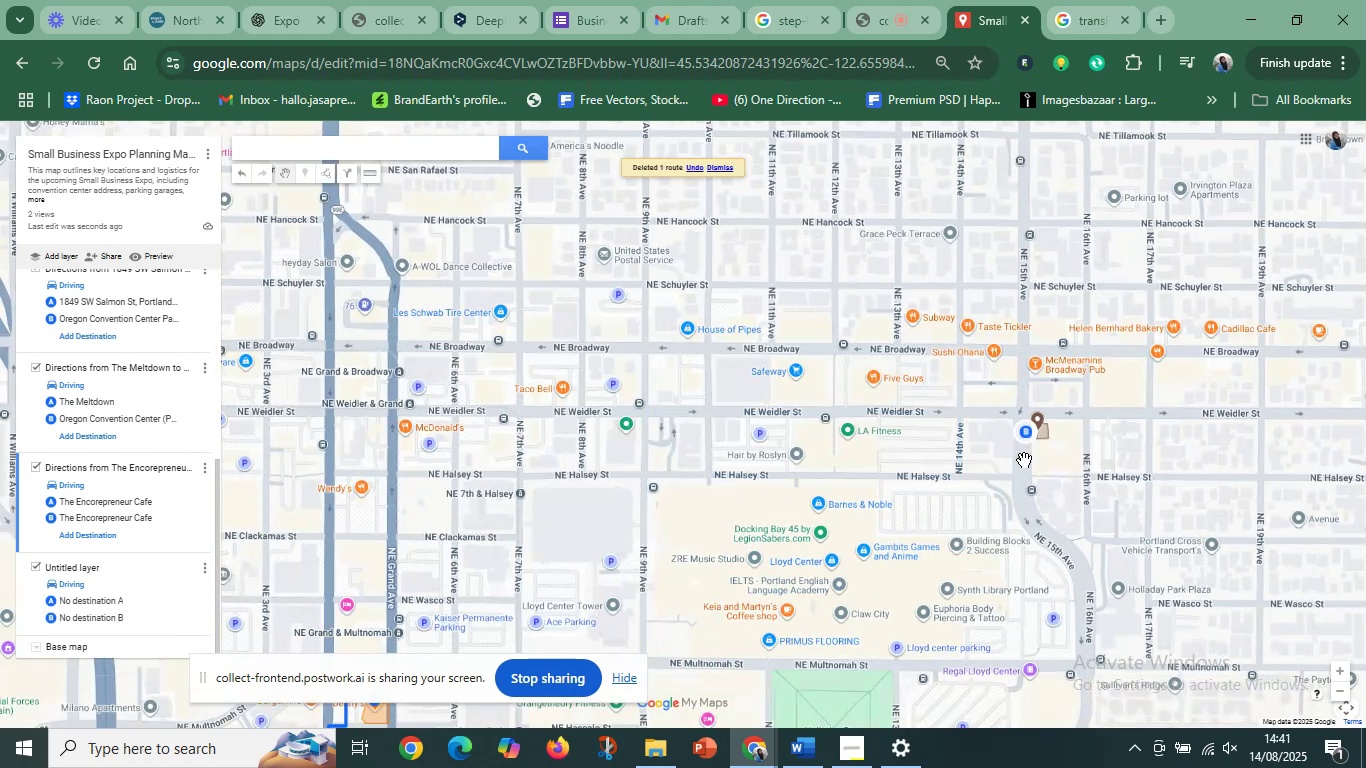 
scroll: coordinate [1027, 463], scroll_direction: up, amount: 4.0
 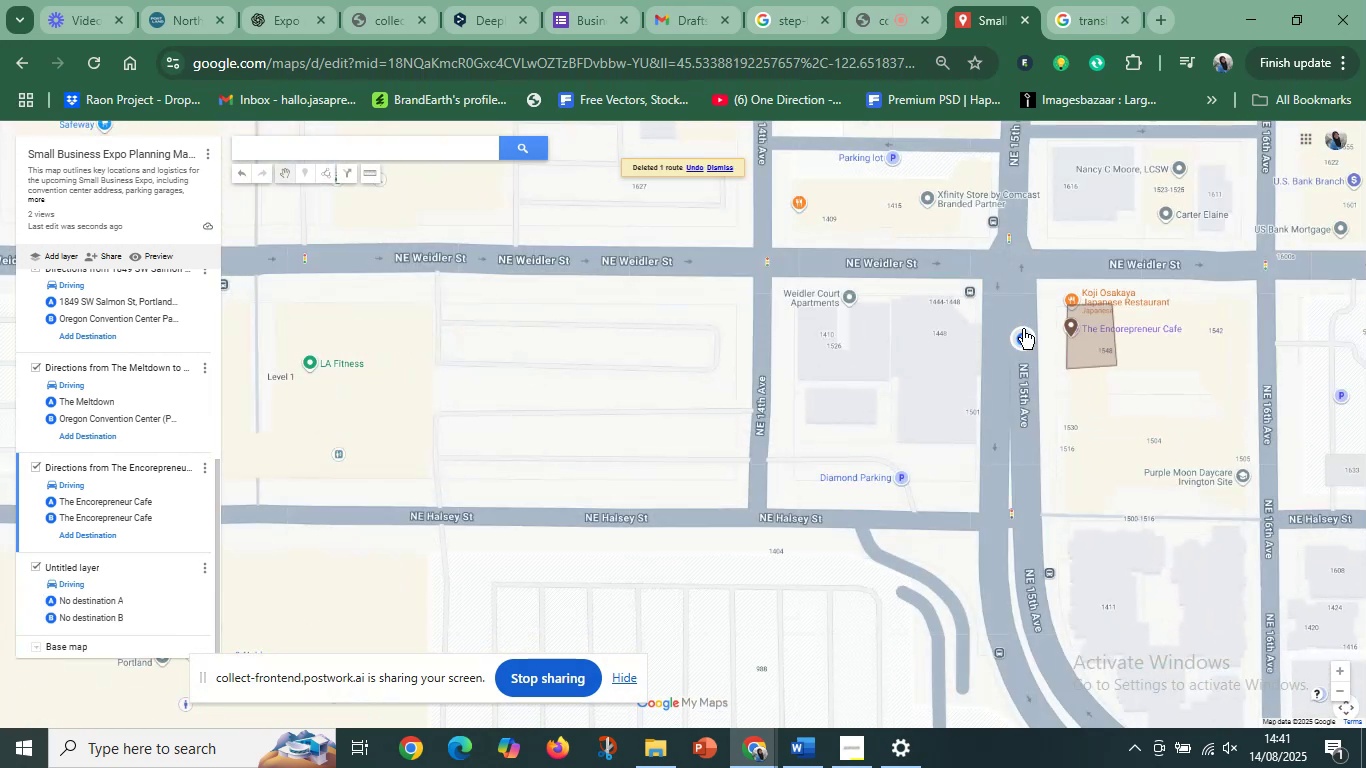 
left_click([1021, 336])
 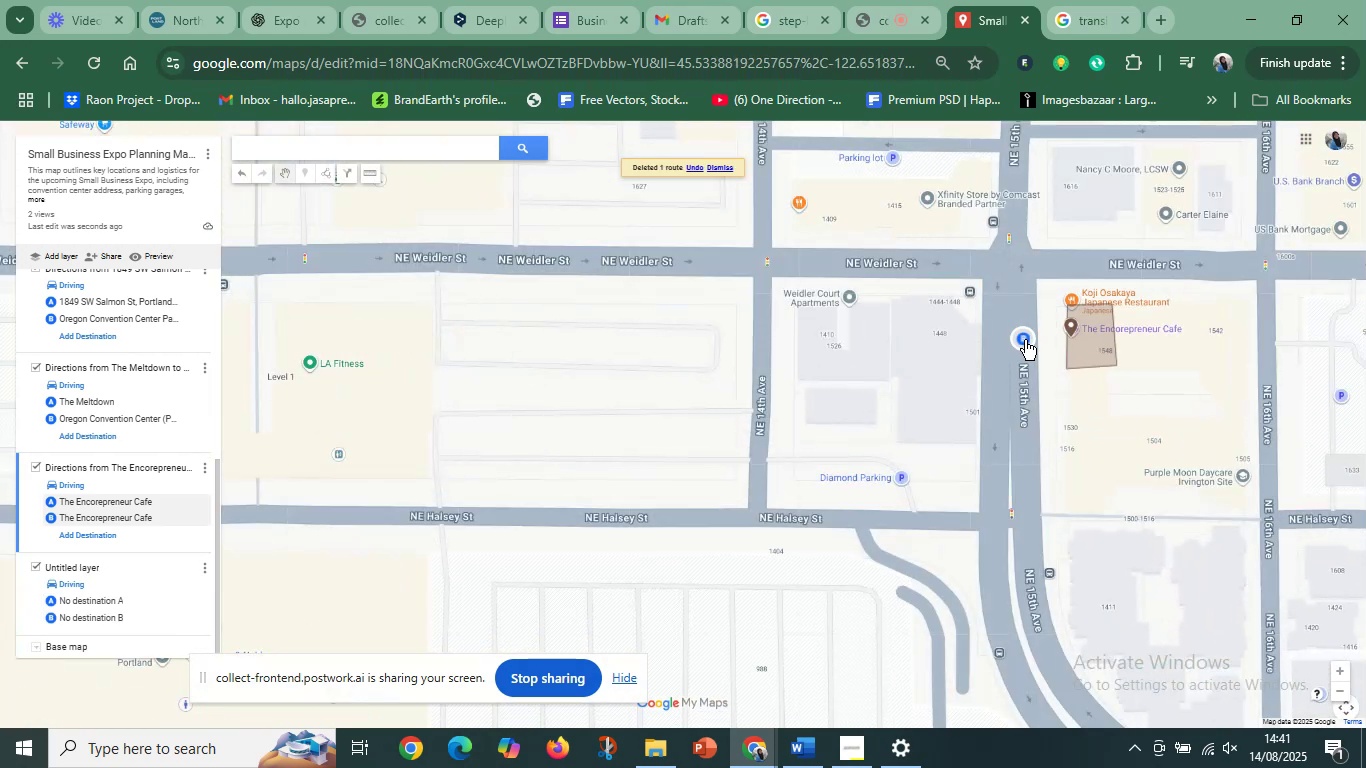 
left_click_drag(start_coordinate=[1025, 340], to_coordinate=[1074, 330])
 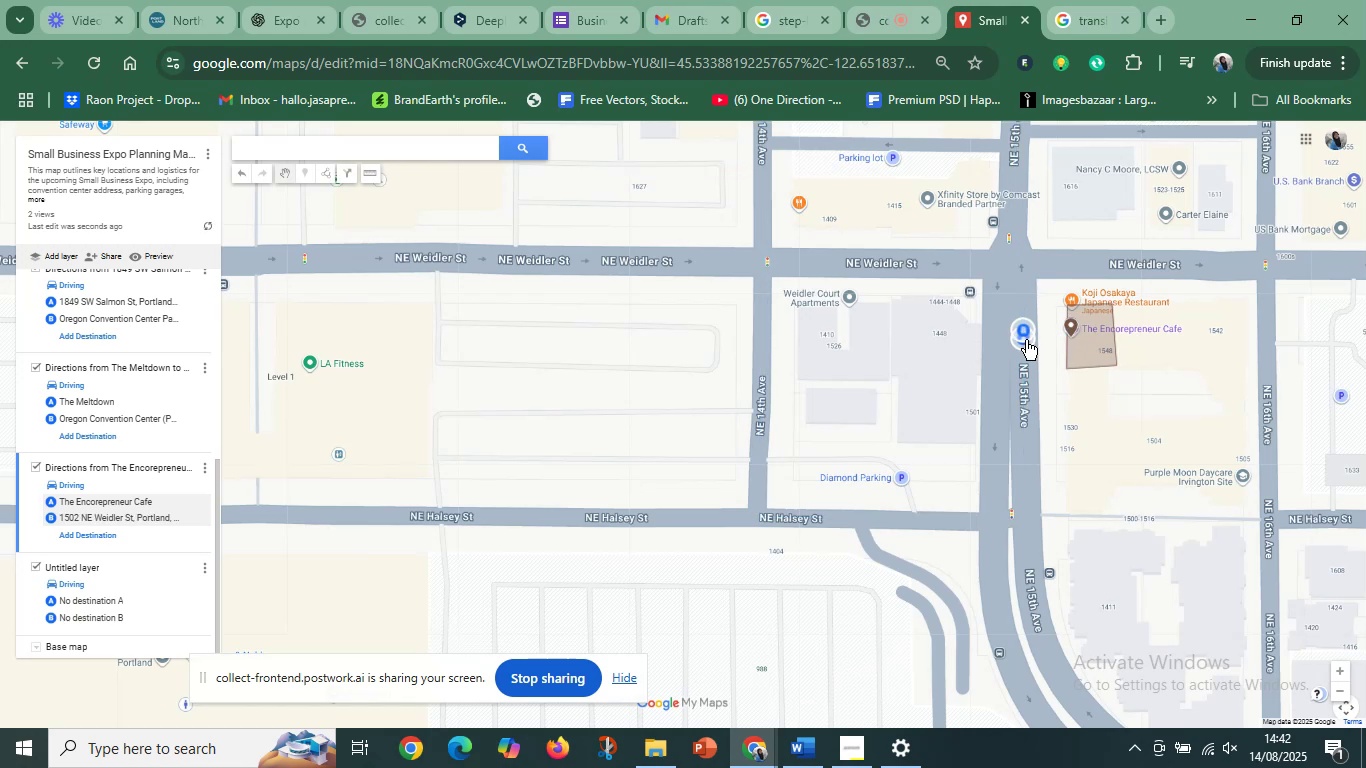 
left_click_drag(start_coordinate=[1023, 332], to_coordinate=[979, 313])
 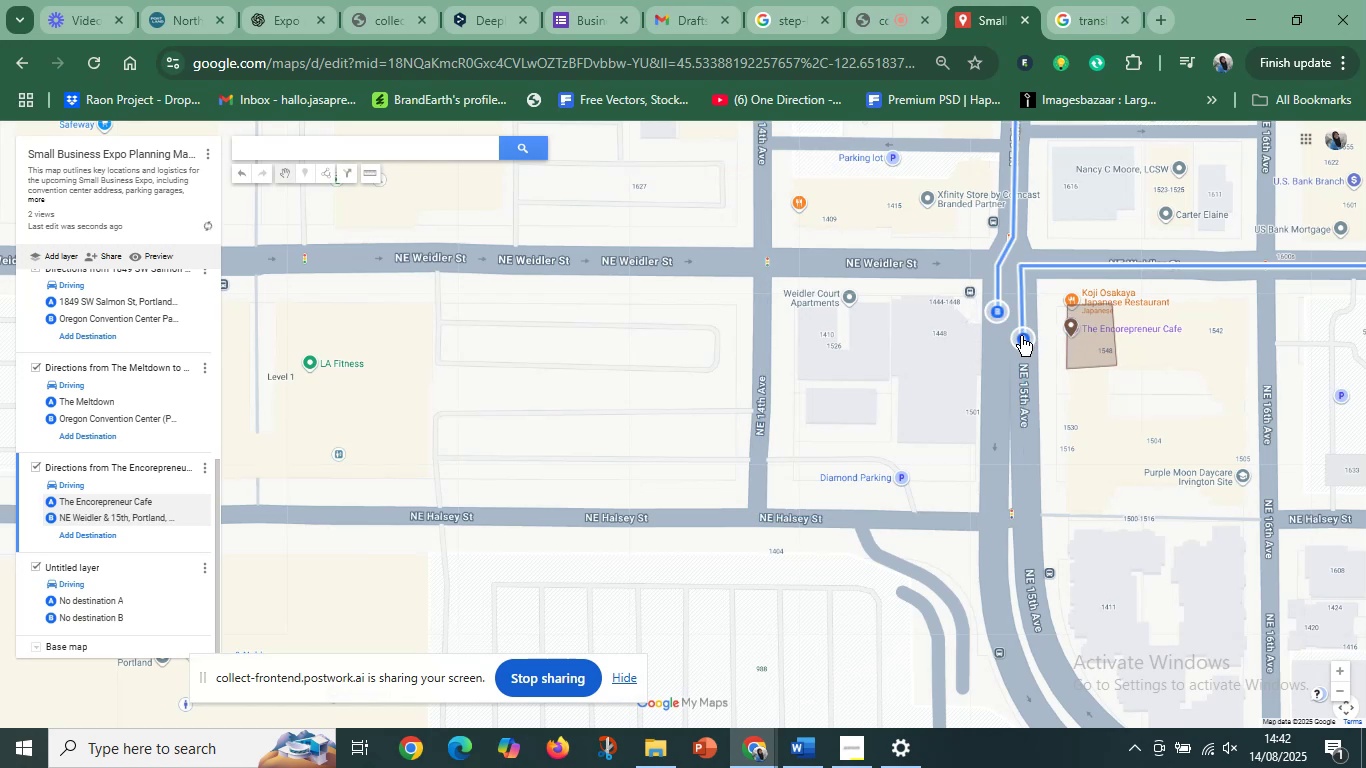 
left_click_drag(start_coordinate=[1021, 336], to_coordinate=[1064, 329])
 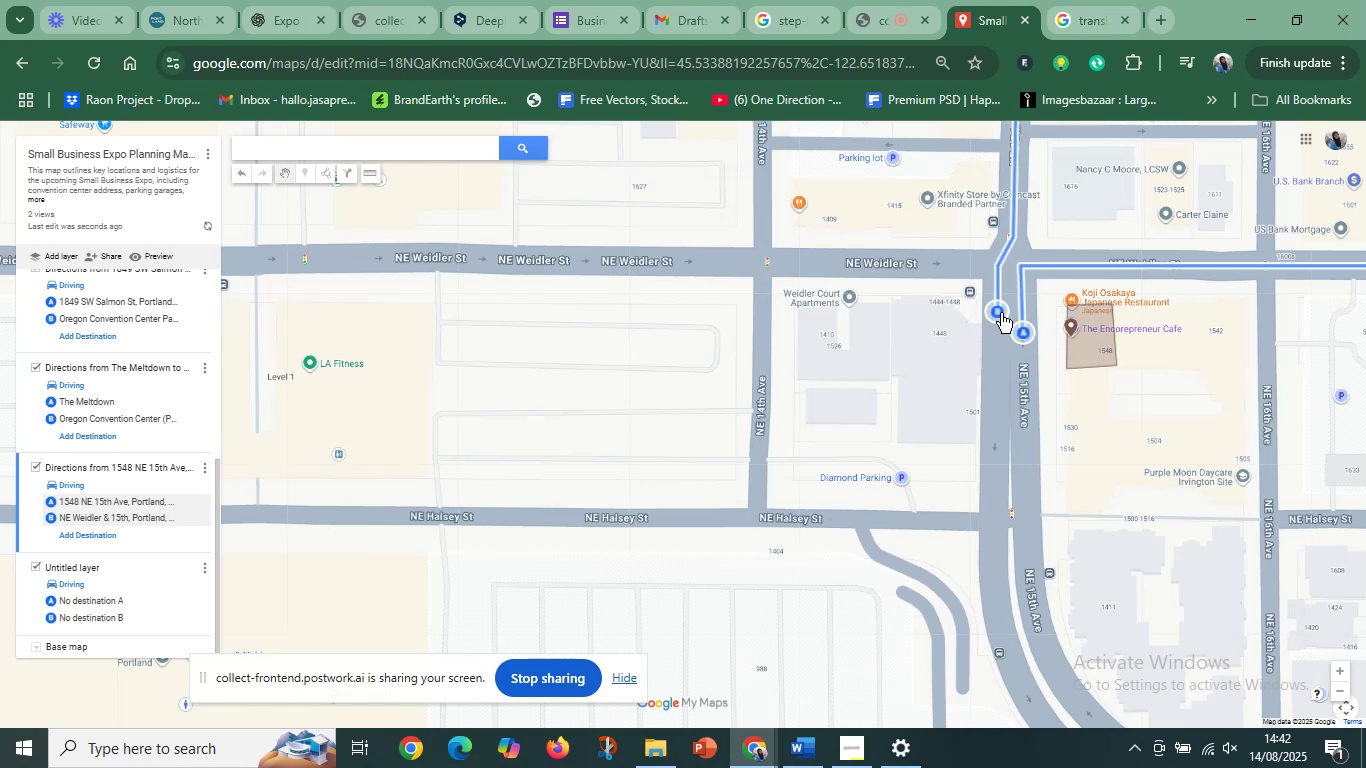 
left_click_drag(start_coordinate=[1000, 313], to_coordinate=[660, 522])
 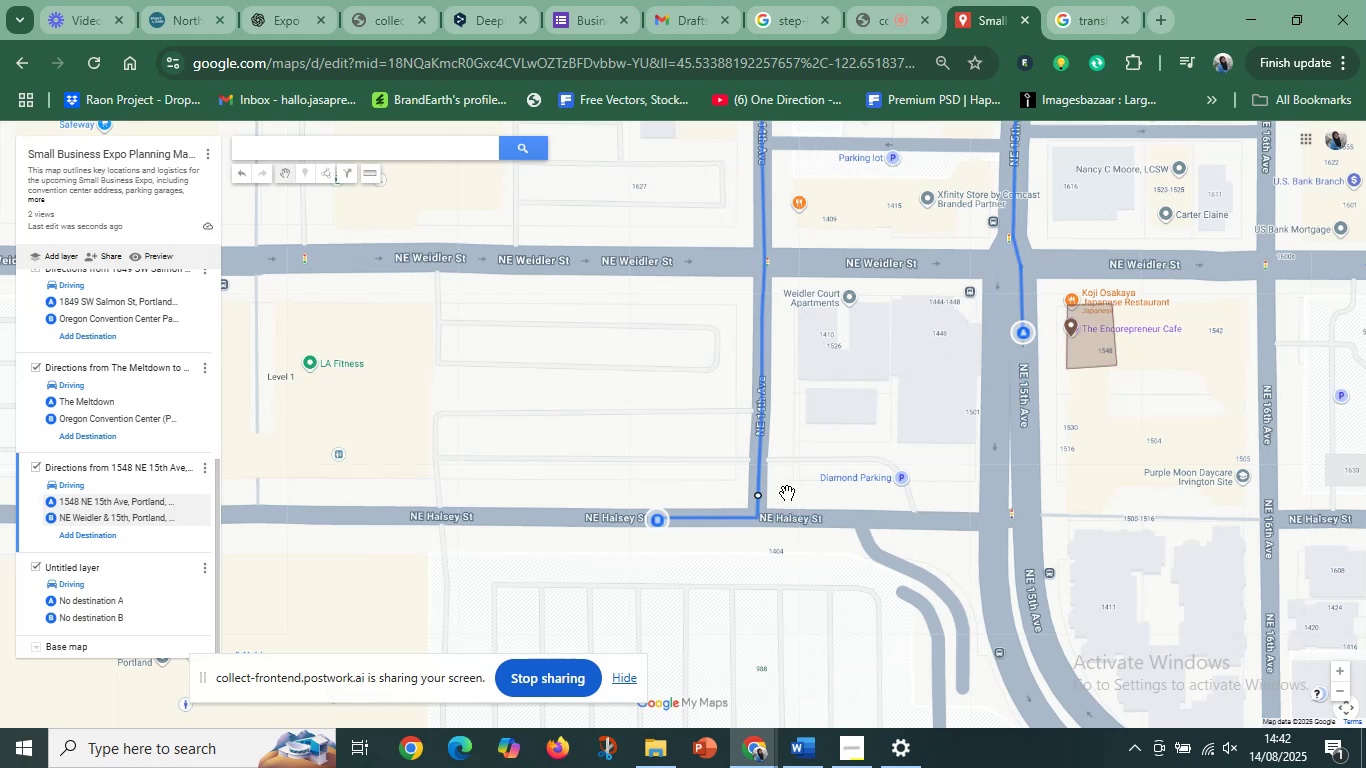 
scroll: coordinate [788, 493], scroll_direction: down, amount: 5.0
 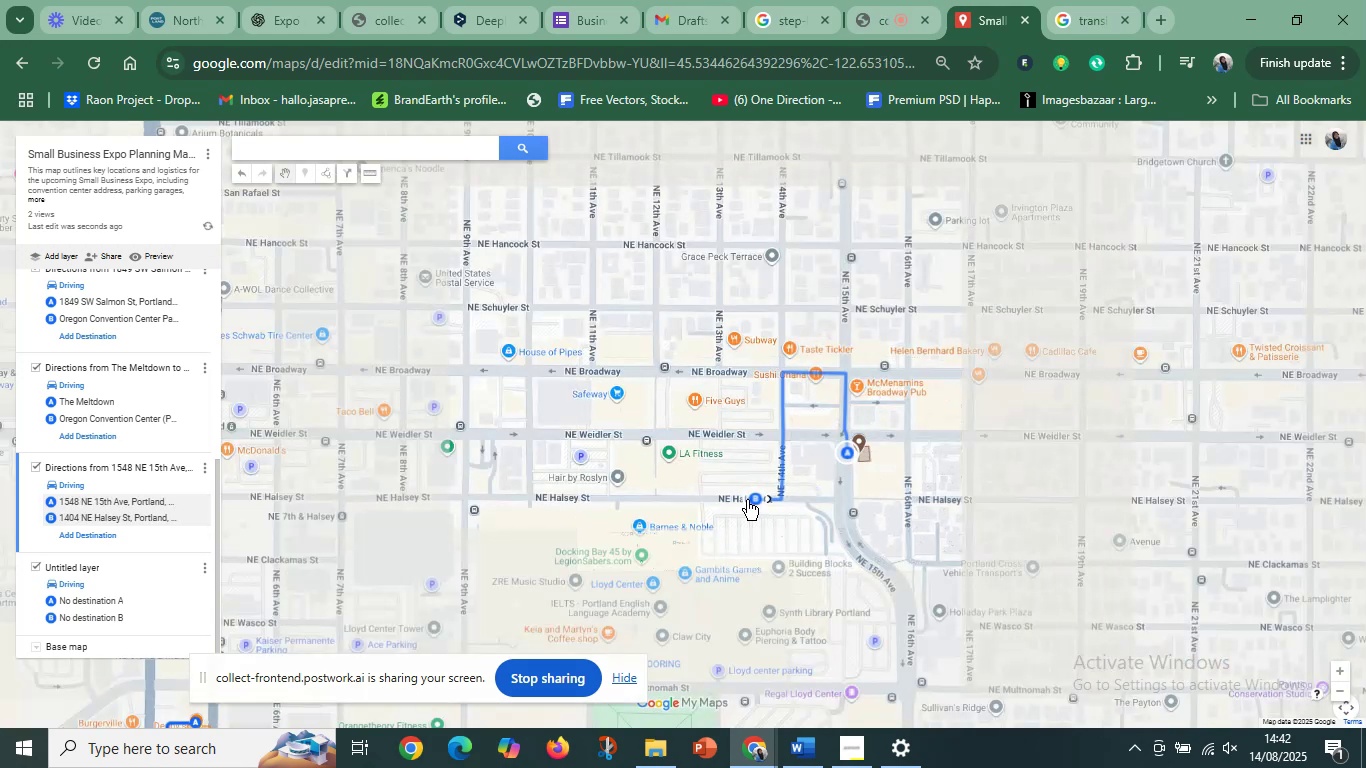 
left_click_drag(start_coordinate=[755, 496], to_coordinate=[458, 531])
 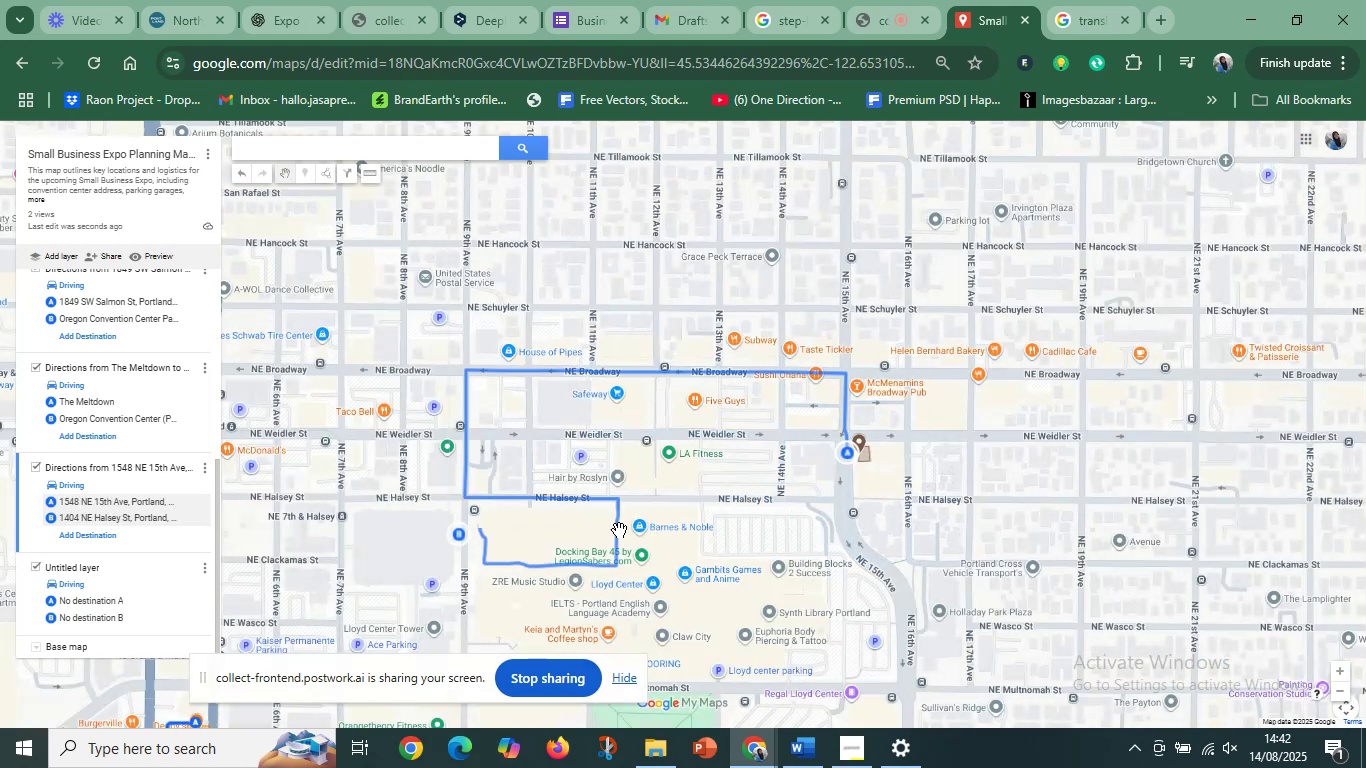 
scroll: coordinate [661, 530], scroll_direction: down, amount: 3.0
 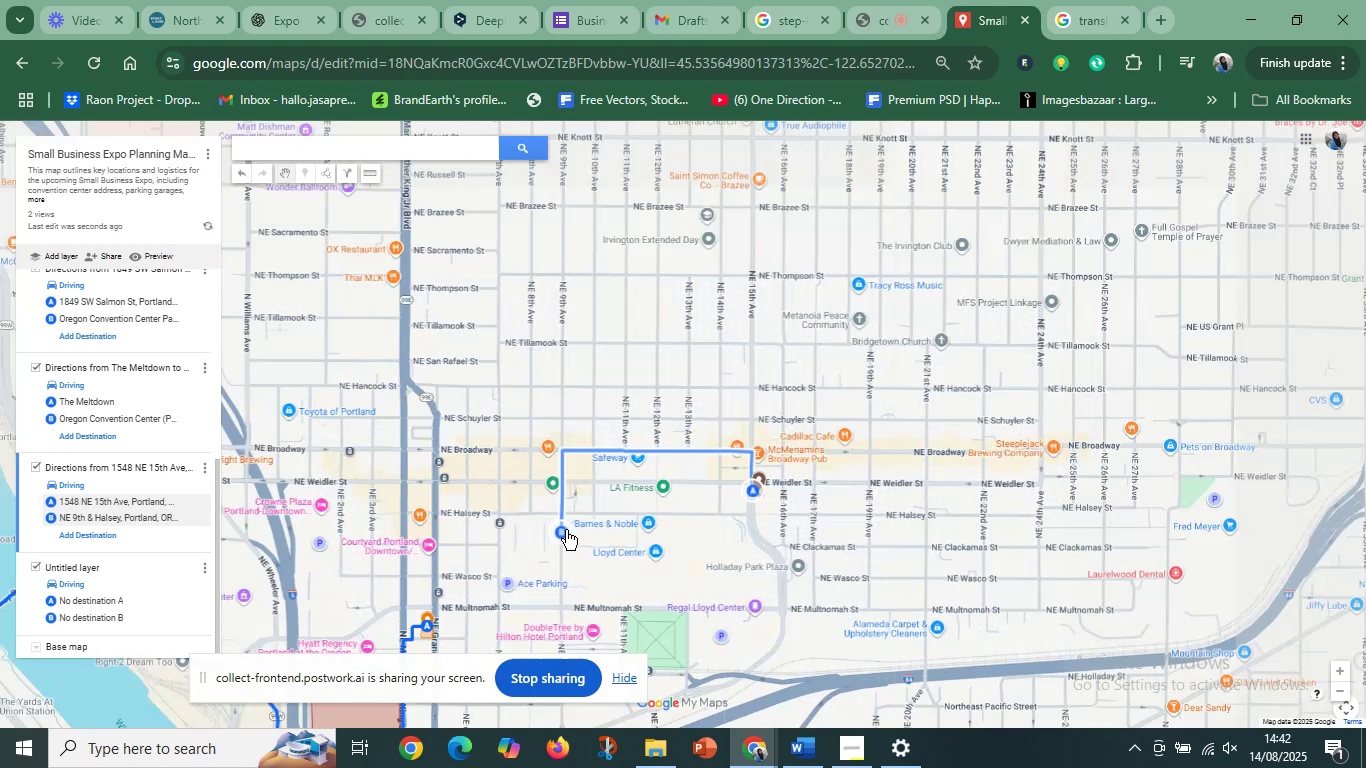 
left_click_drag(start_coordinate=[559, 533], to_coordinate=[421, 629])
 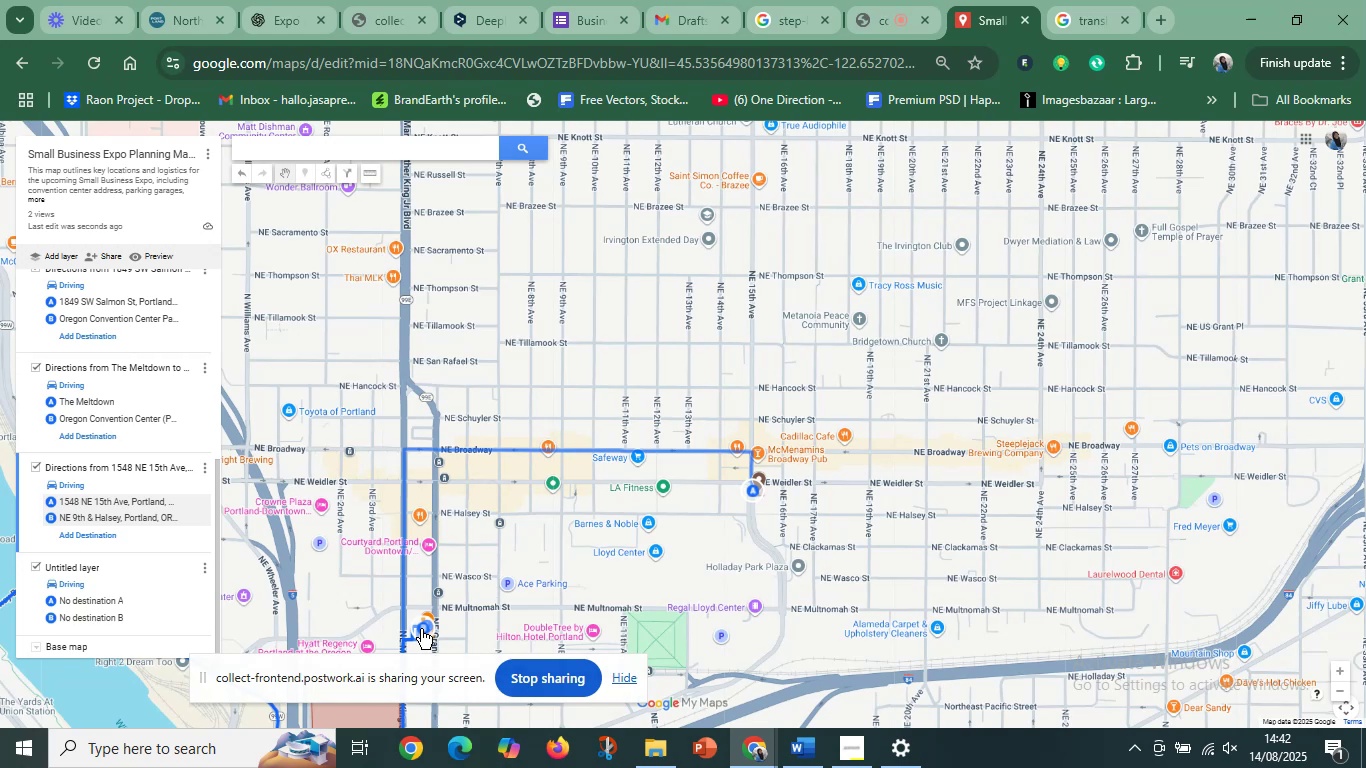 
scroll: coordinate [421, 629], scroll_direction: up, amount: 6.0
 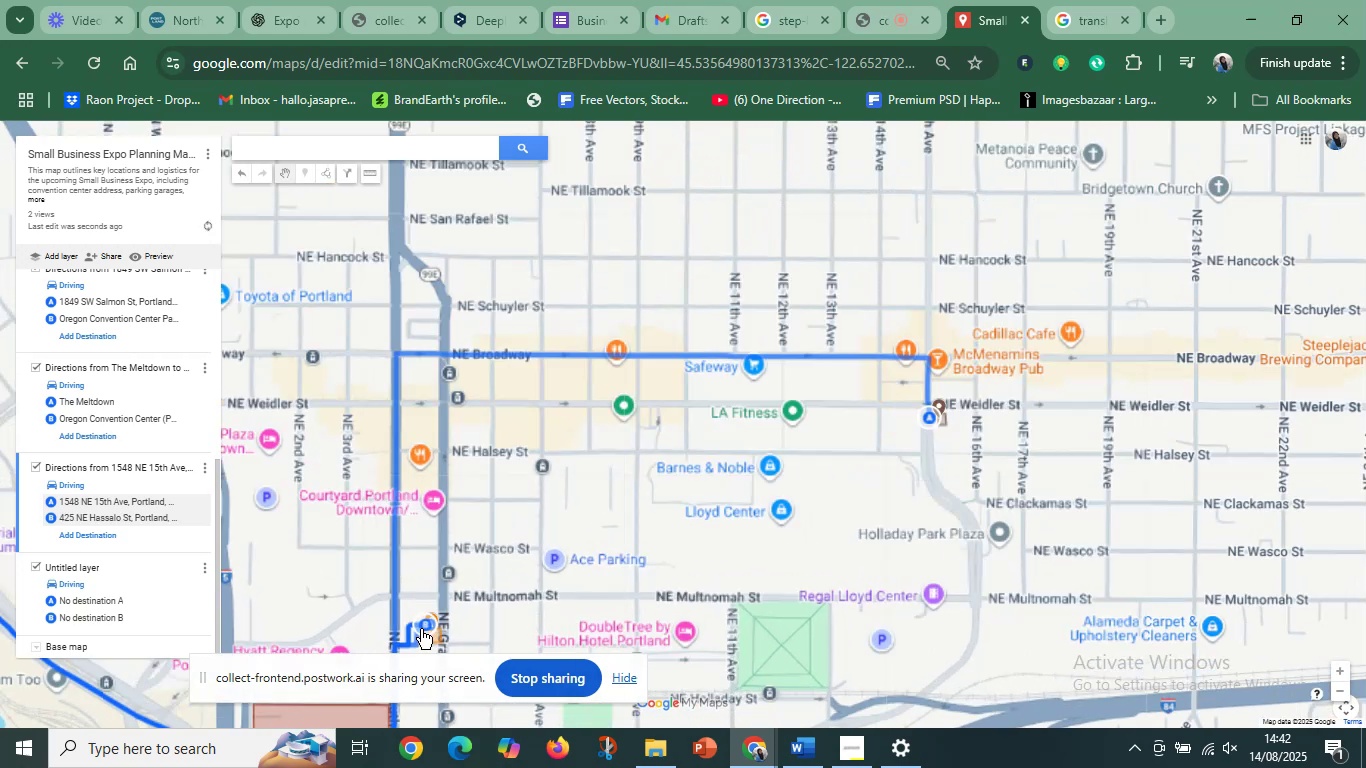 
scroll: coordinate [436, 619], scroll_direction: down, amount: 5.0
 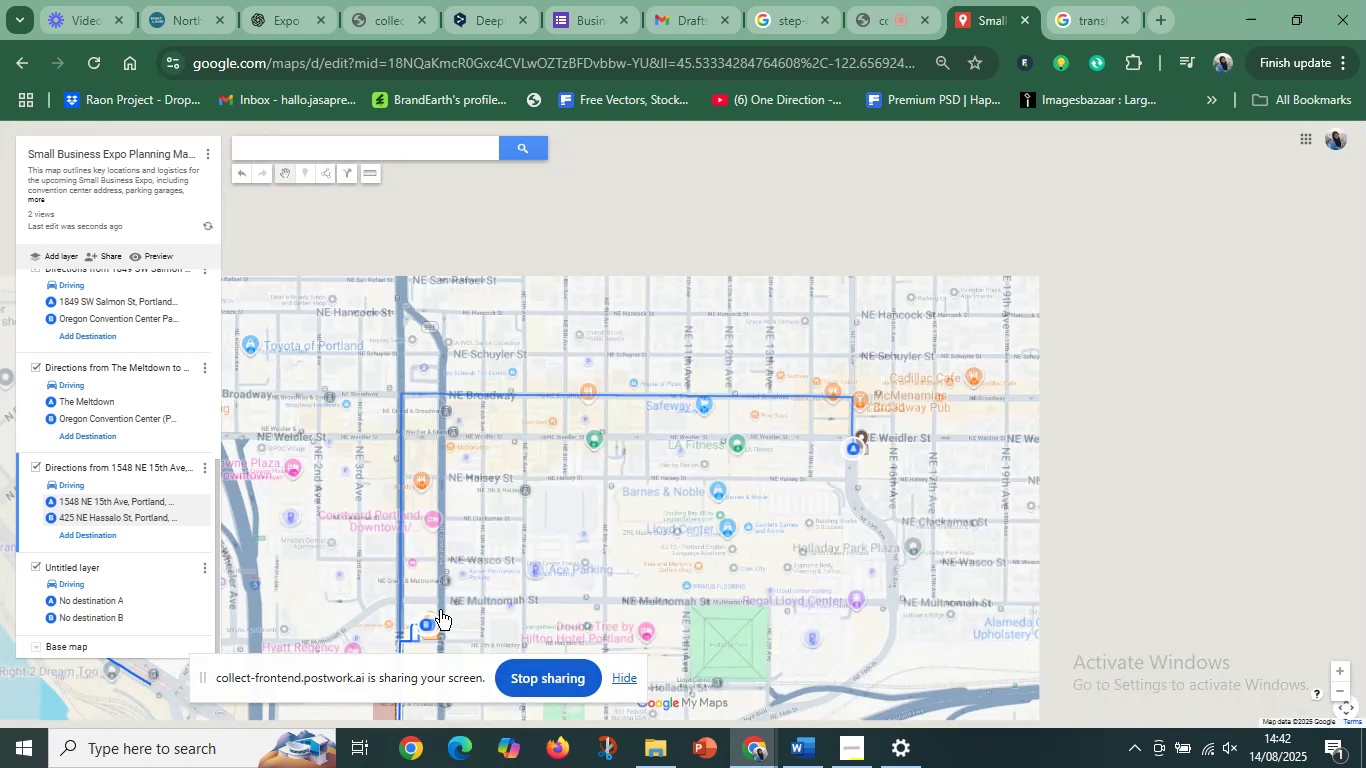 
left_click_drag(start_coordinate=[671, 597], to_coordinate=[999, 380])
 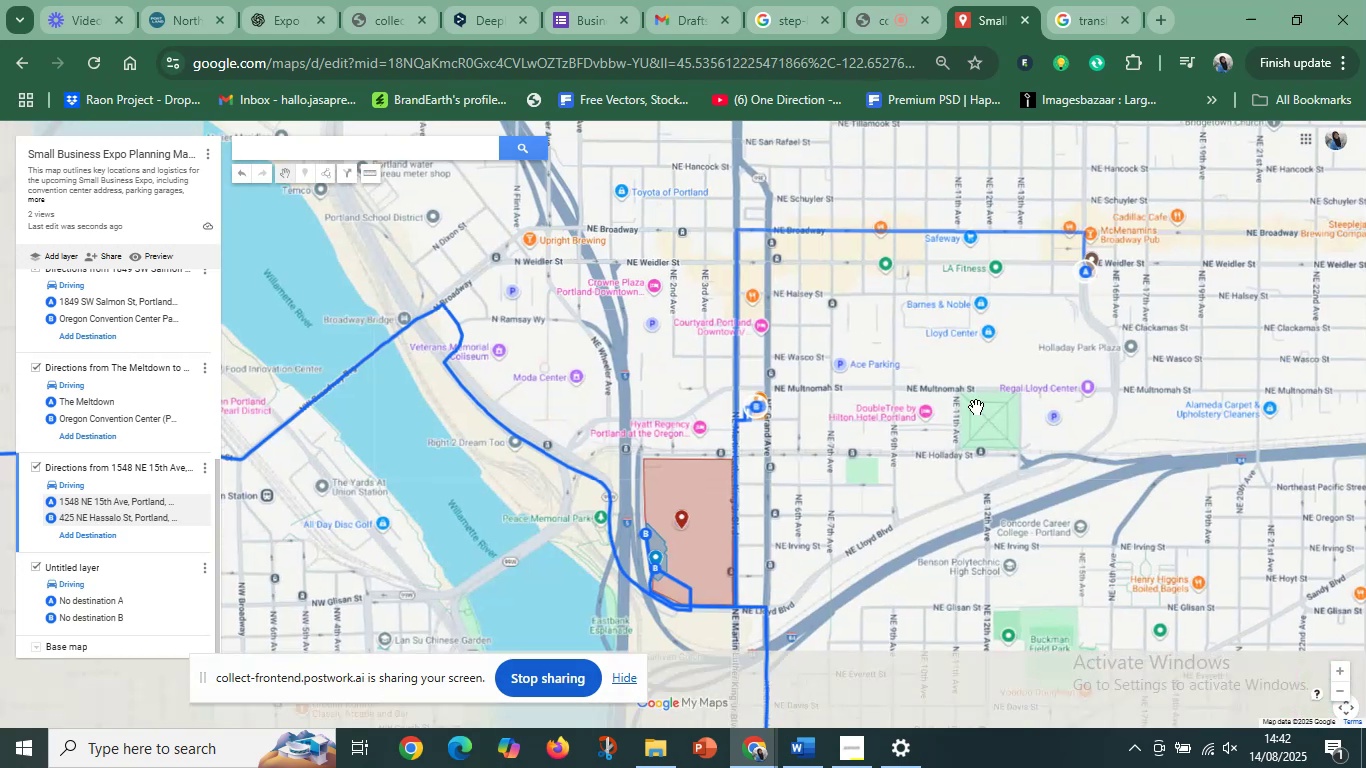 
scroll: coordinate [839, 508], scroll_direction: up, amount: 3.0
 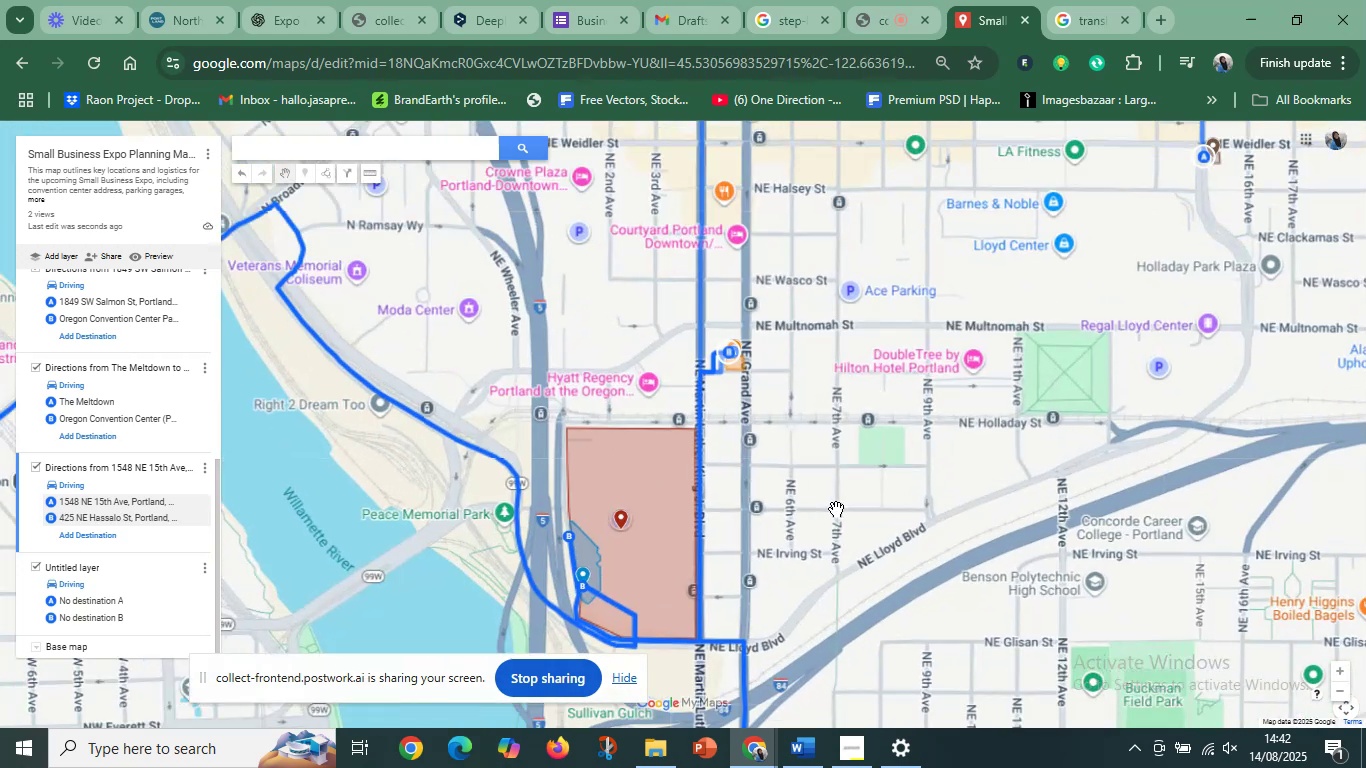 
left_click_drag(start_coordinate=[742, 524], to_coordinate=[888, 420])
 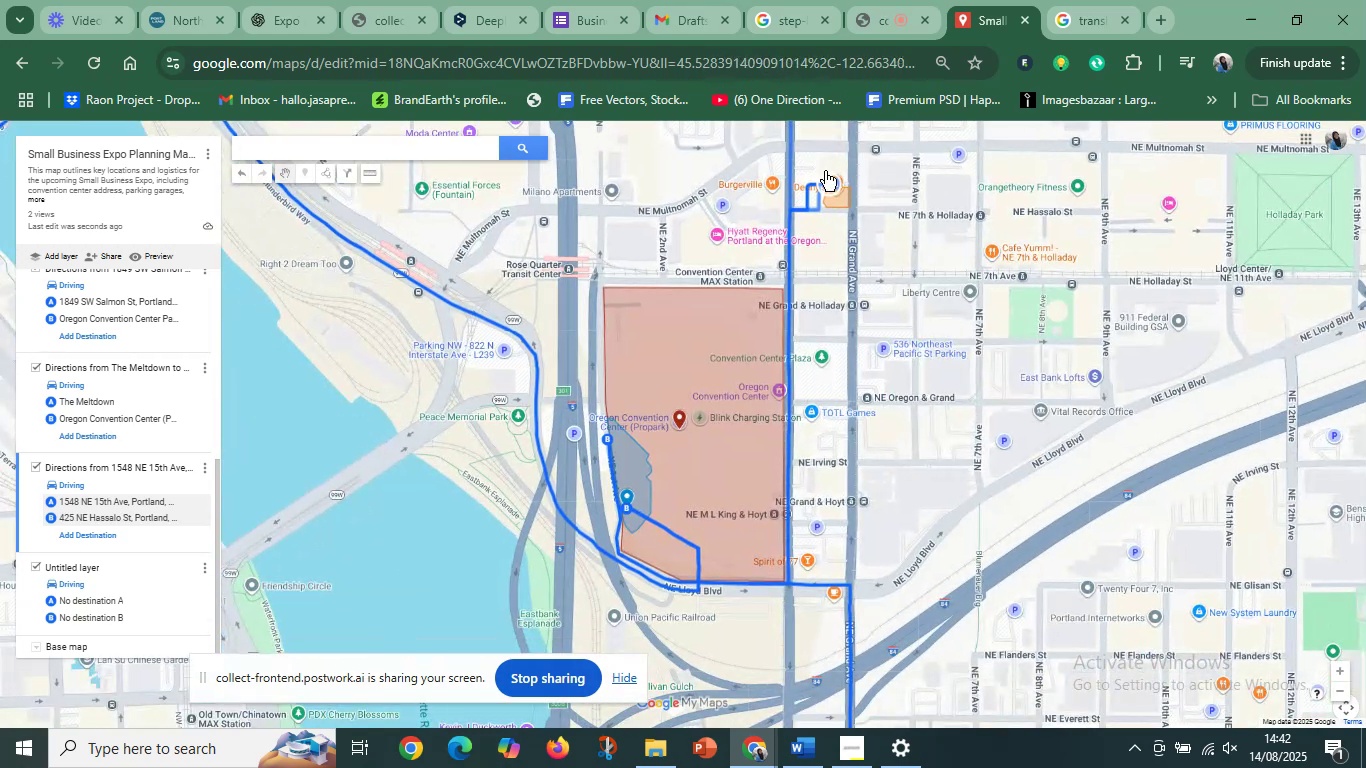 
left_click_drag(start_coordinate=[829, 179], to_coordinate=[626, 493])
 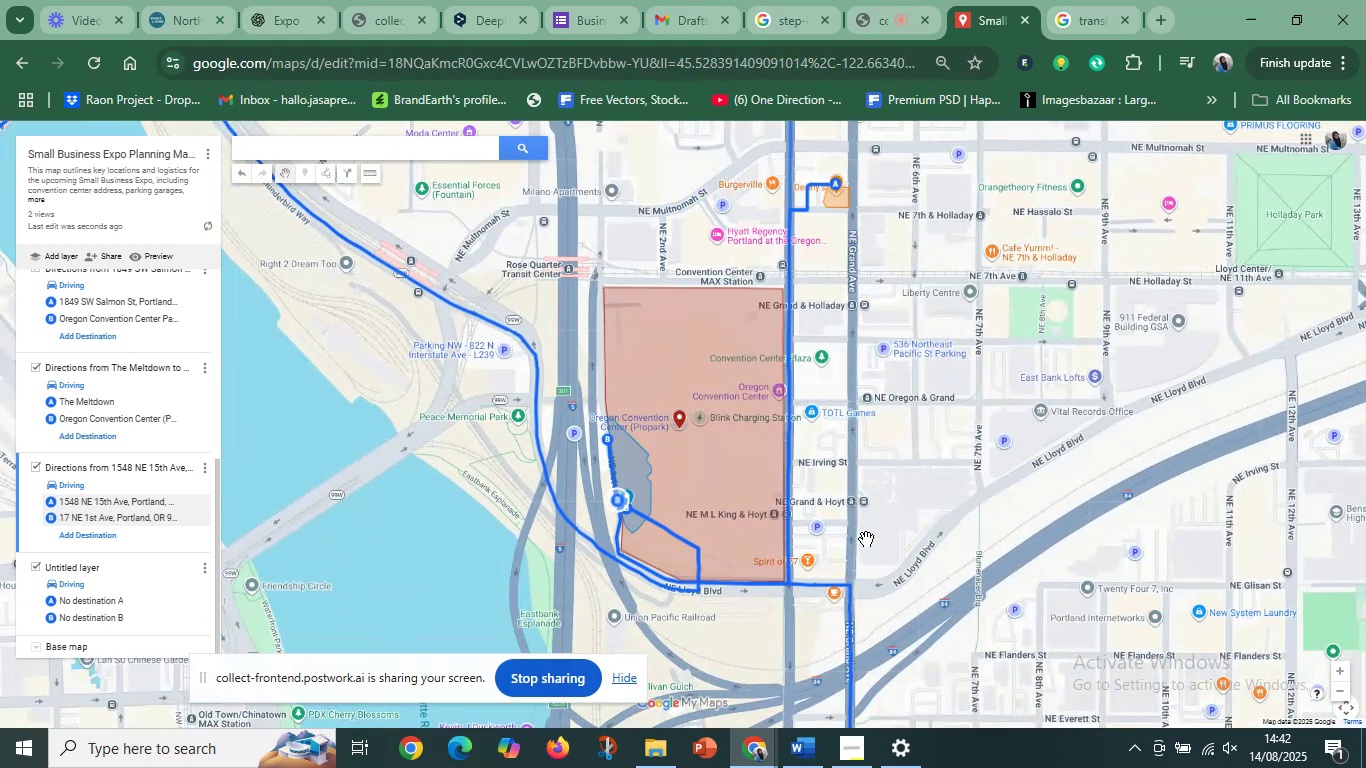 
scroll: coordinate [866, 539], scroll_direction: down, amount: 4.0
 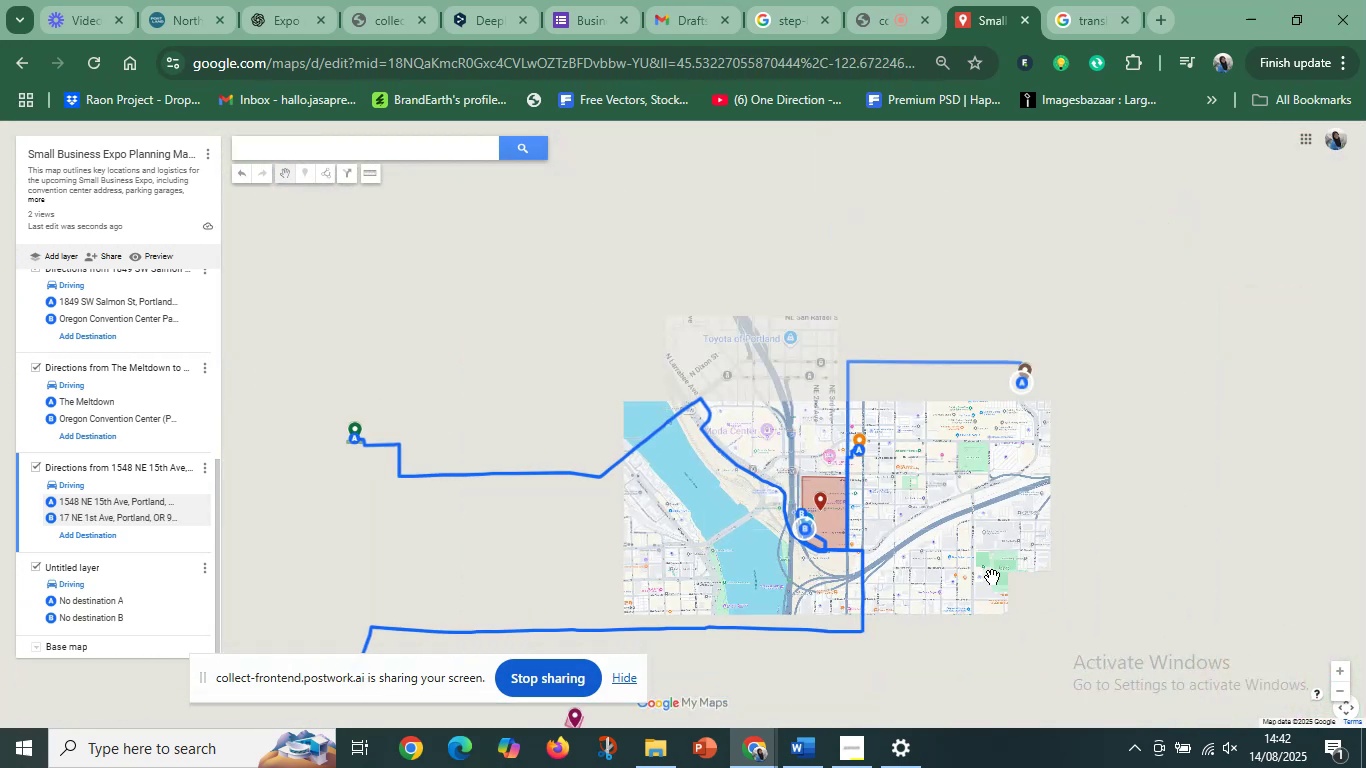 
left_click([889, 578])
 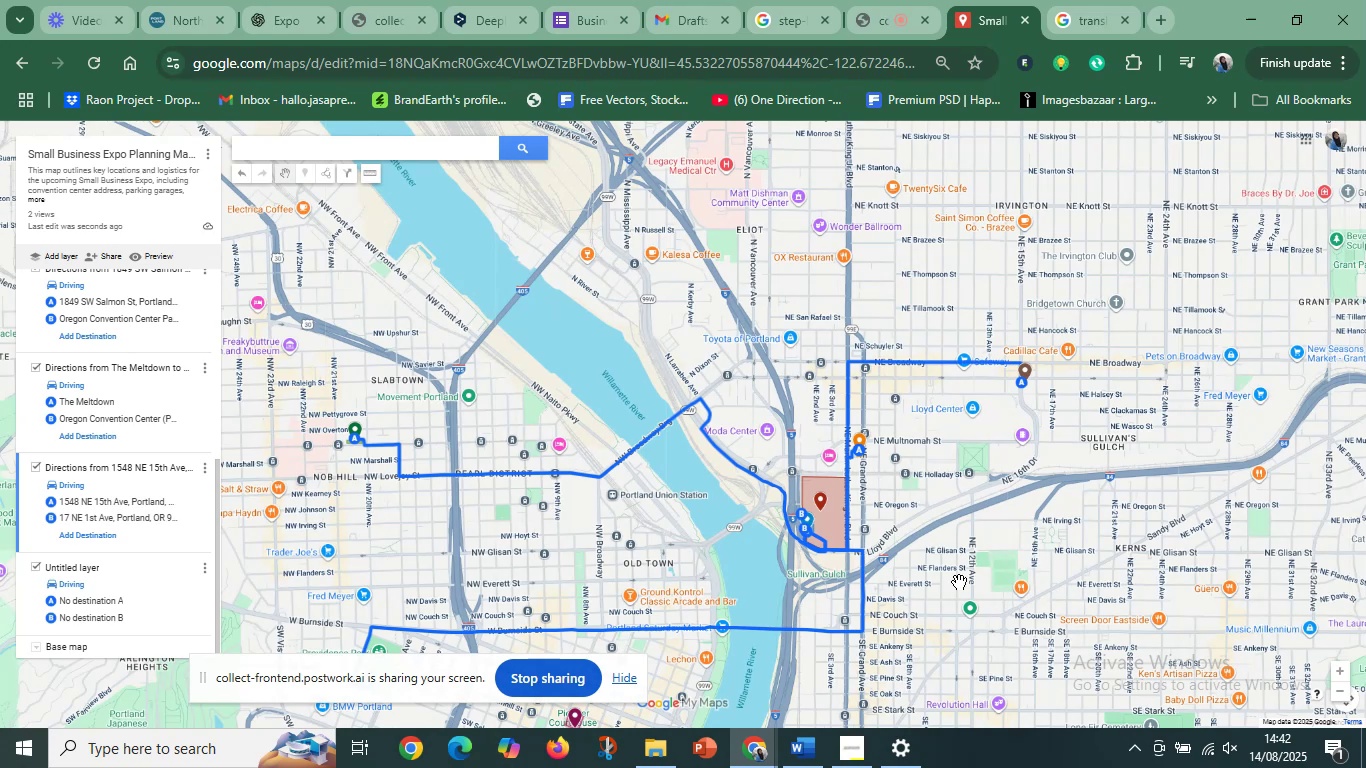 
left_click_drag(start_coordinate=[1050, 590], to_coordinate=[912, 504])
 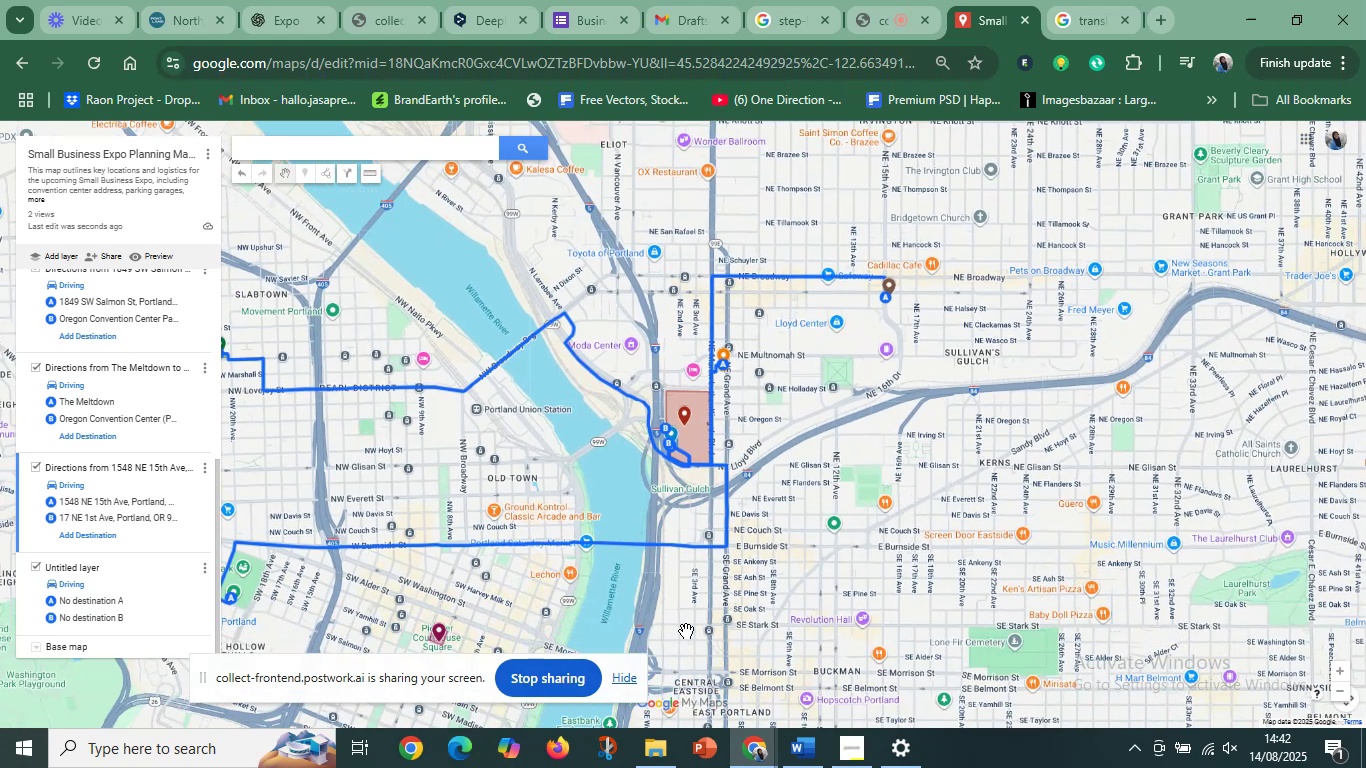 
left_click([682, 631])
 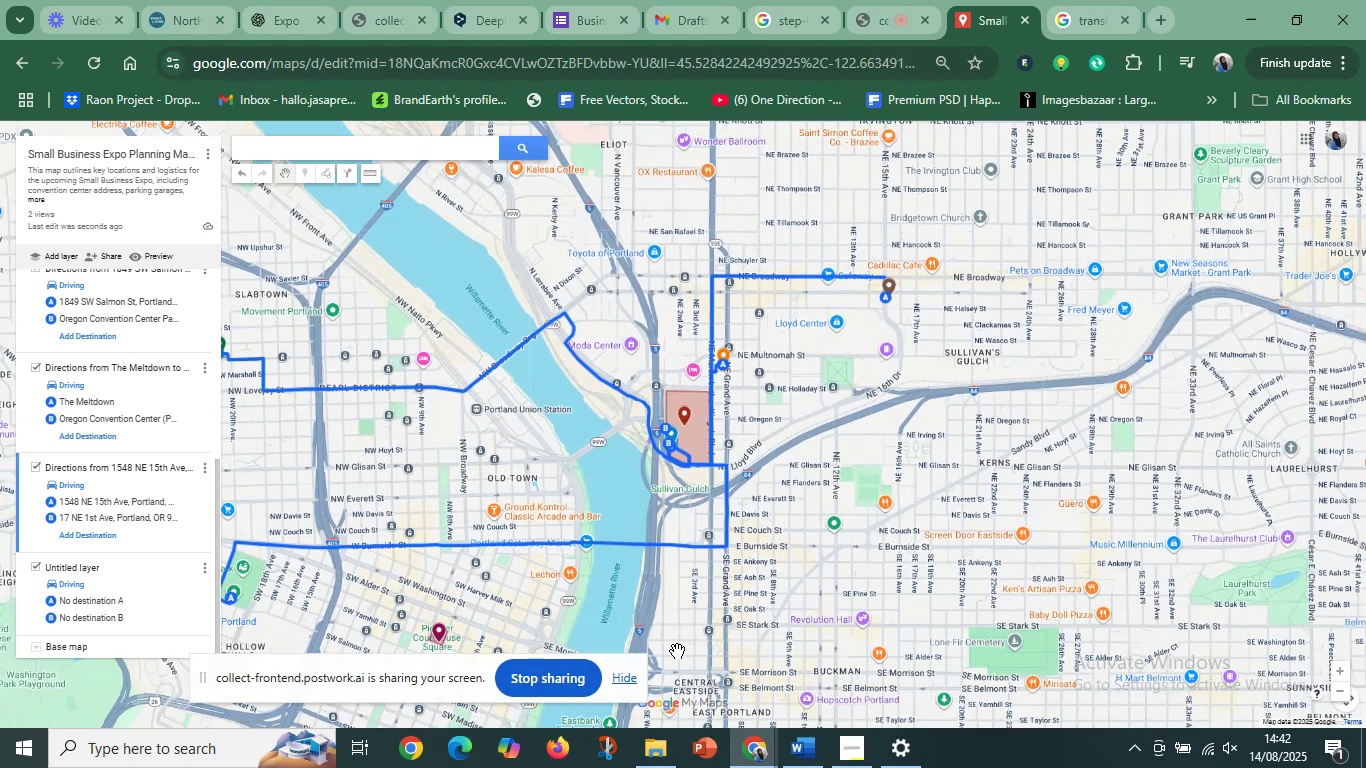 
left_click([953, 627])
 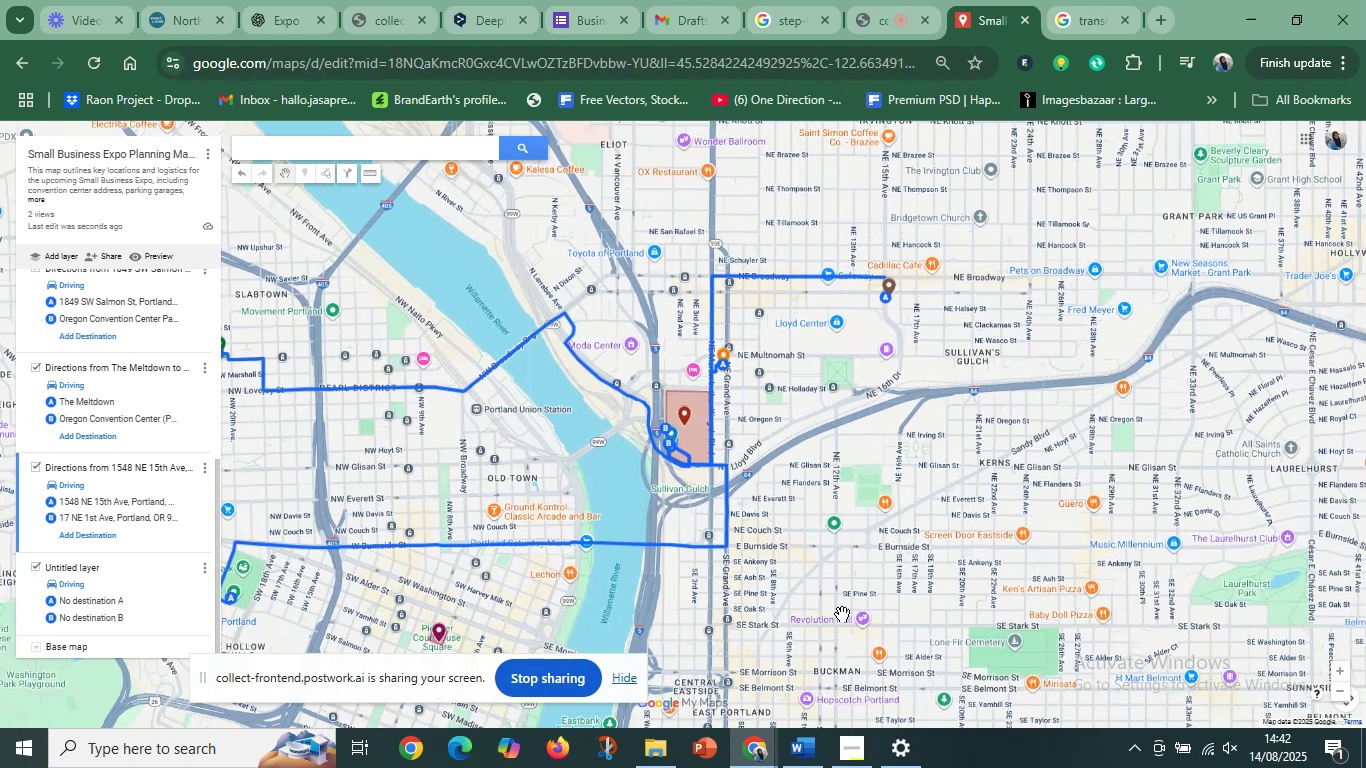 
scroll: coordinate [789, 607], scroll_direction: down, amount: 2.0
 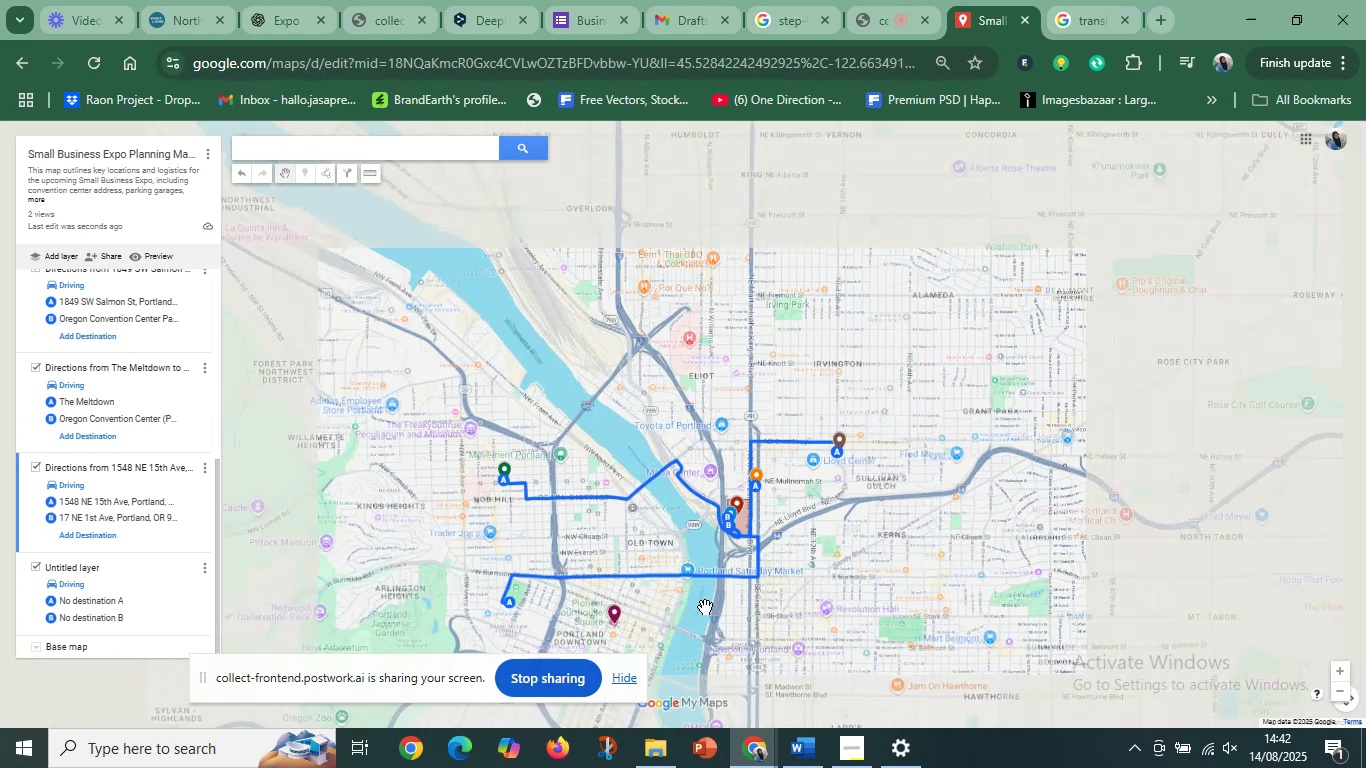 
left_click_drag(start_coordinate=[704, 607], to_coordinate=[894, 581])
 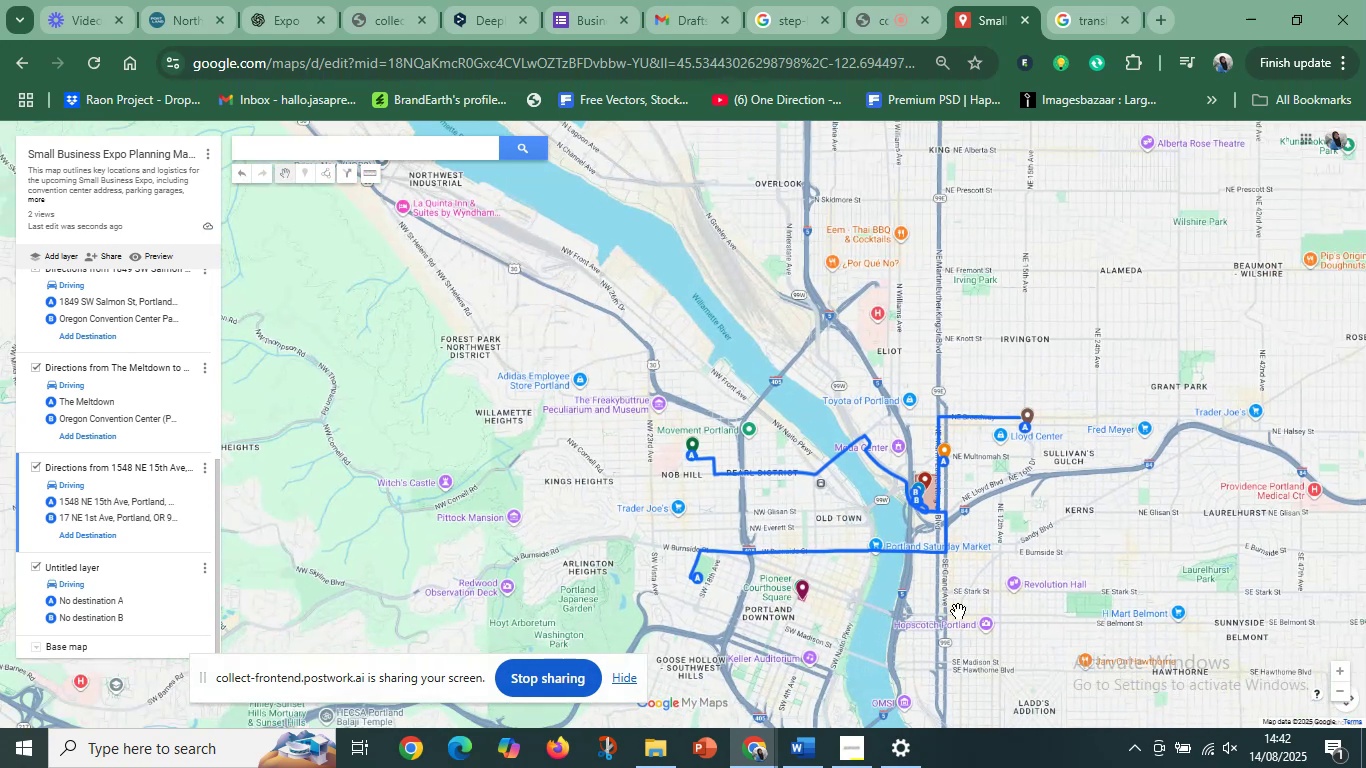 
left_click_drag(start_coordinate=[974, 613], to_coordinate=[934, 530])
 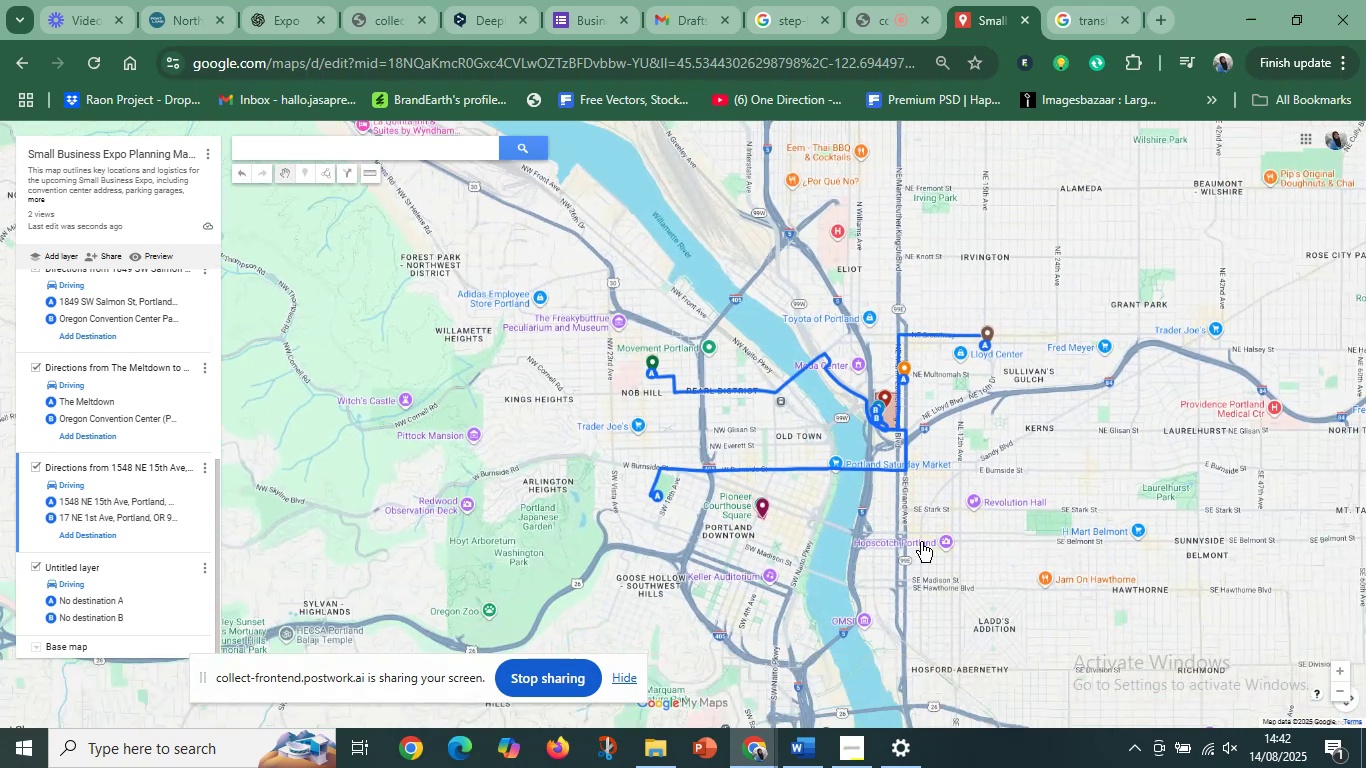 
scroll: coordinate [880, 569], scroll_direction: up, amount: 2.0
 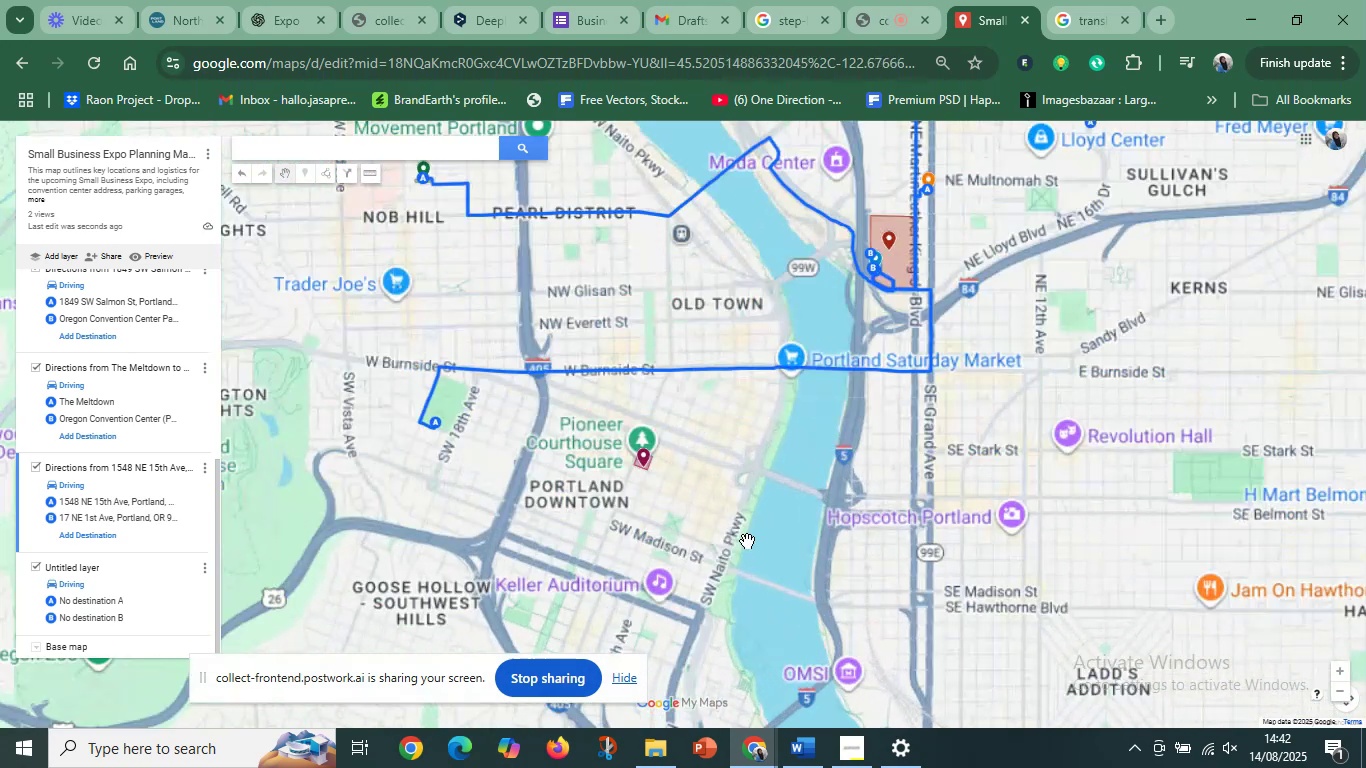 
left_click_drag(start_coordinate=[681, 501], to_coordinate=[897, 542])
 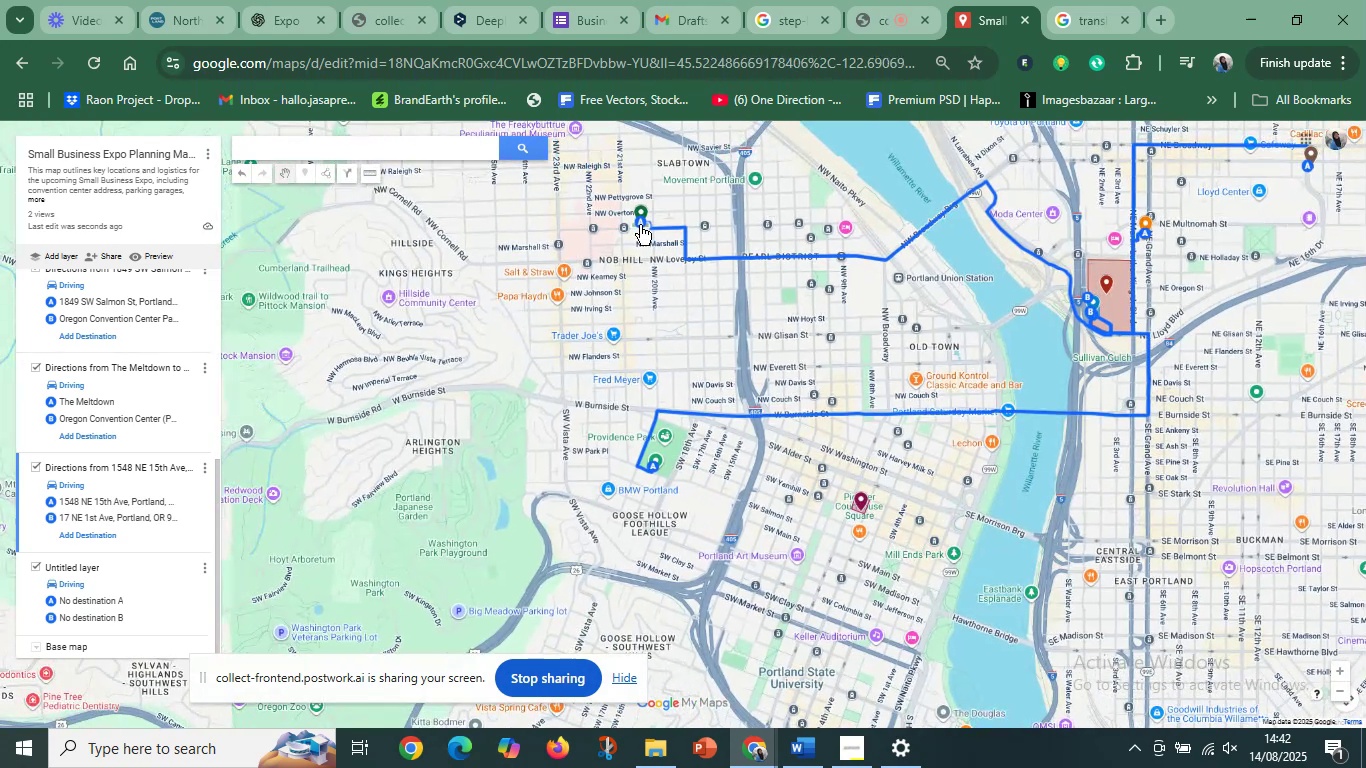 
left_click([640, 223])
 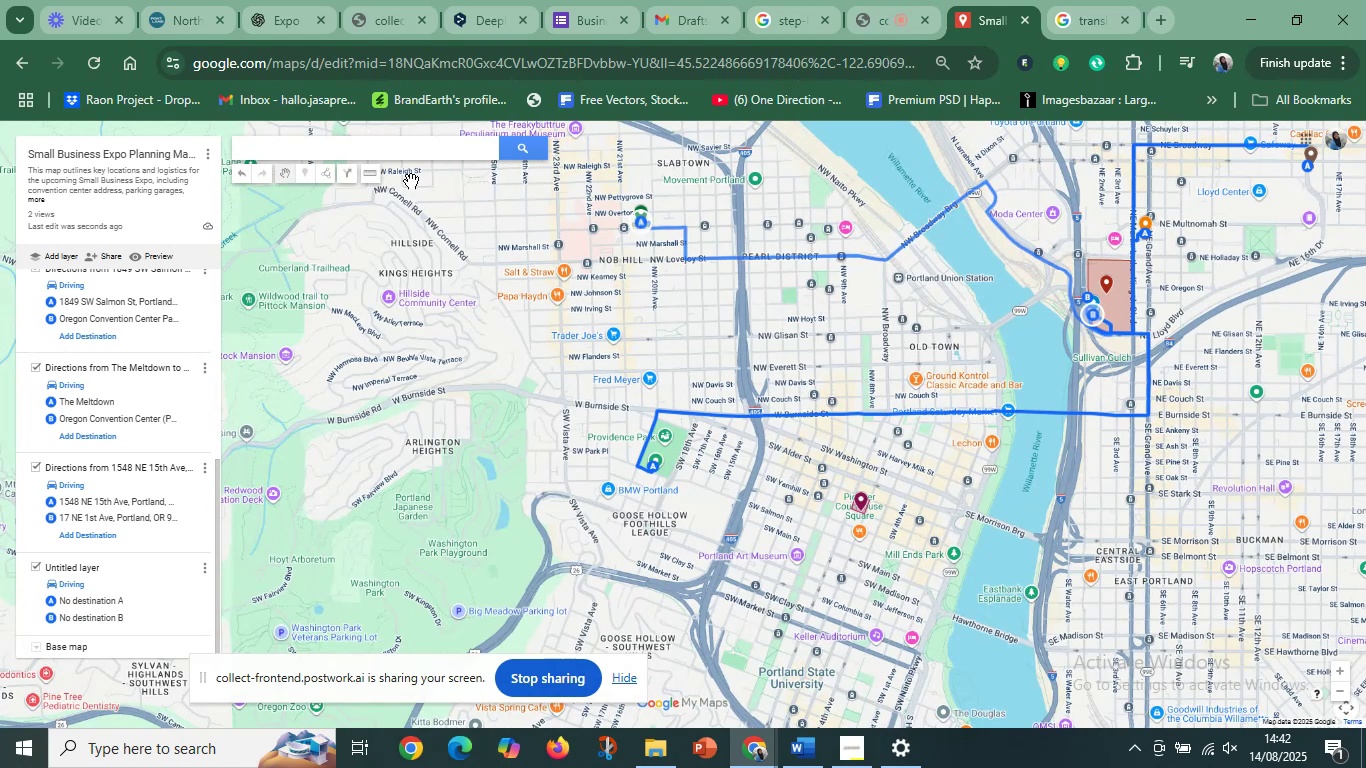 
left_click([329, 172])
 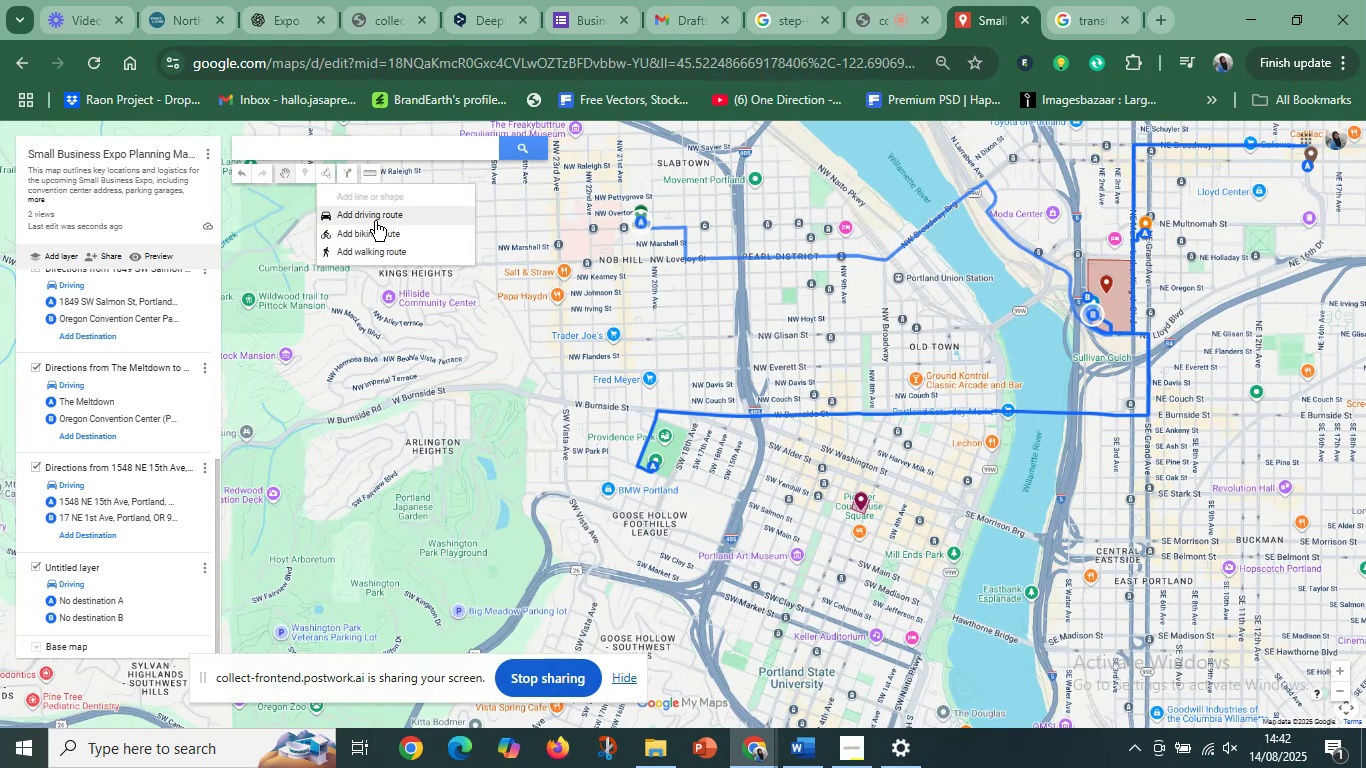 
left_click([381, 215])
 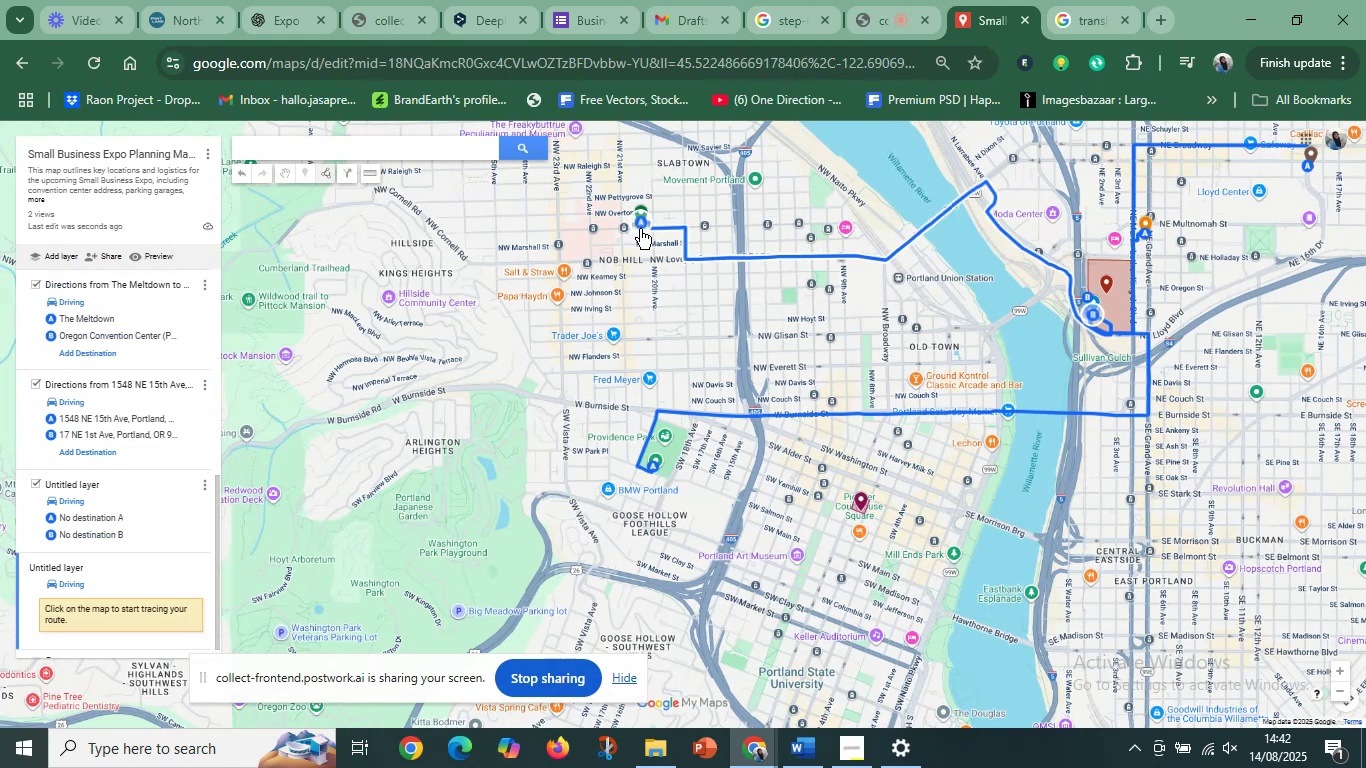 
left_click([638, 225])
 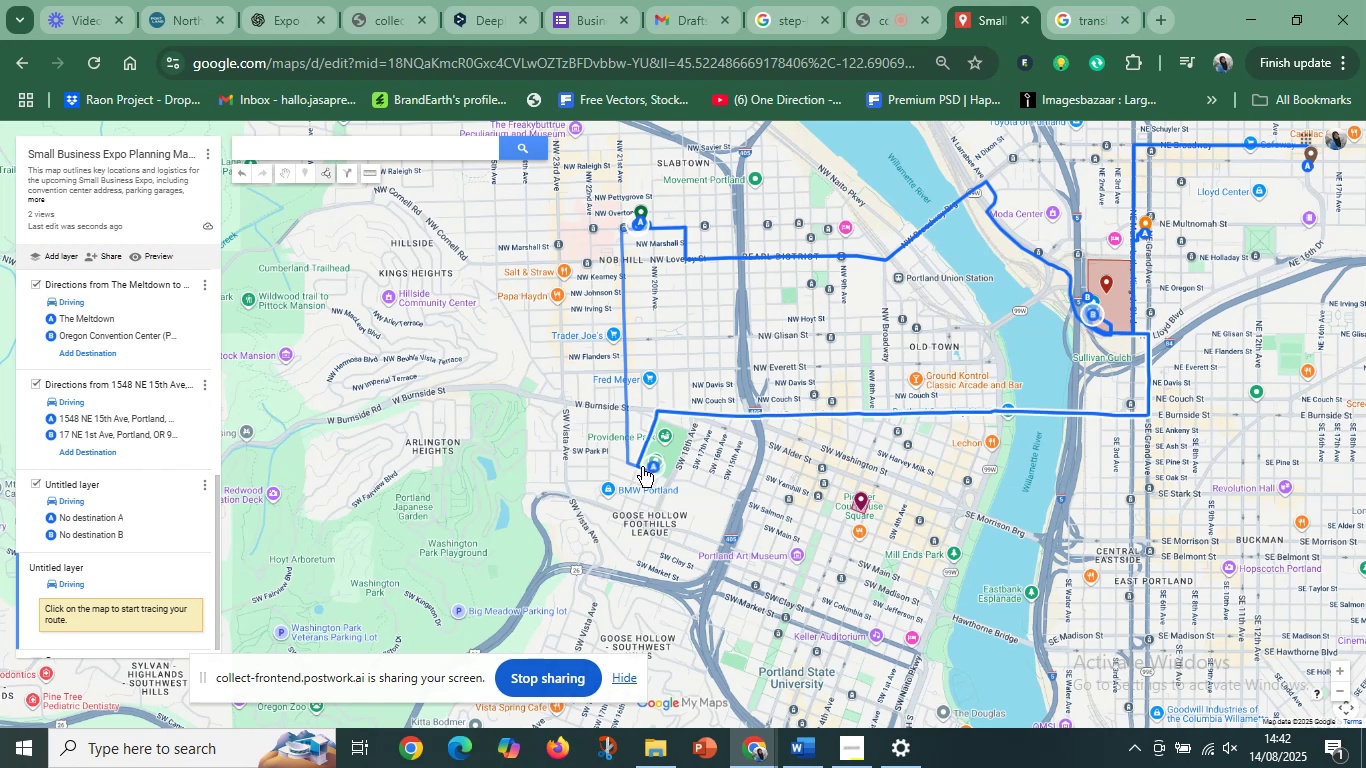 
left_click([645, 469])
 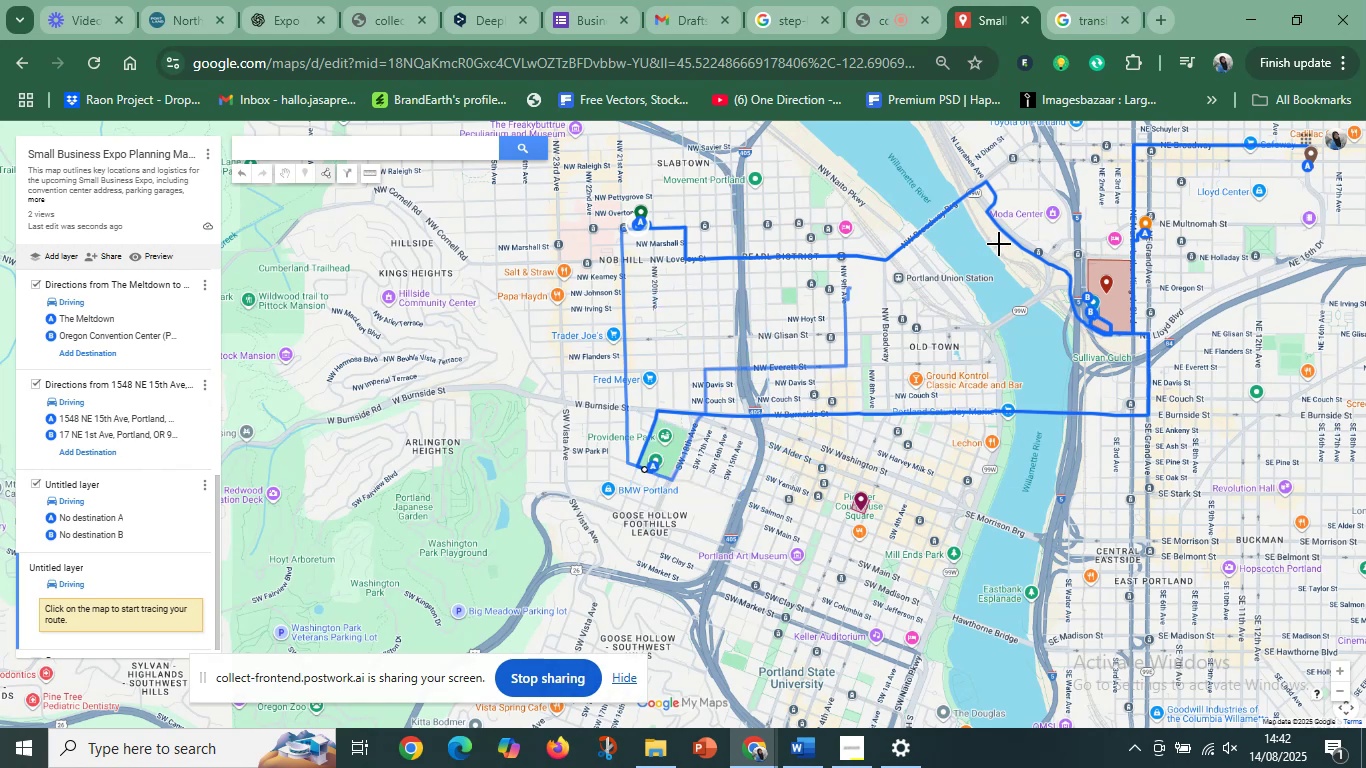 
wait(7.86)
 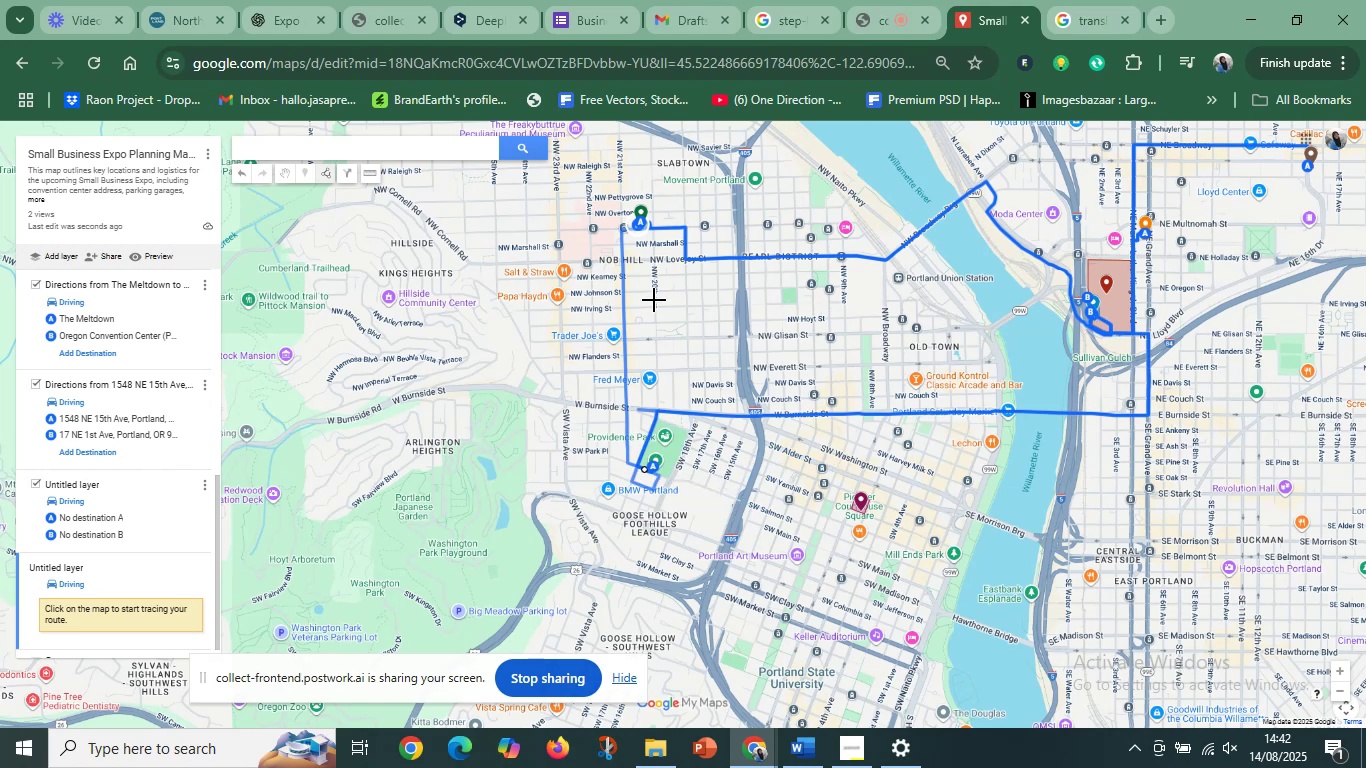 
left_click_drag(start_coordinate=[1105, 362], to_coordinate=[741, 507])
 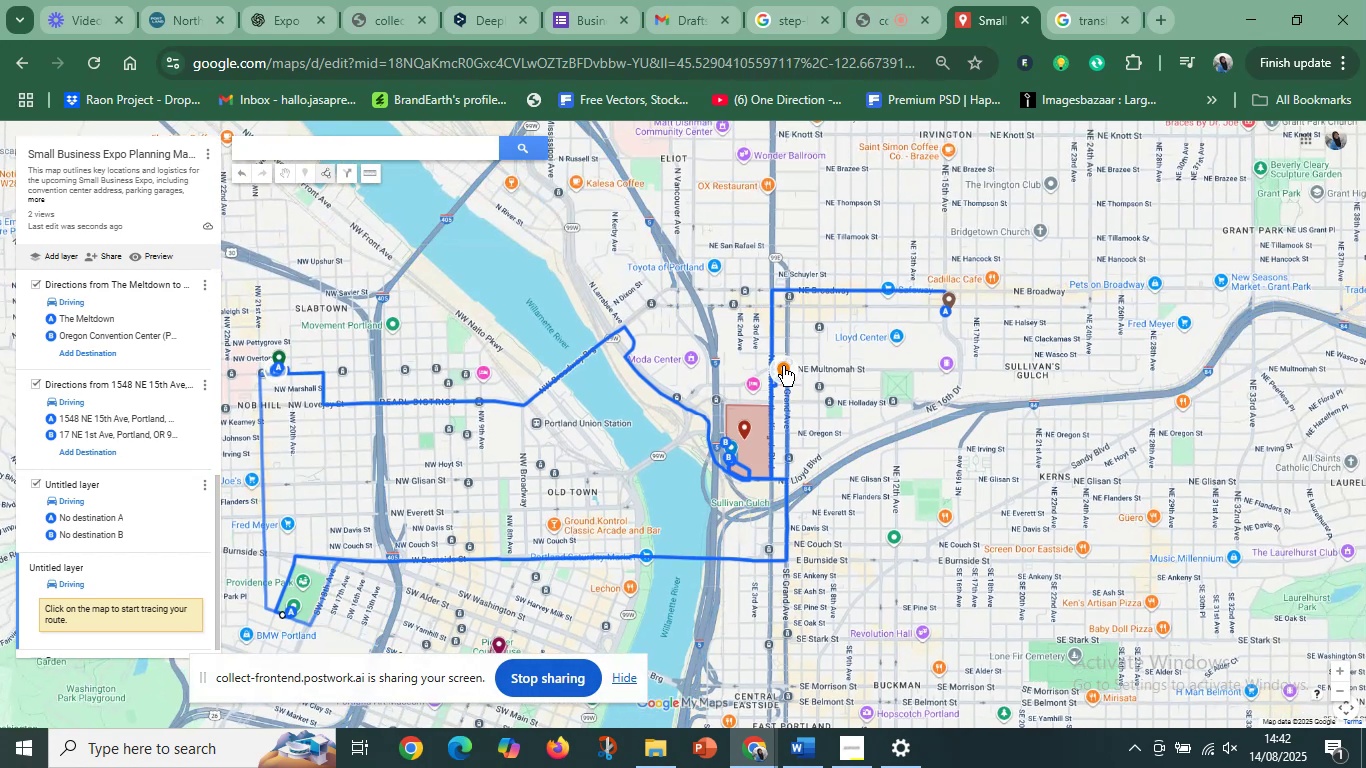 
left_click([783, 366])
 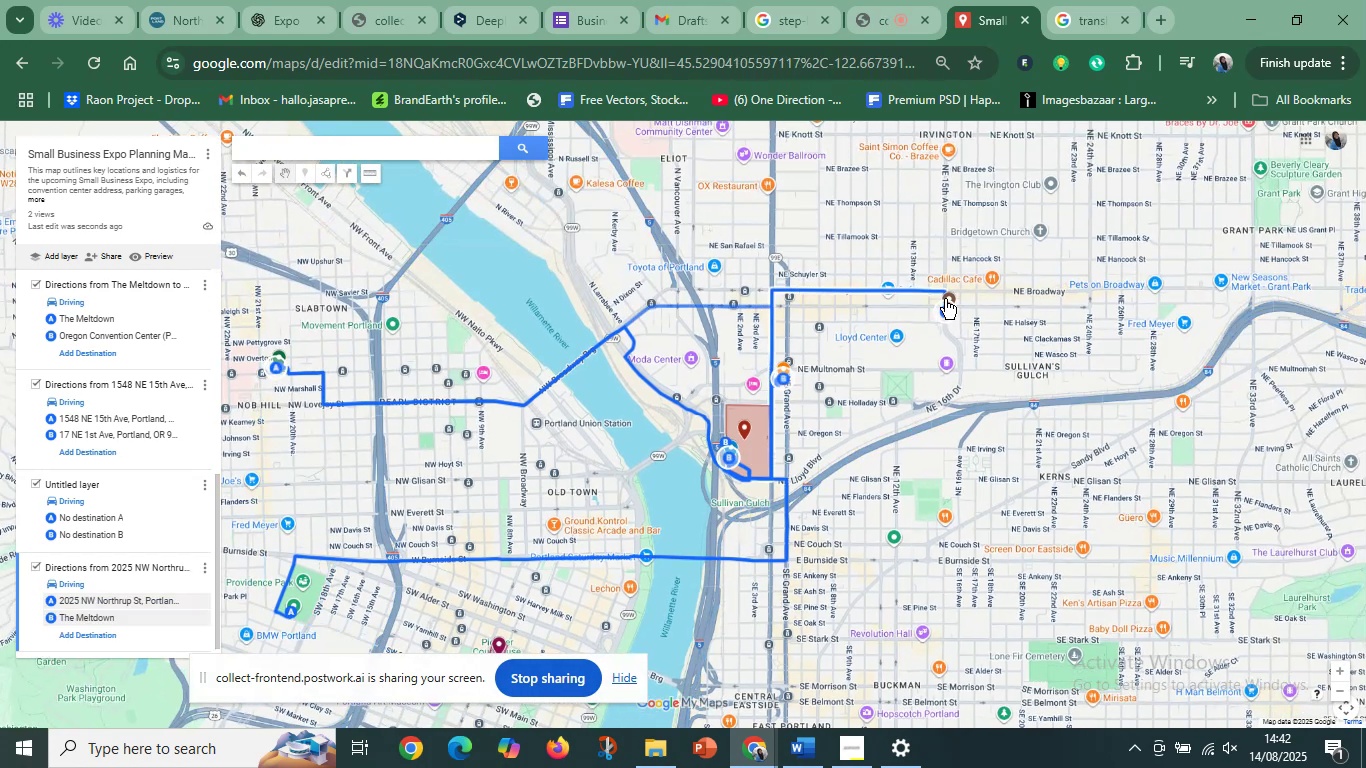 
left_click([945, 299])
 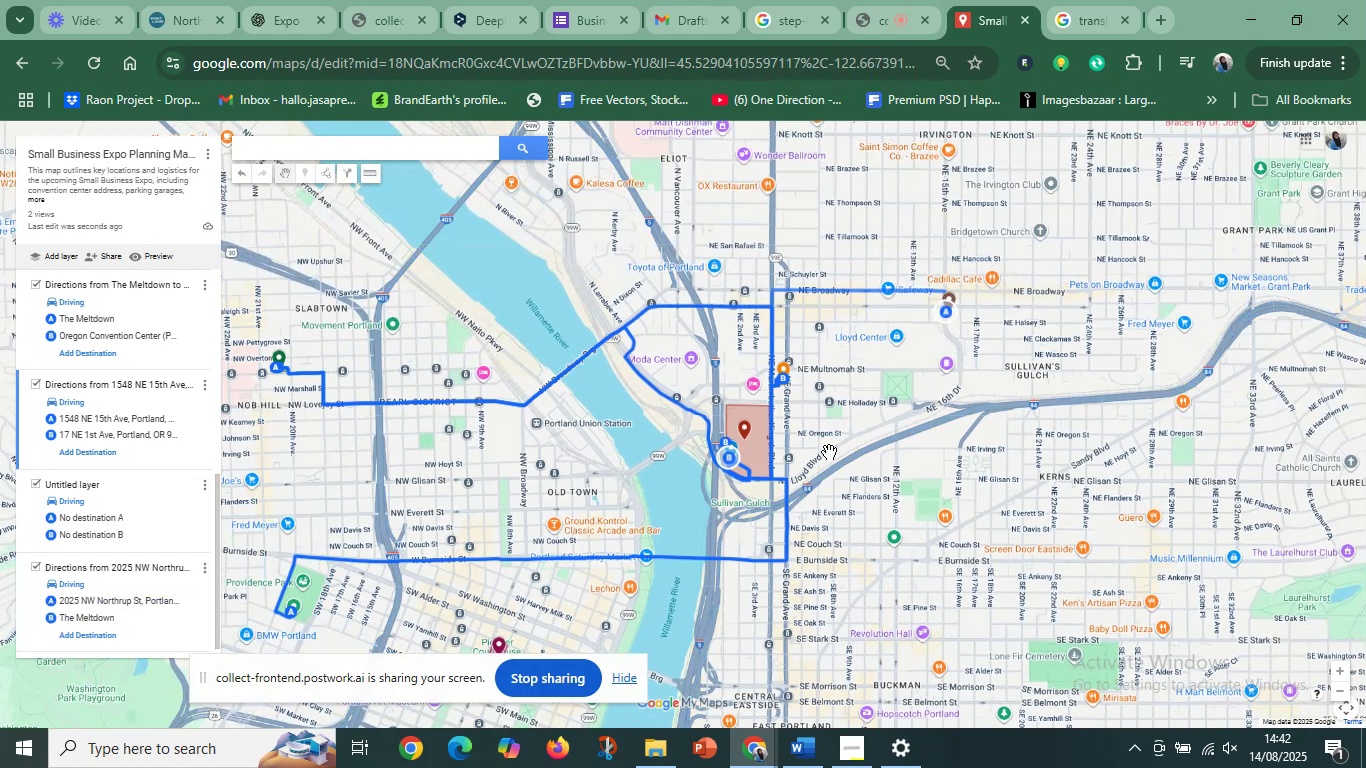 
left_click([877, 515])
 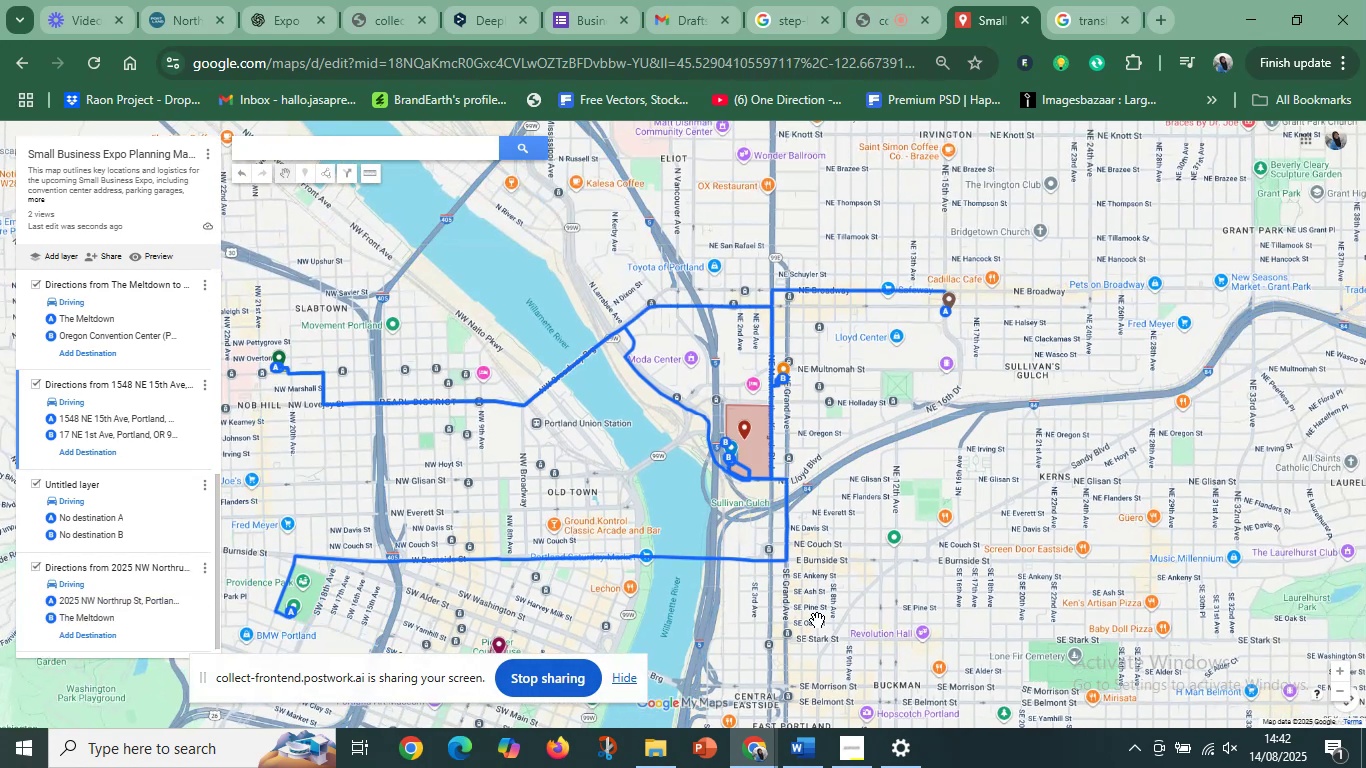 
left_click_drag(start_coordinate=[741, 639], to_coordinate=[718, 559])
 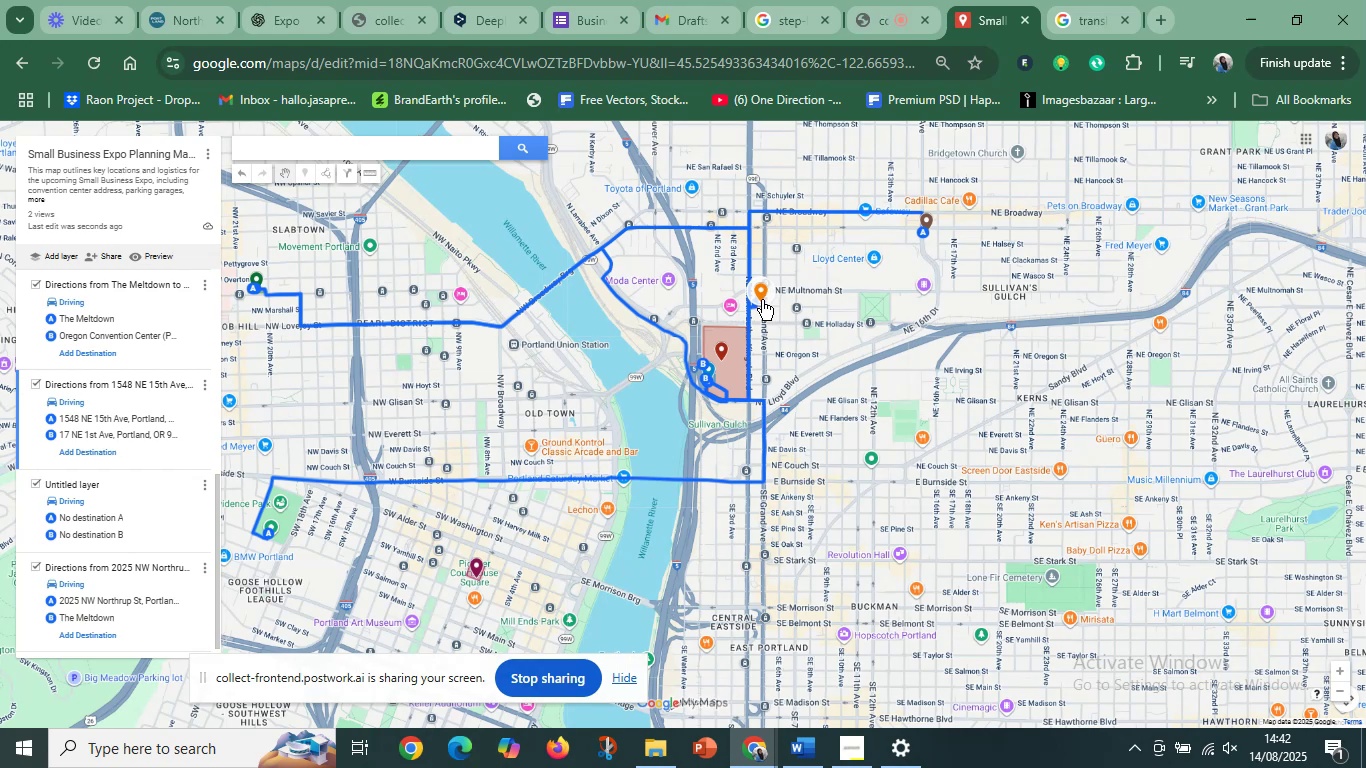 
left_click_drag(start_coordinate=[838, 540], to_coordinate=[891, 462])
 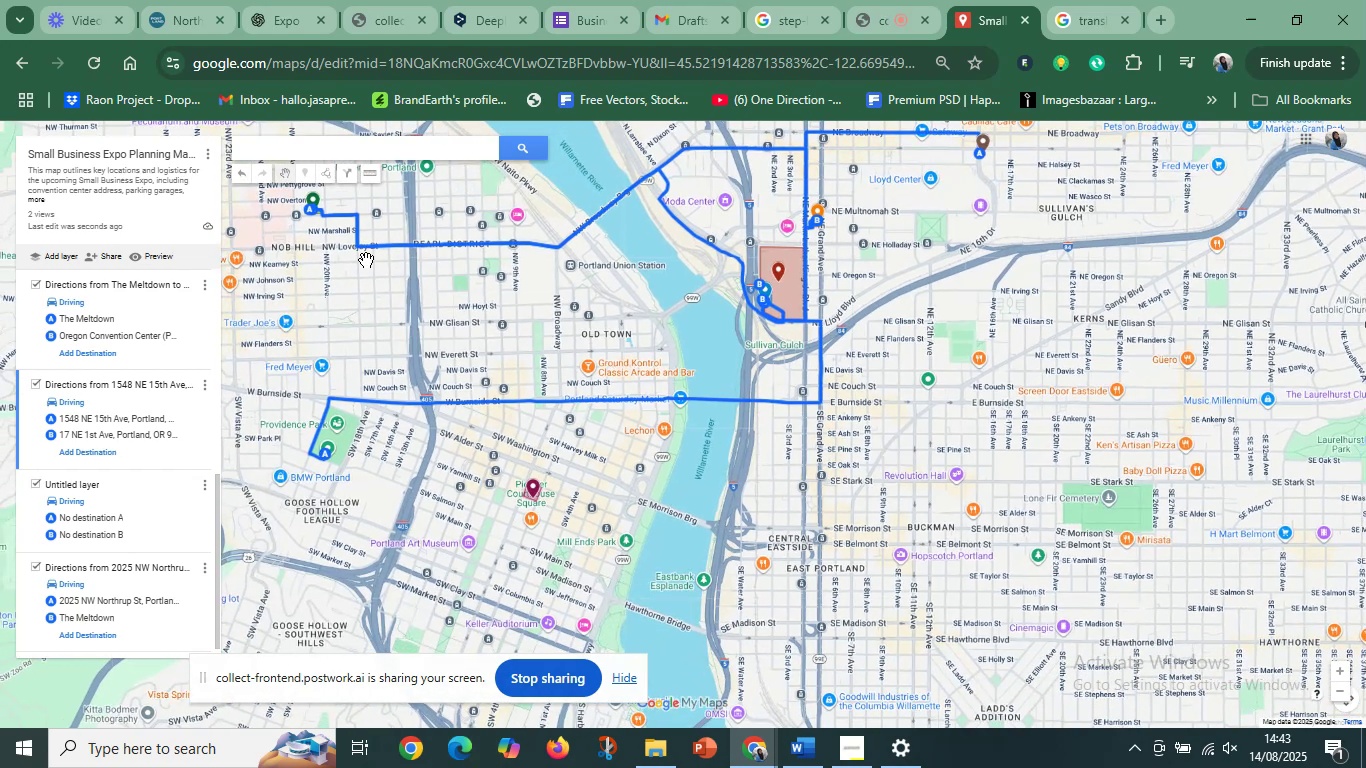 
left_click([364, 252])
 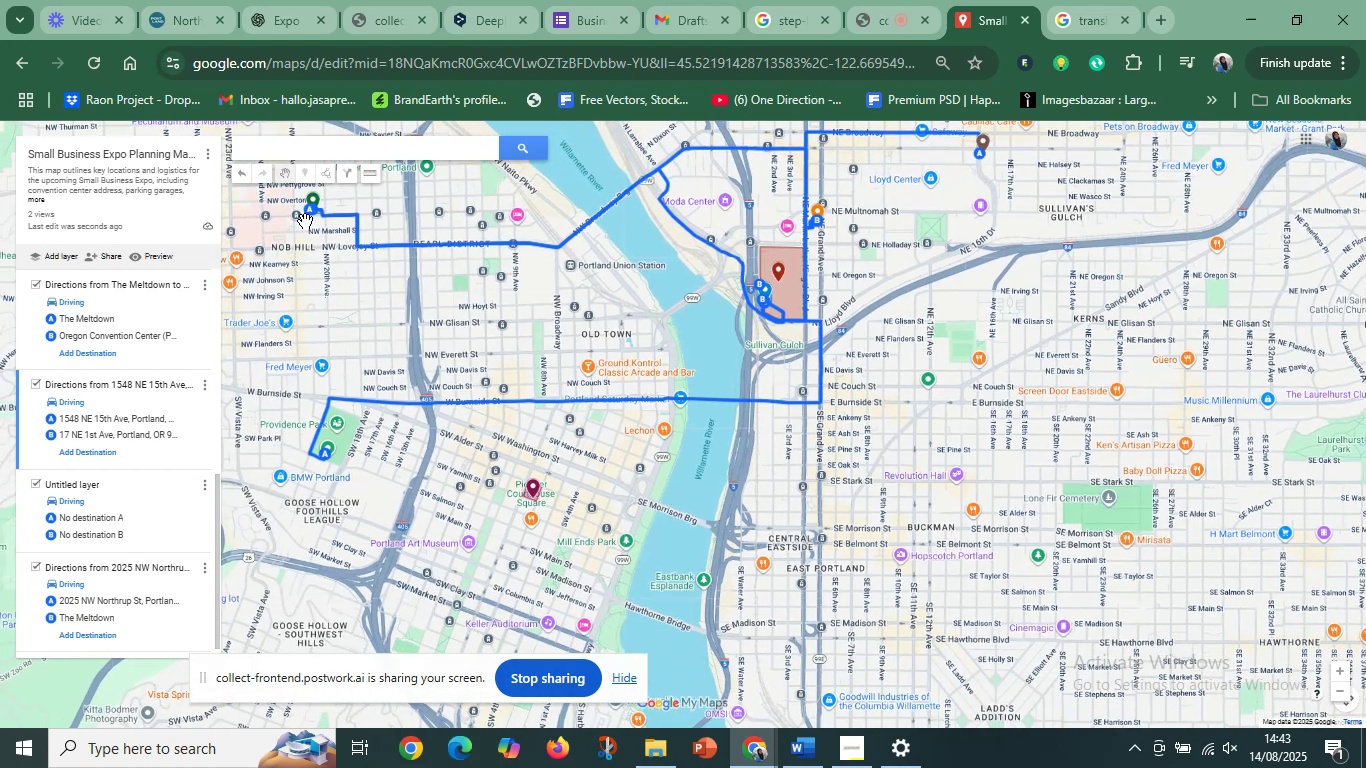 
left_click([310, 216])
 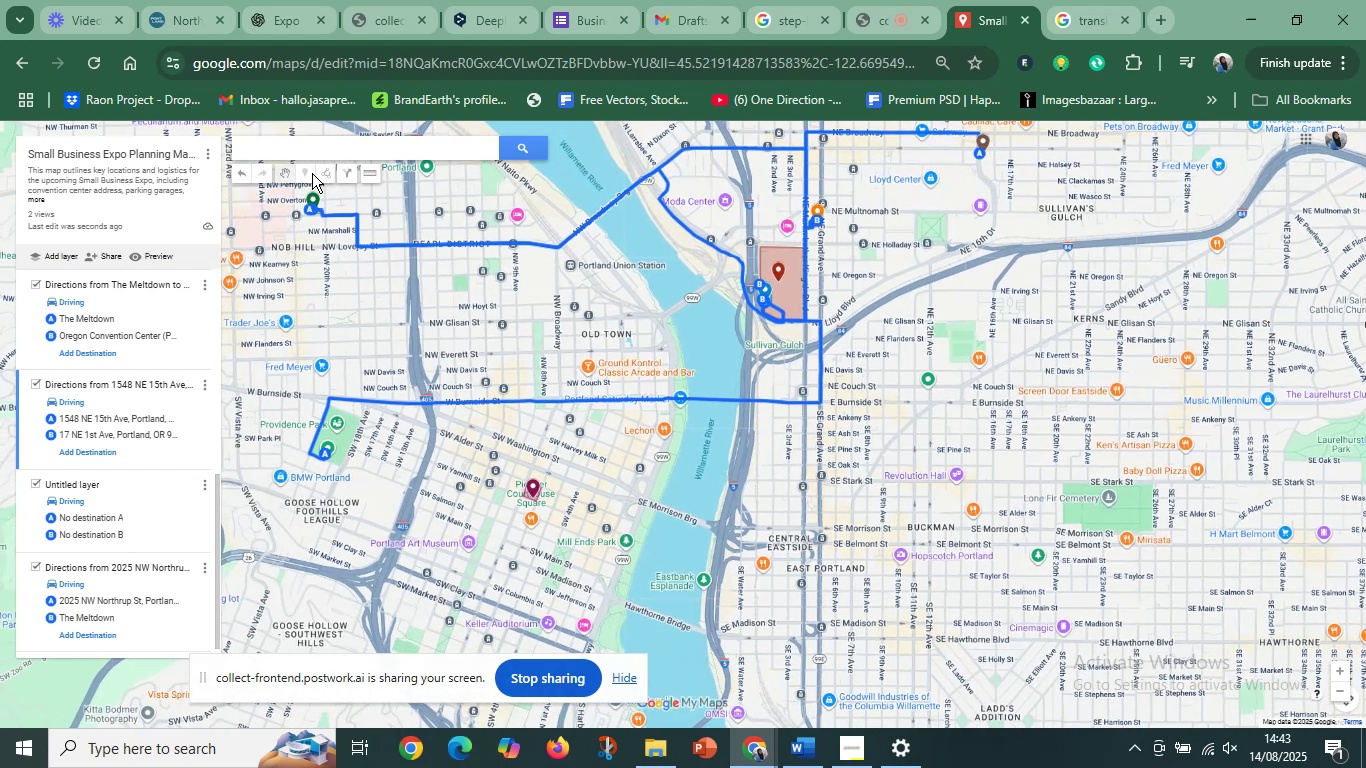 
left_click([320, 168])
 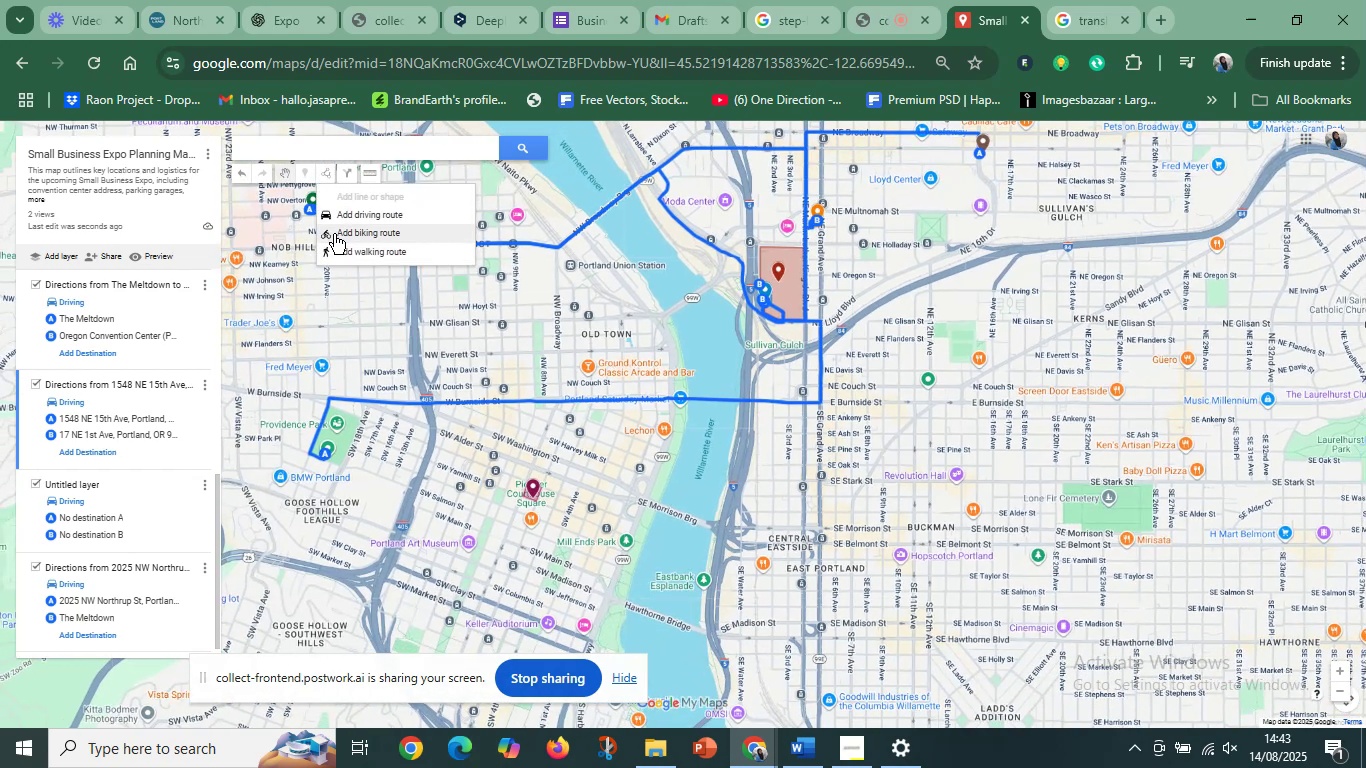 
left_click([340, 213])
 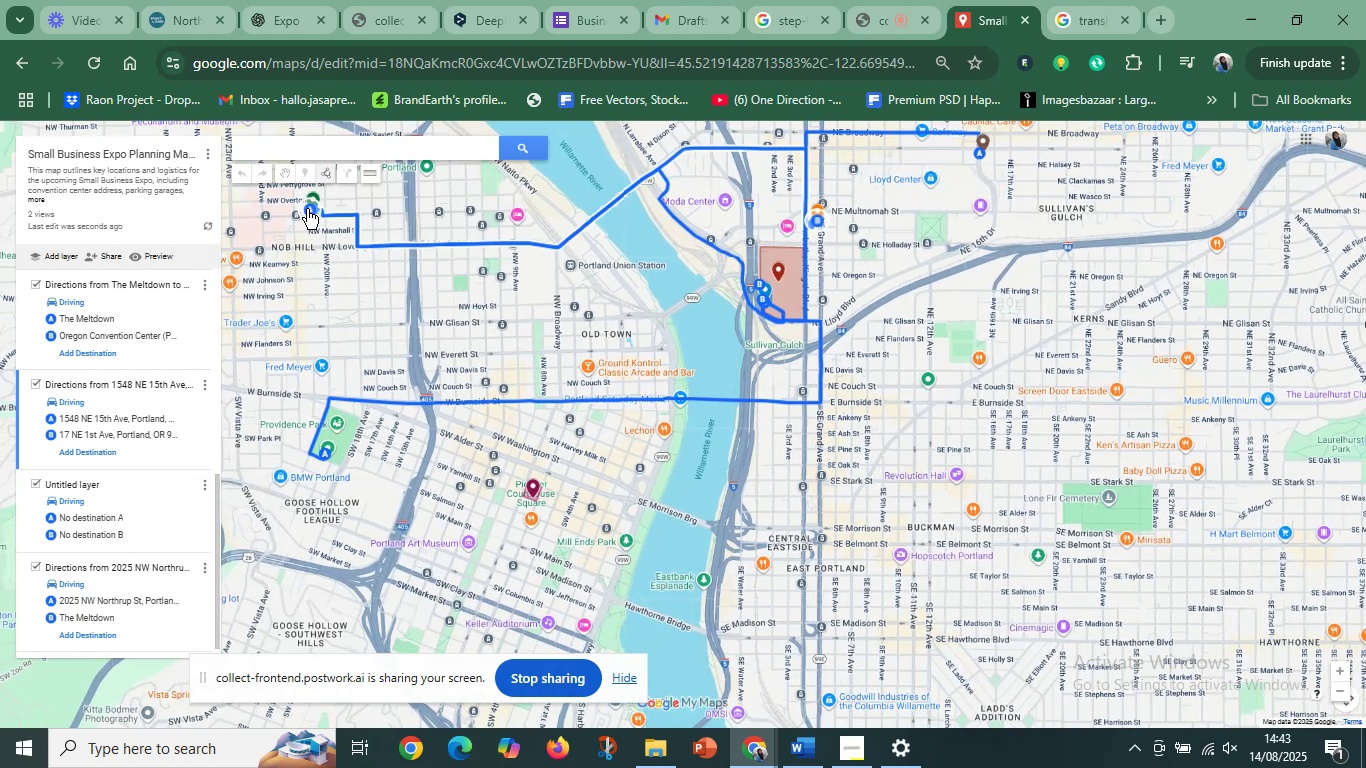 
left_click([309, 207])
 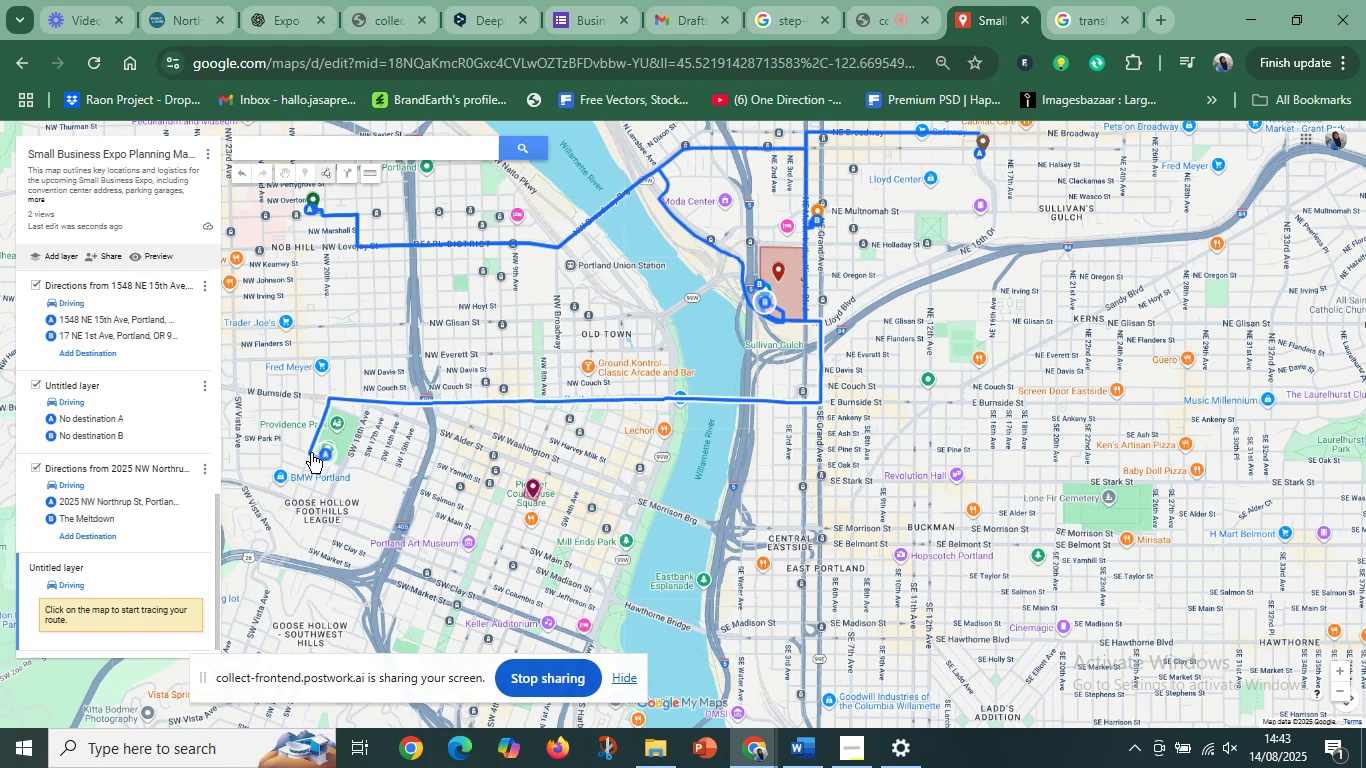 
left_click([318, 450])
 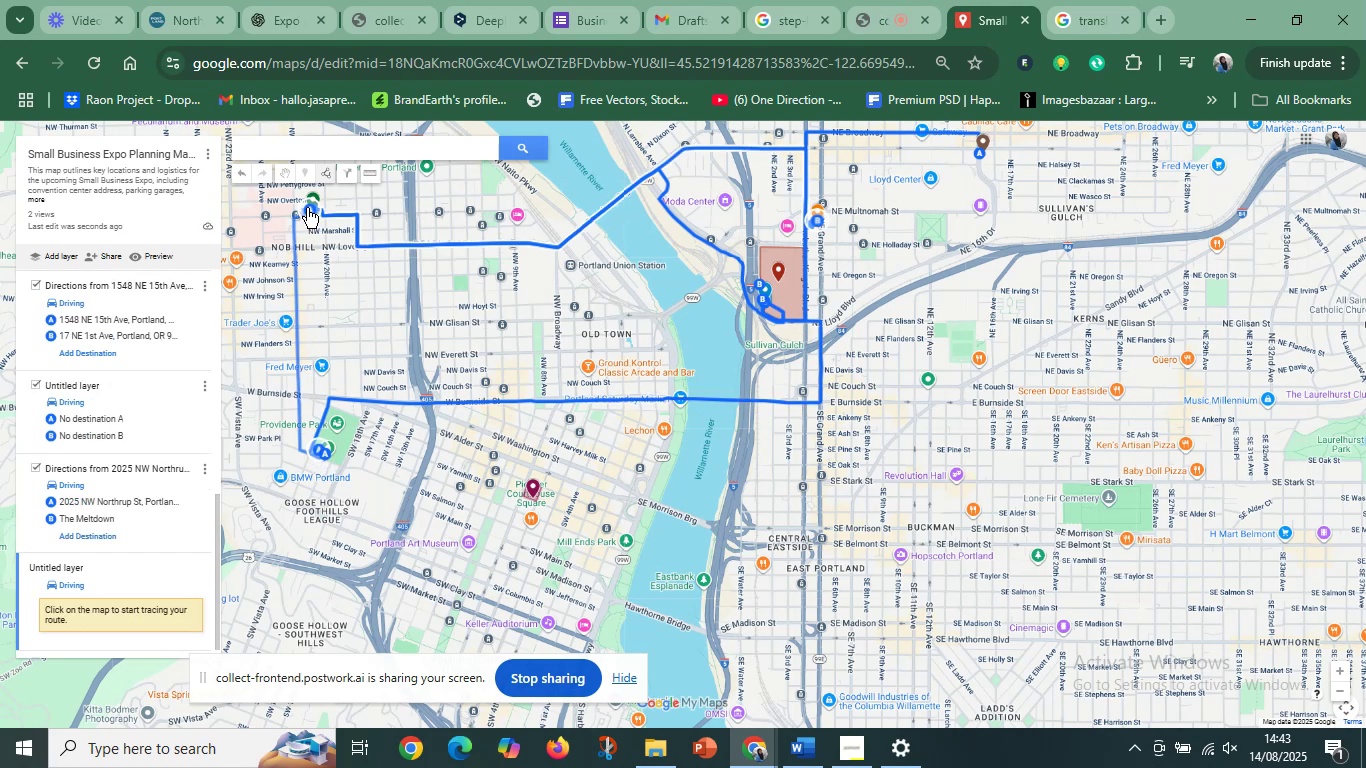 
left_click([307, 208])
 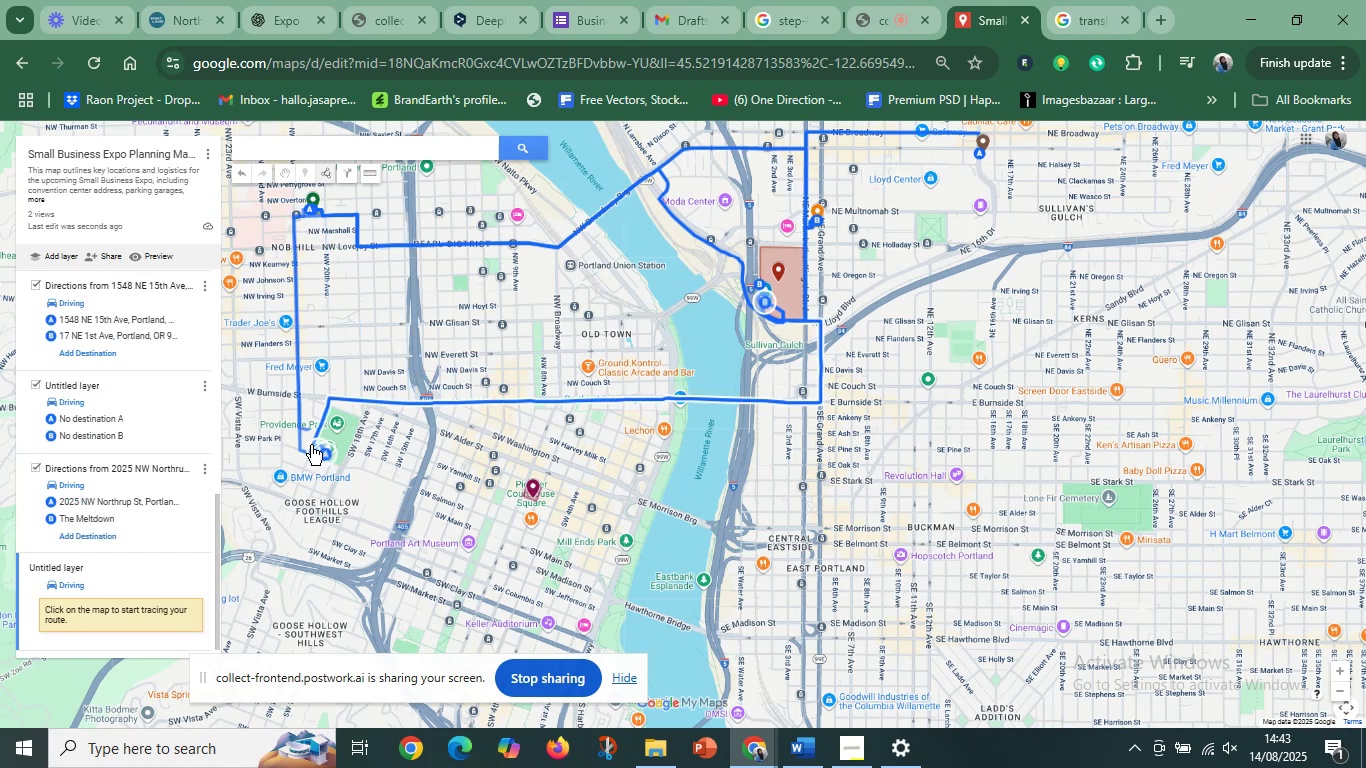 
wait(5.32)
 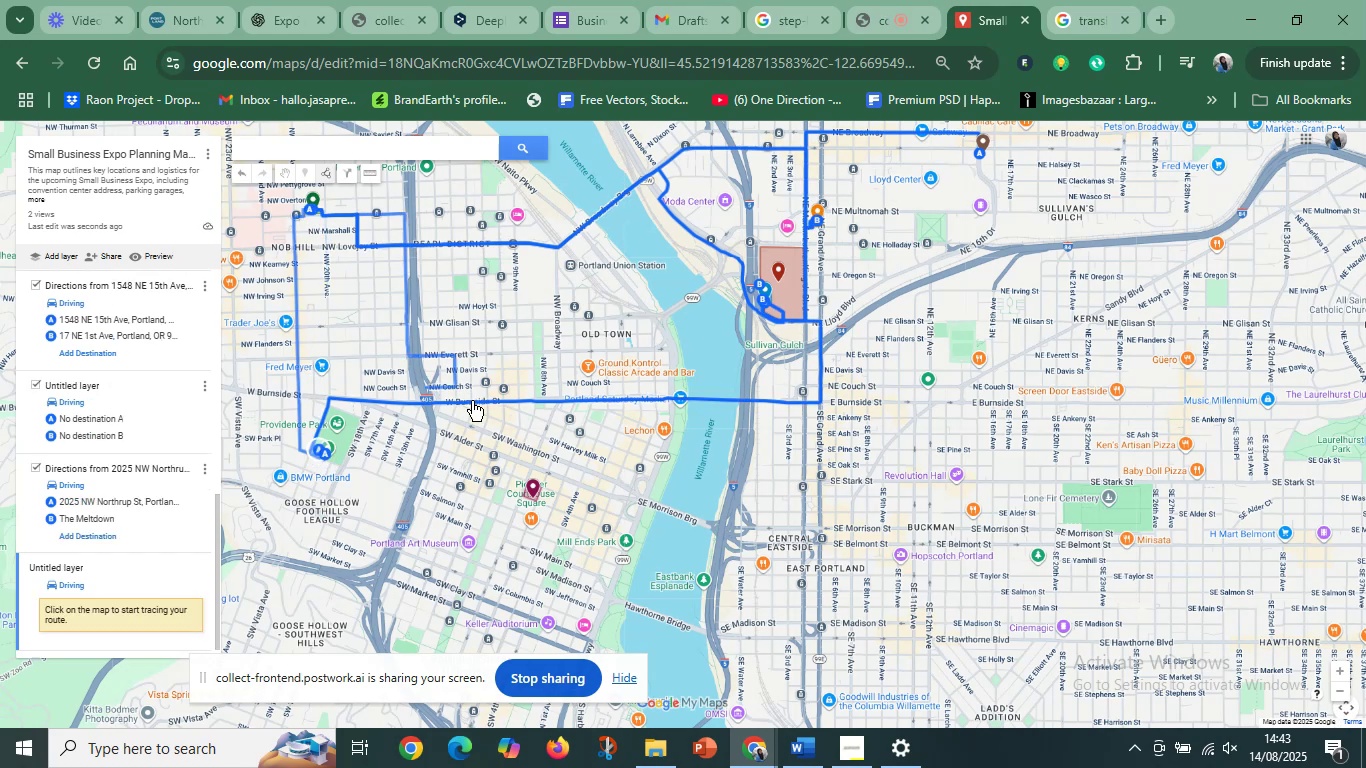 
left_click([313, 449])
 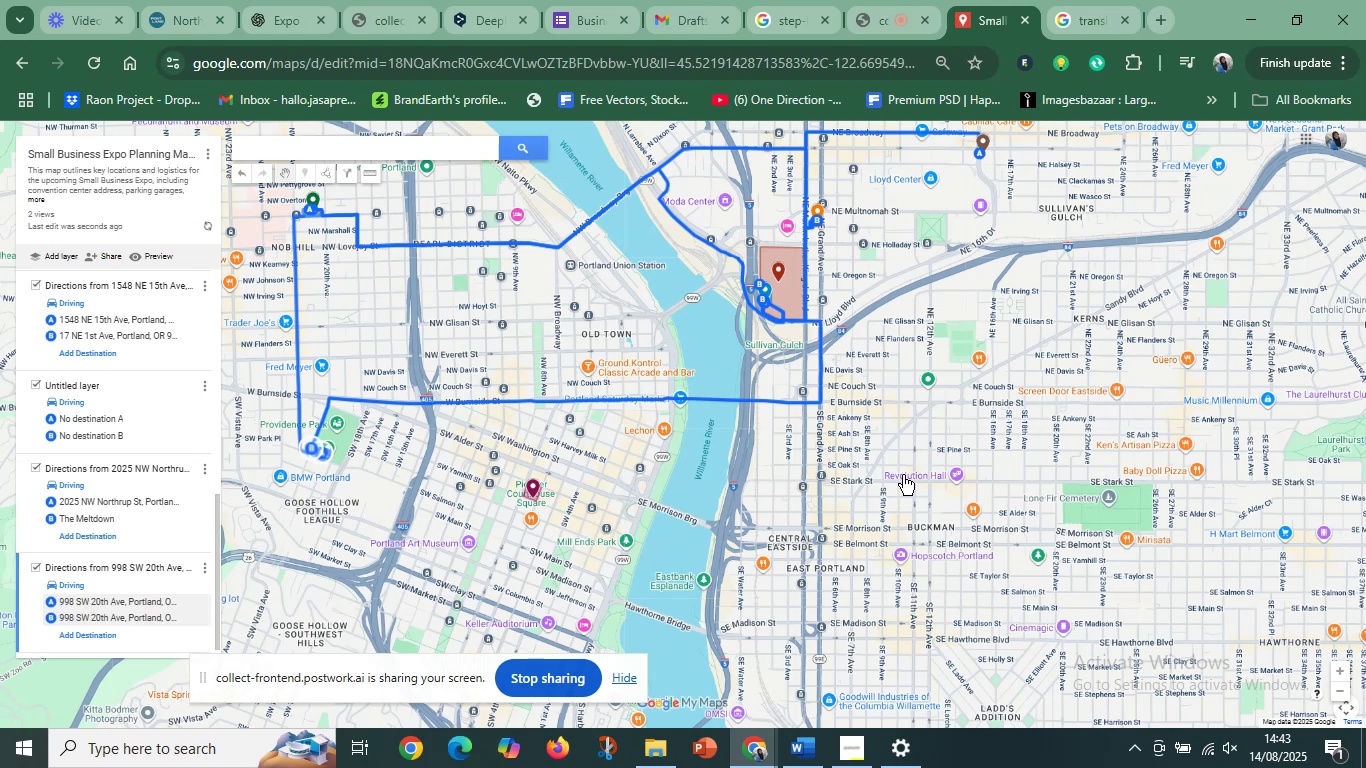 
left_click([665, 486])
 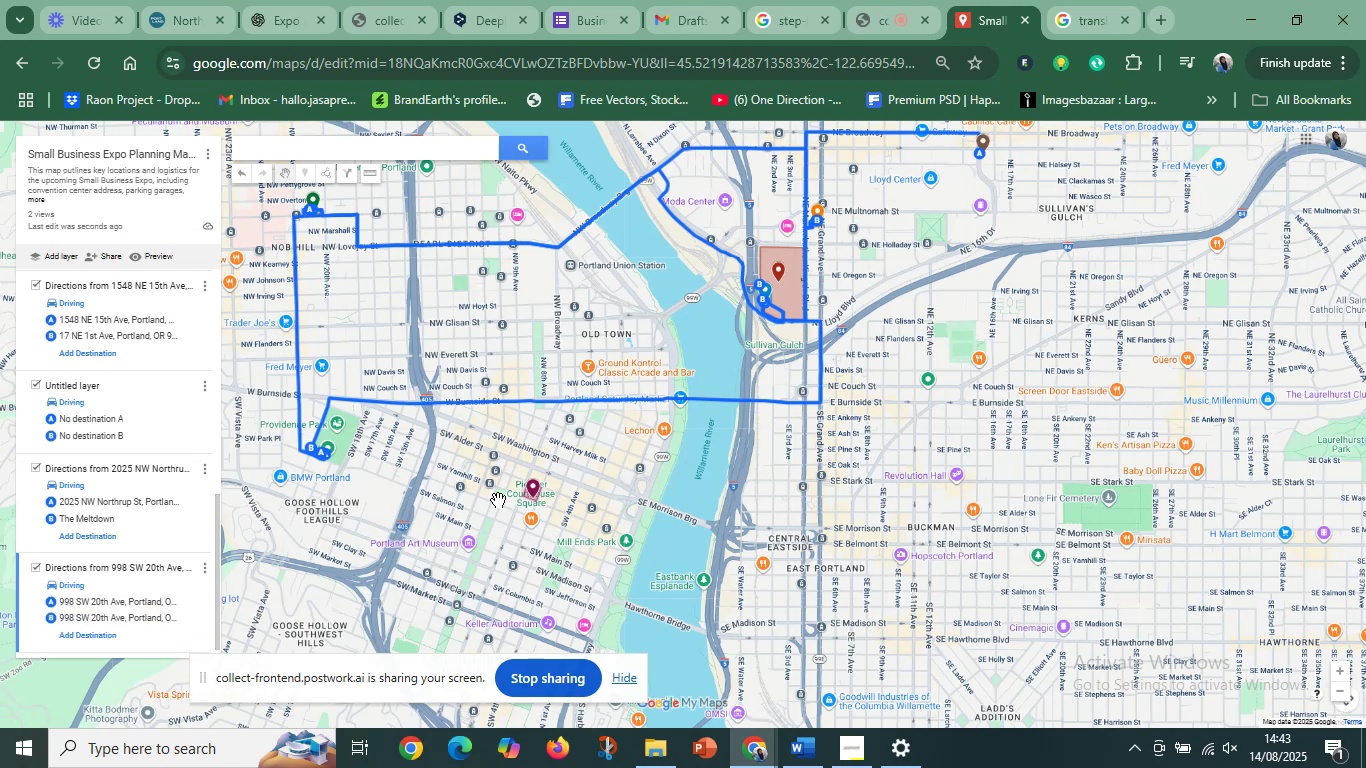 
left_click_drag(start_coordinate=[458, 502], to_coordinate=[453, 526])
 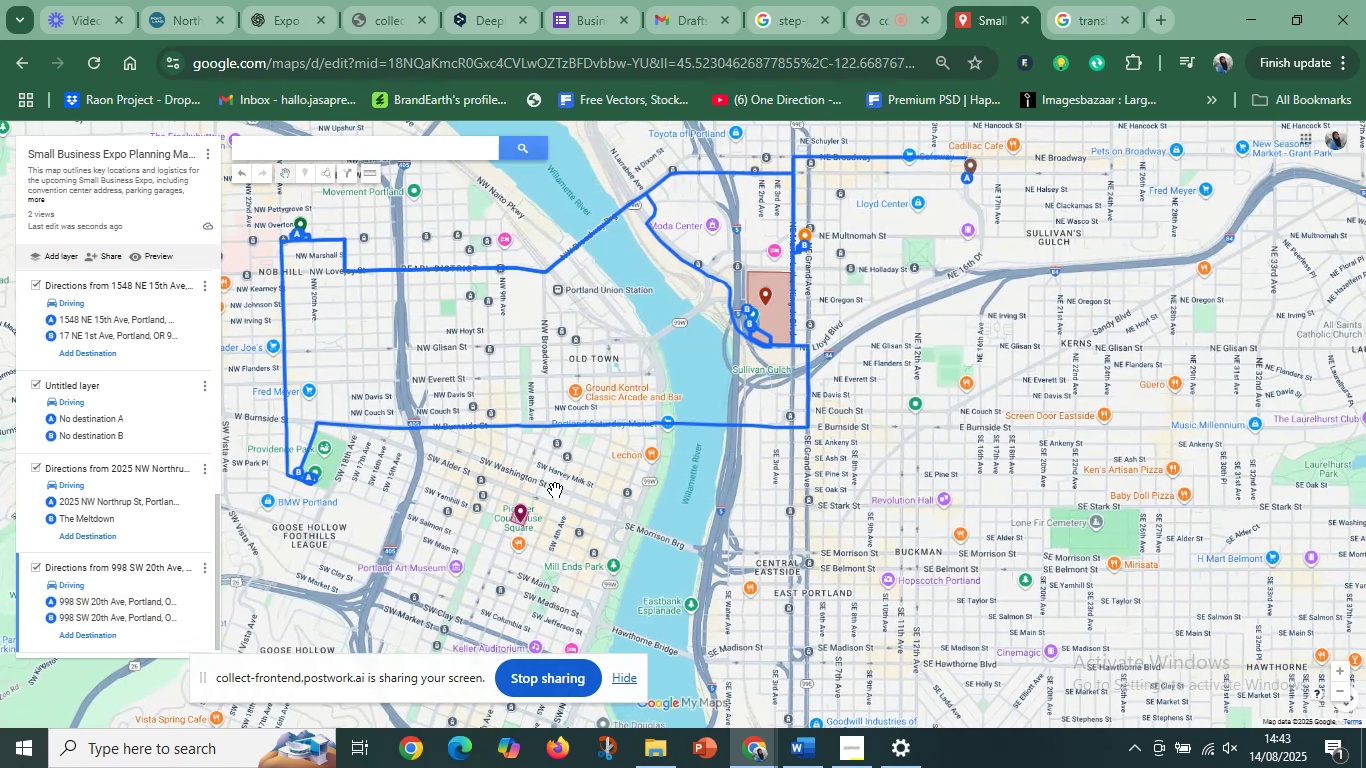 
left_click_drag(start_coordinate=[592, 491], to_coordinate=[538, 542])
 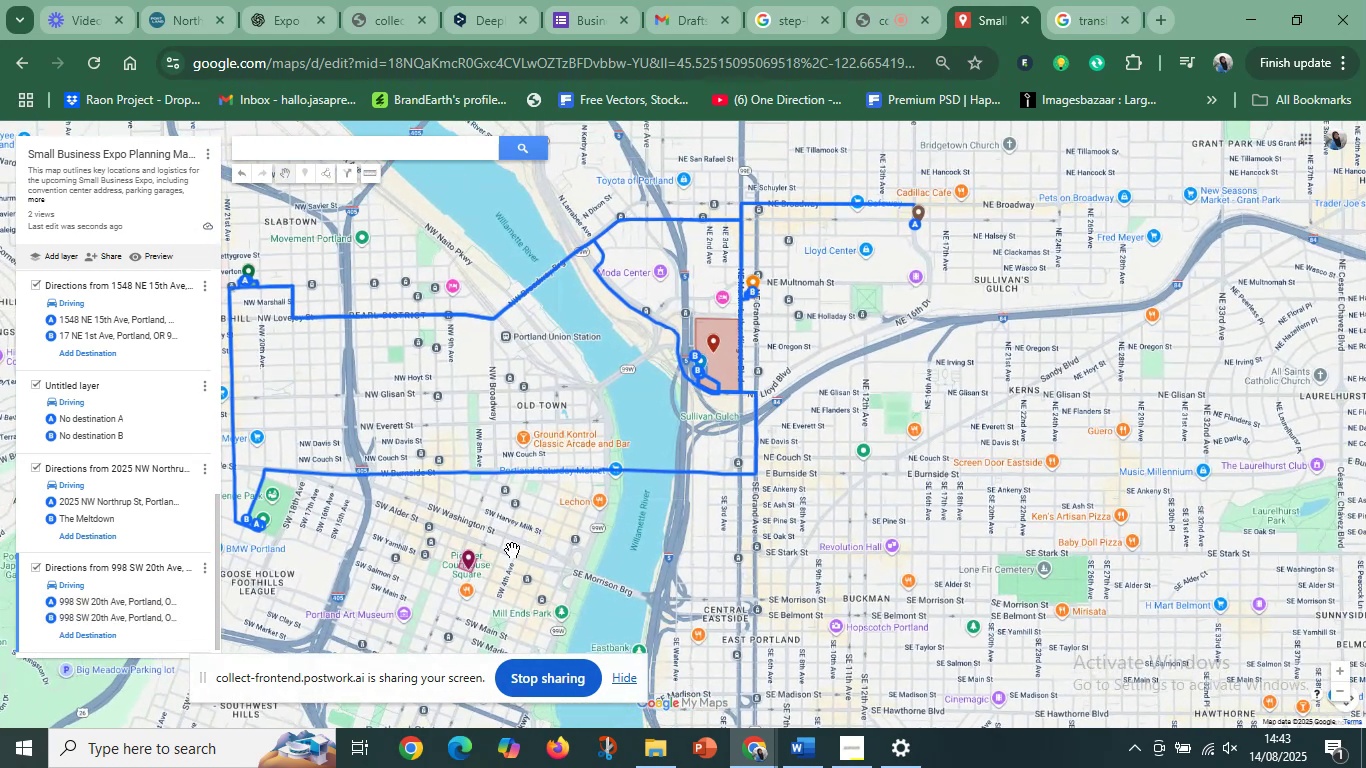 
left_click_drag(start_coordinate=[487, 550], to_coordinate=[641, 519])
 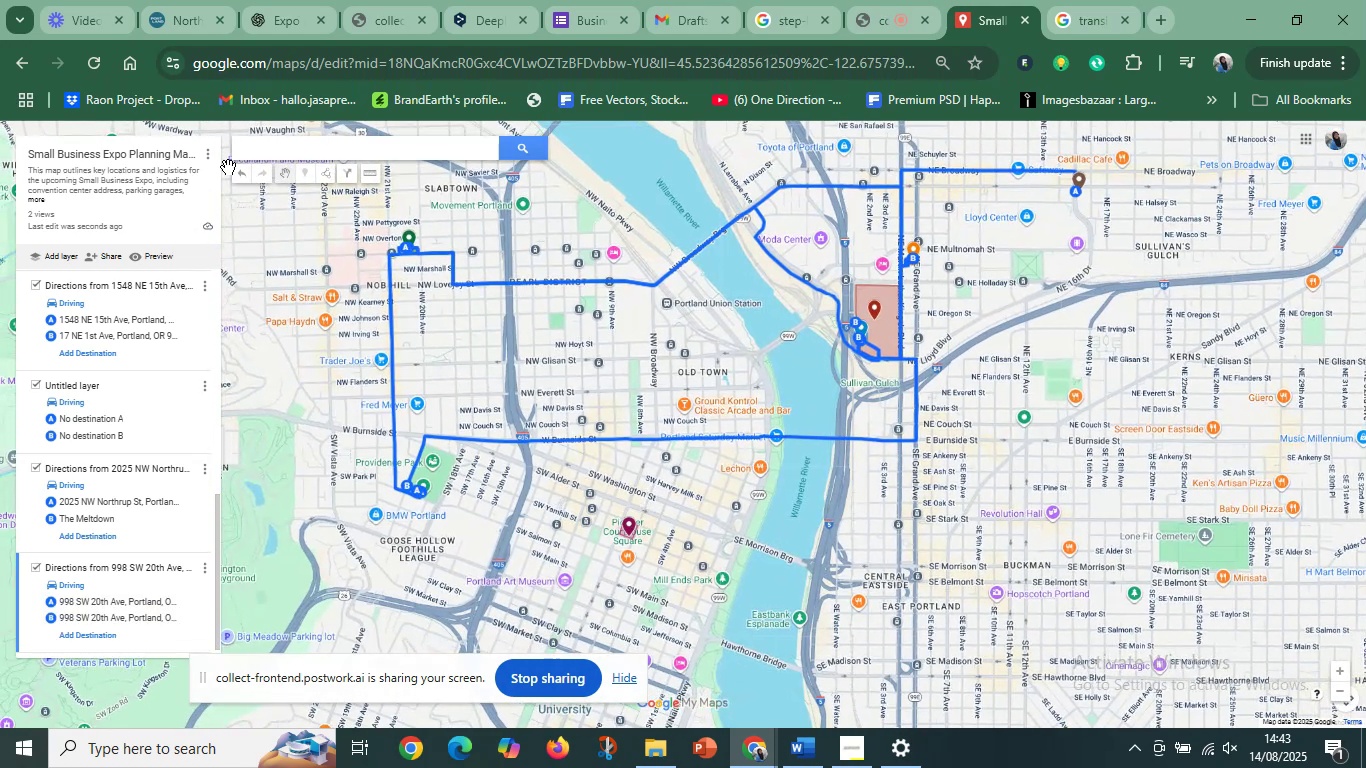 
scroll: coordinate [160, 493], scroll_direction: down, amount: 5.0
 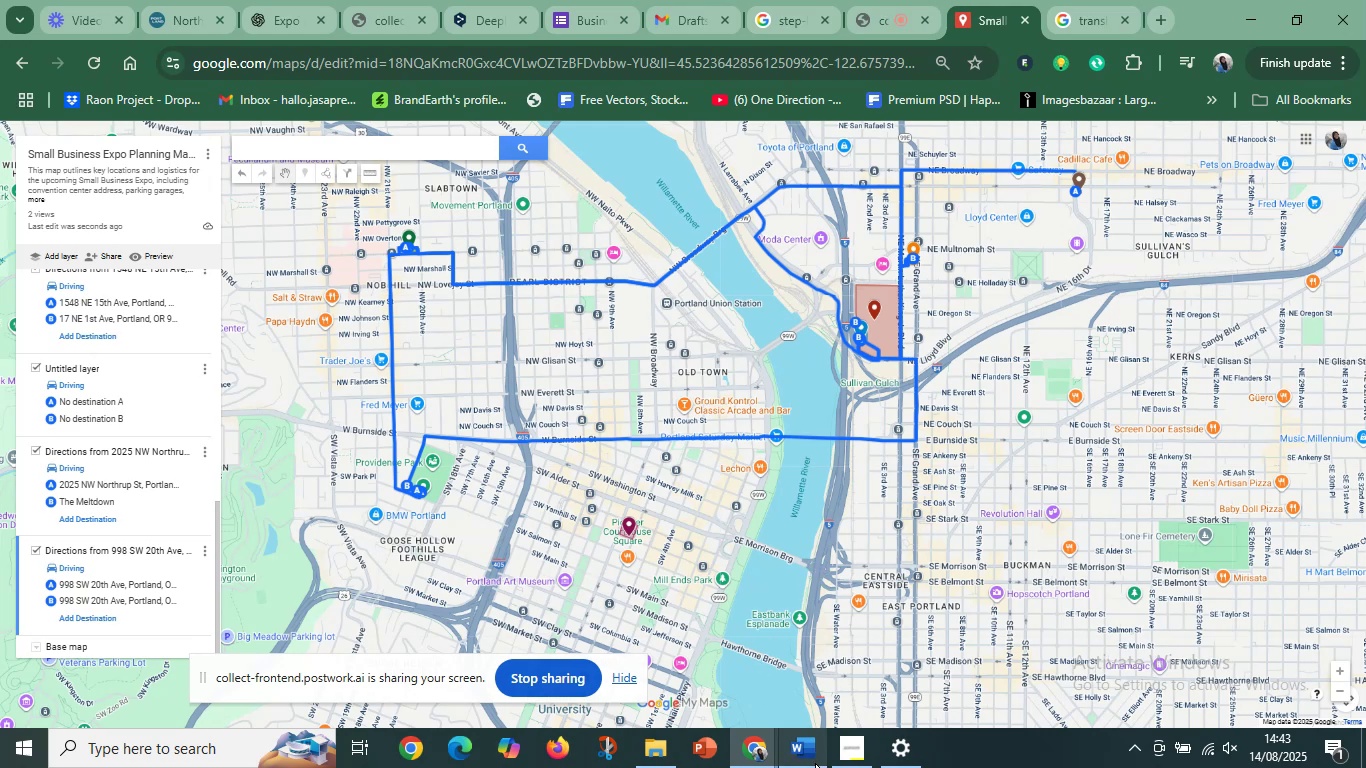 
wait(5.44)
 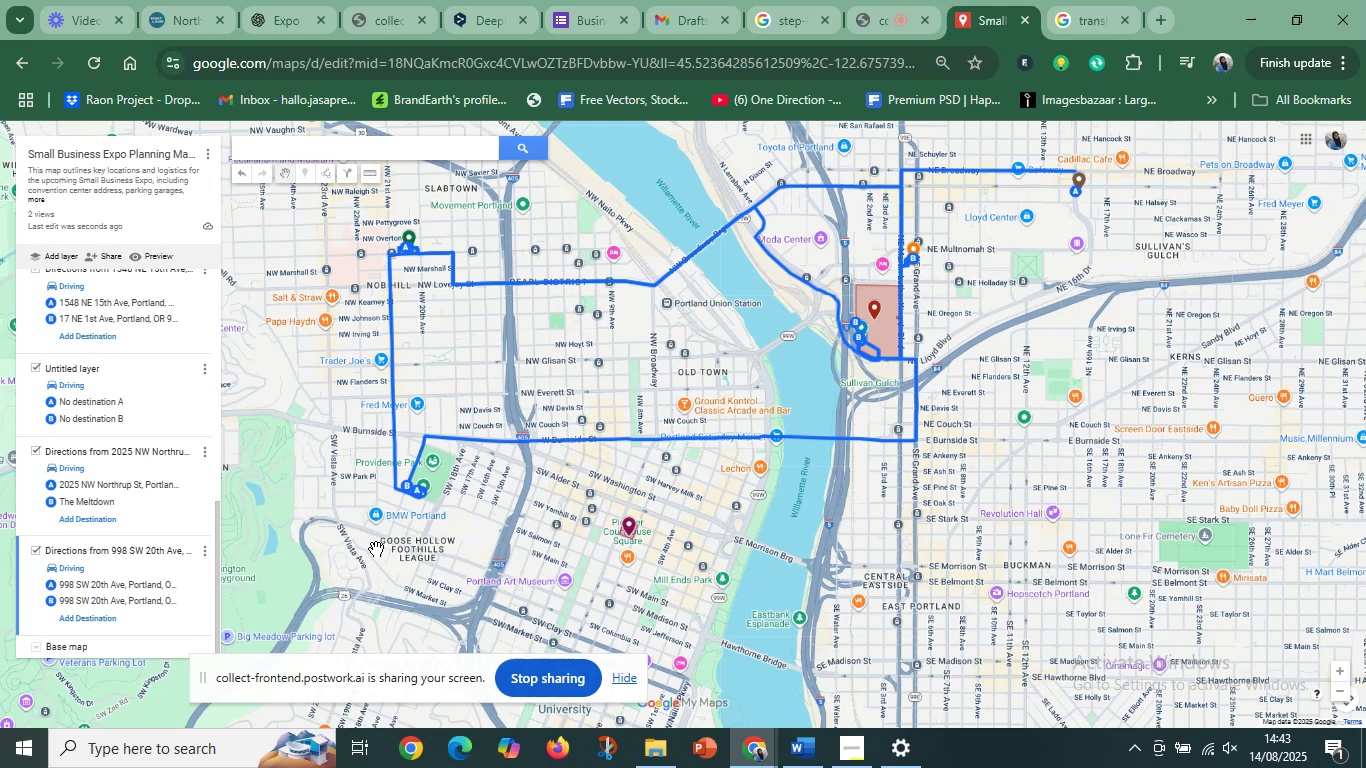 
left_click([904, 0])
 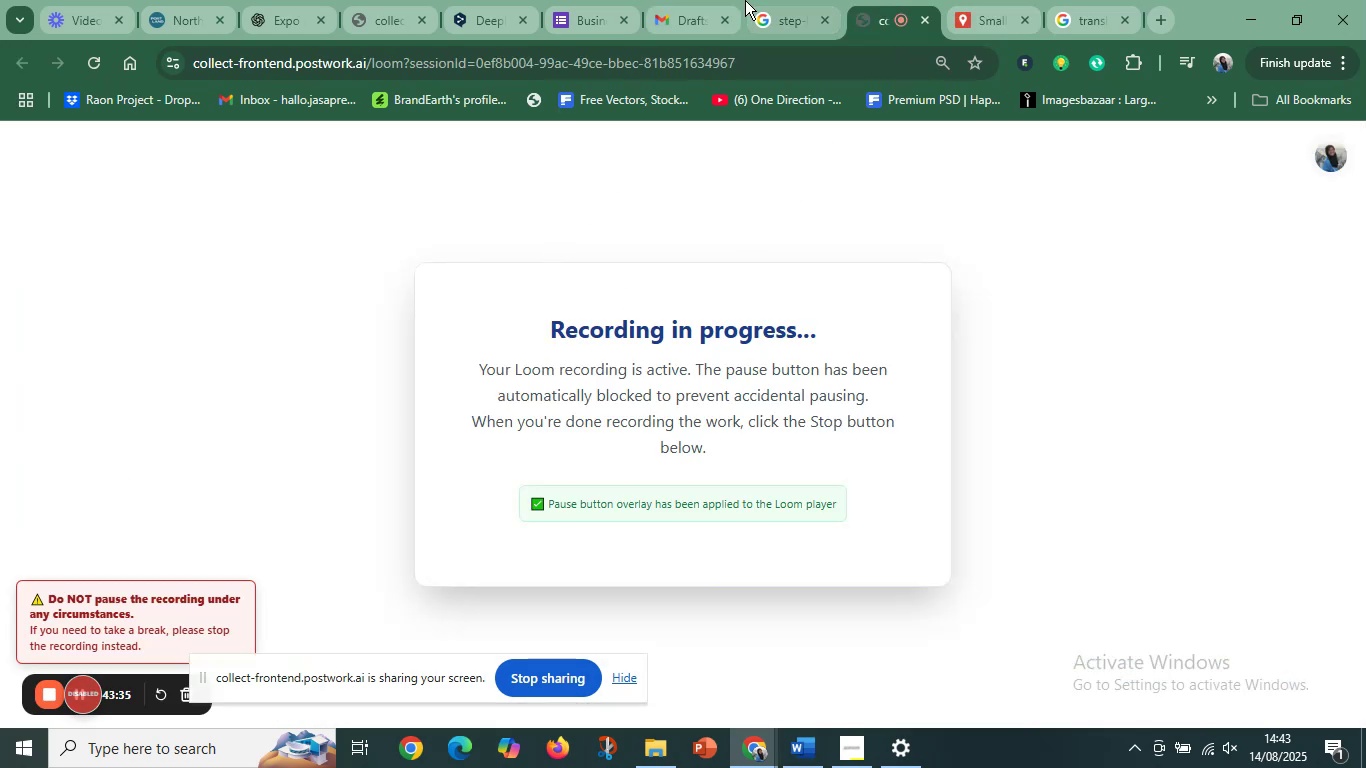 
left_click([678, 0])
 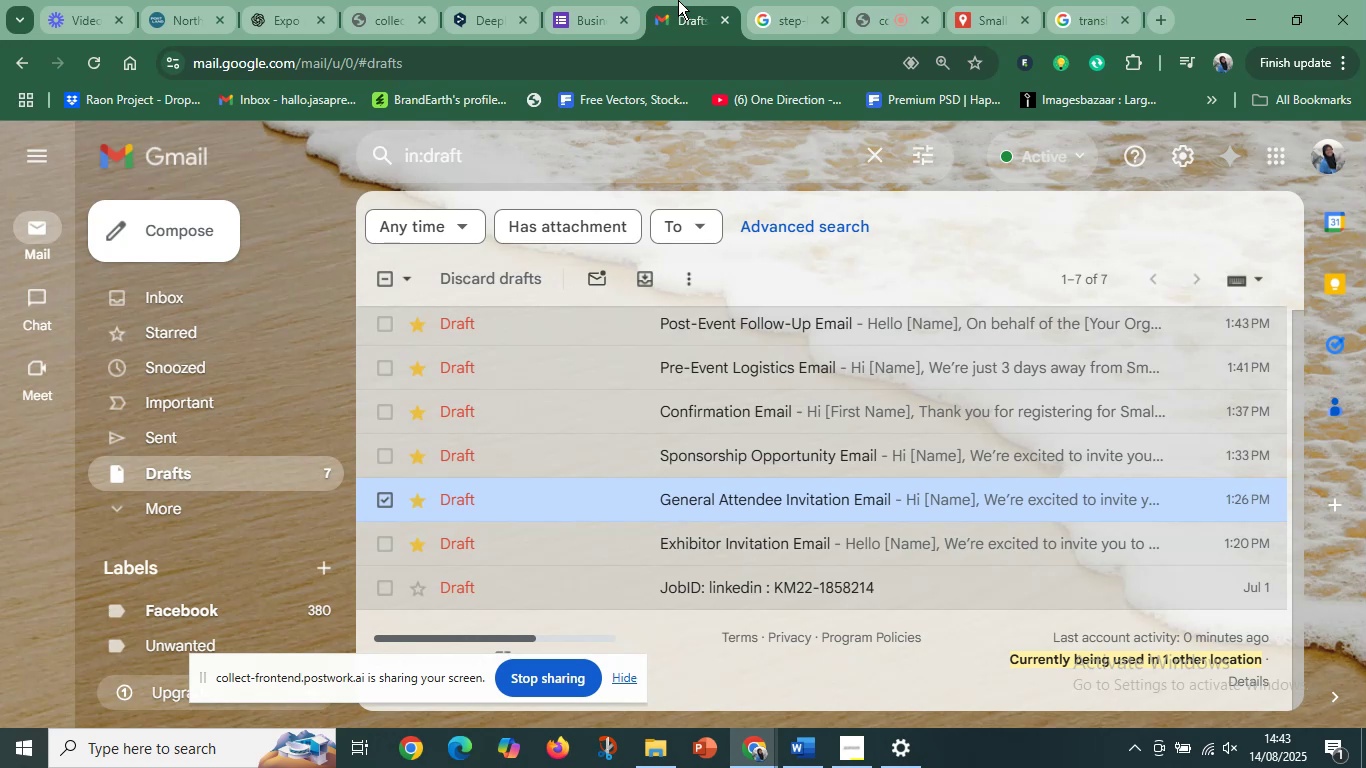 
wait(22.63)
 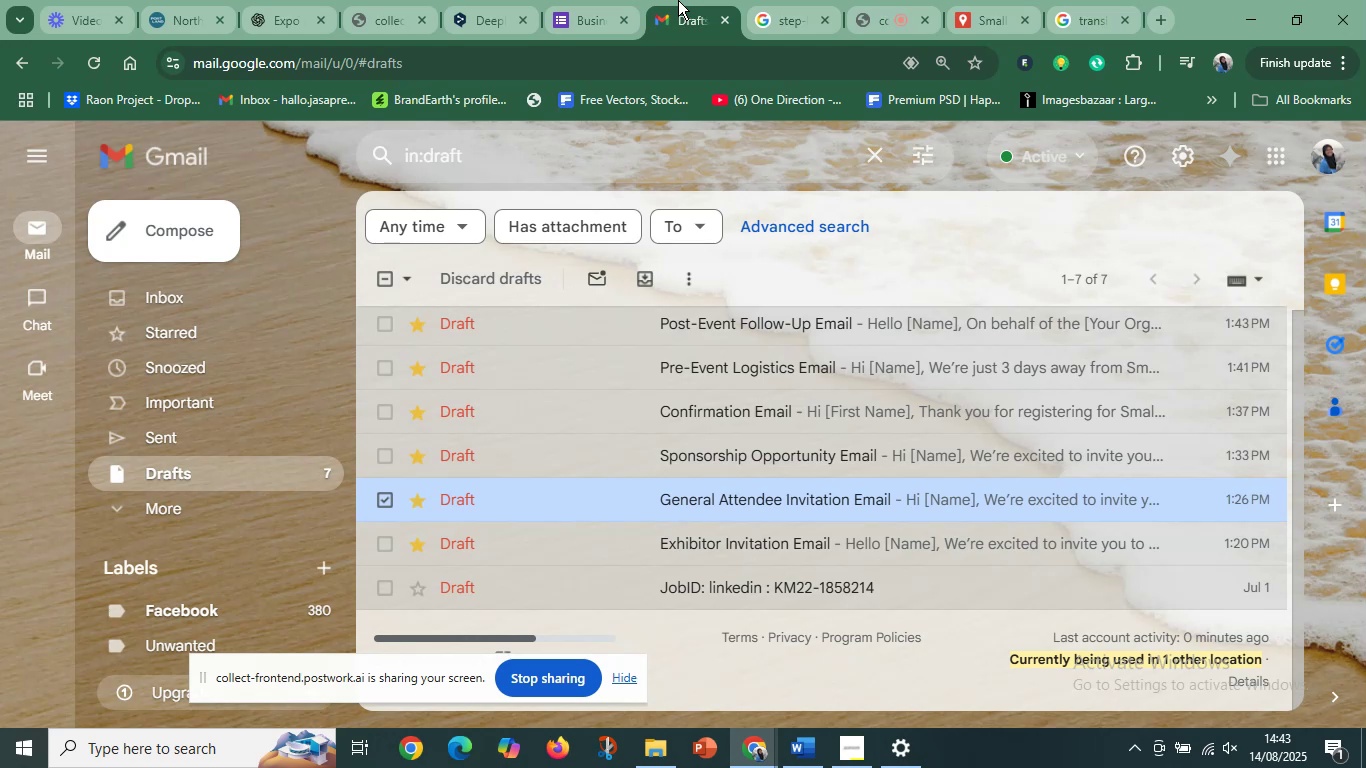 
left_click([887, 0])
 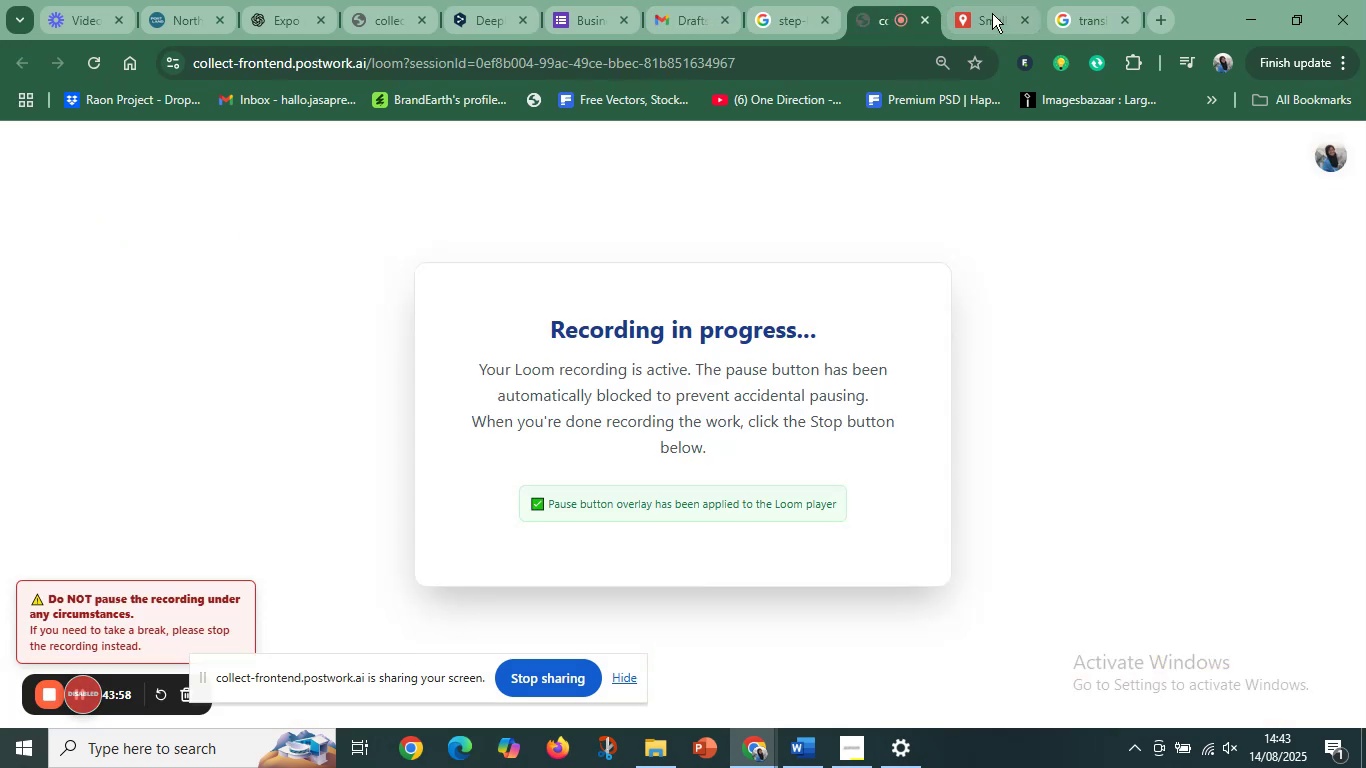 
left_click([997, 6])
 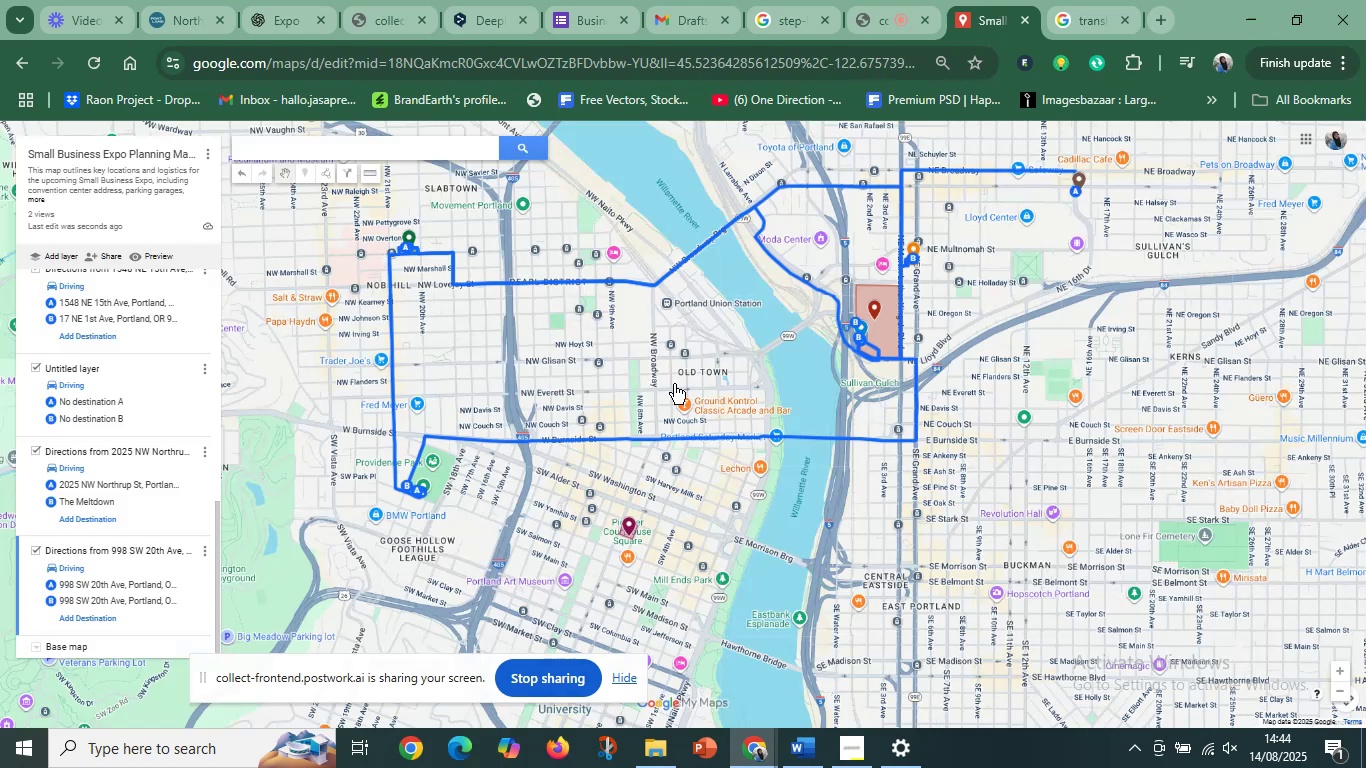 
left_click_drag(start_coordinate=[643, 377], to_coordinate=[635, 493])
 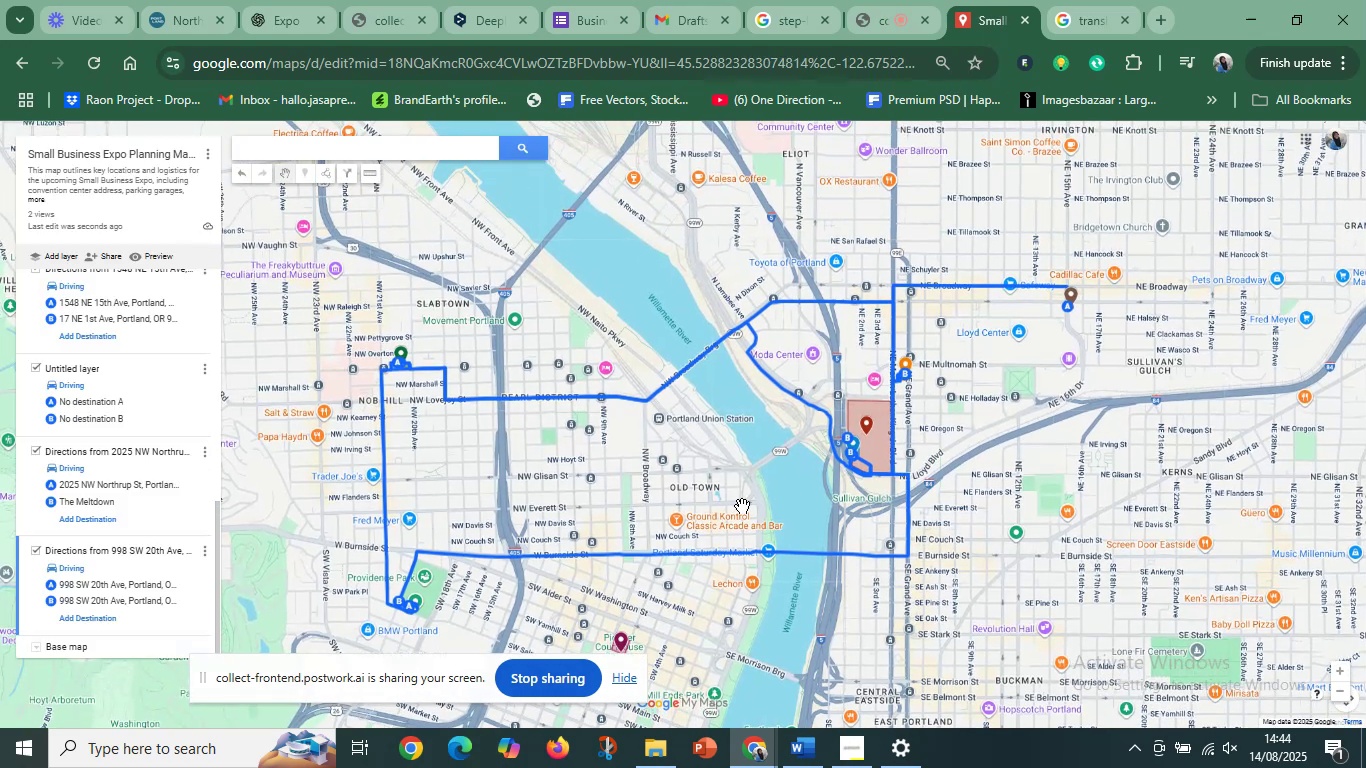 
left_click_drag(start_coordinate=[742, 507], to_coordinate=[714, 517])
 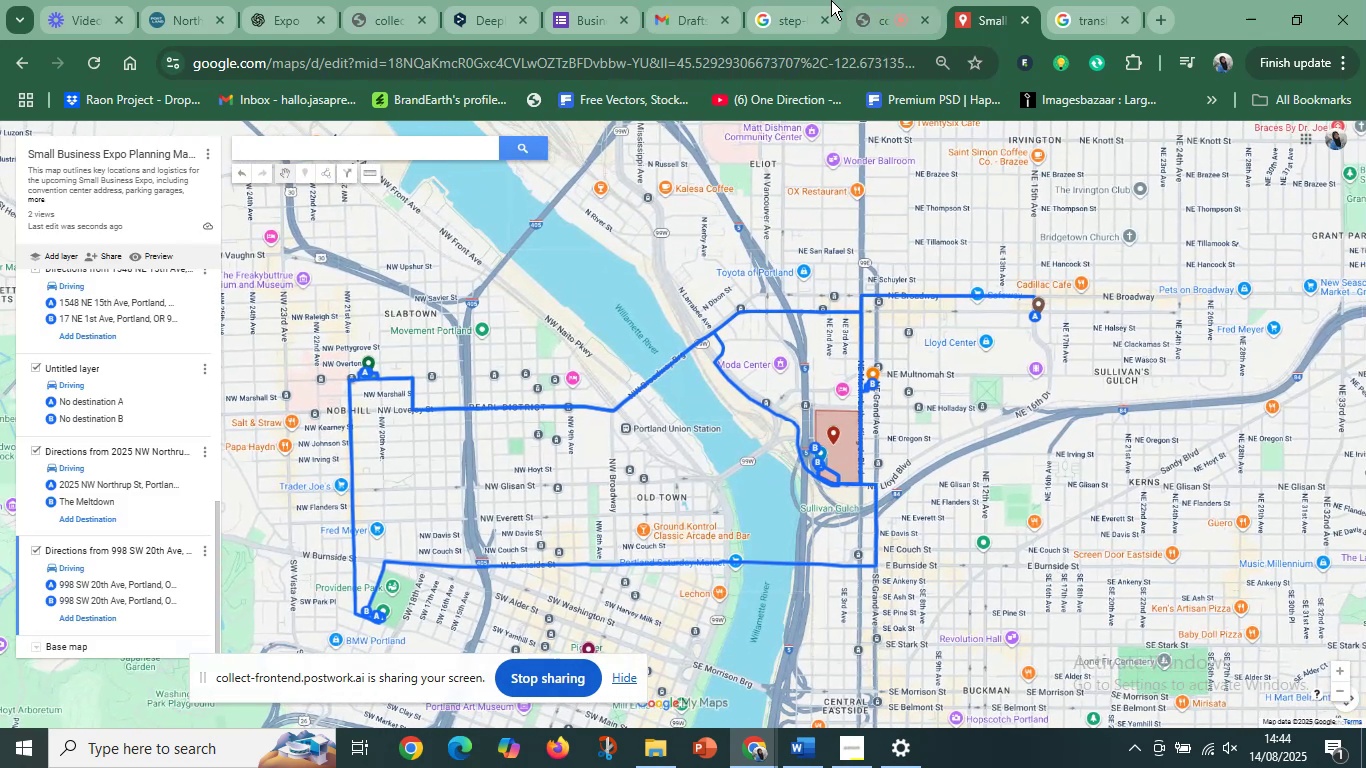 
left_click([782, 0])
 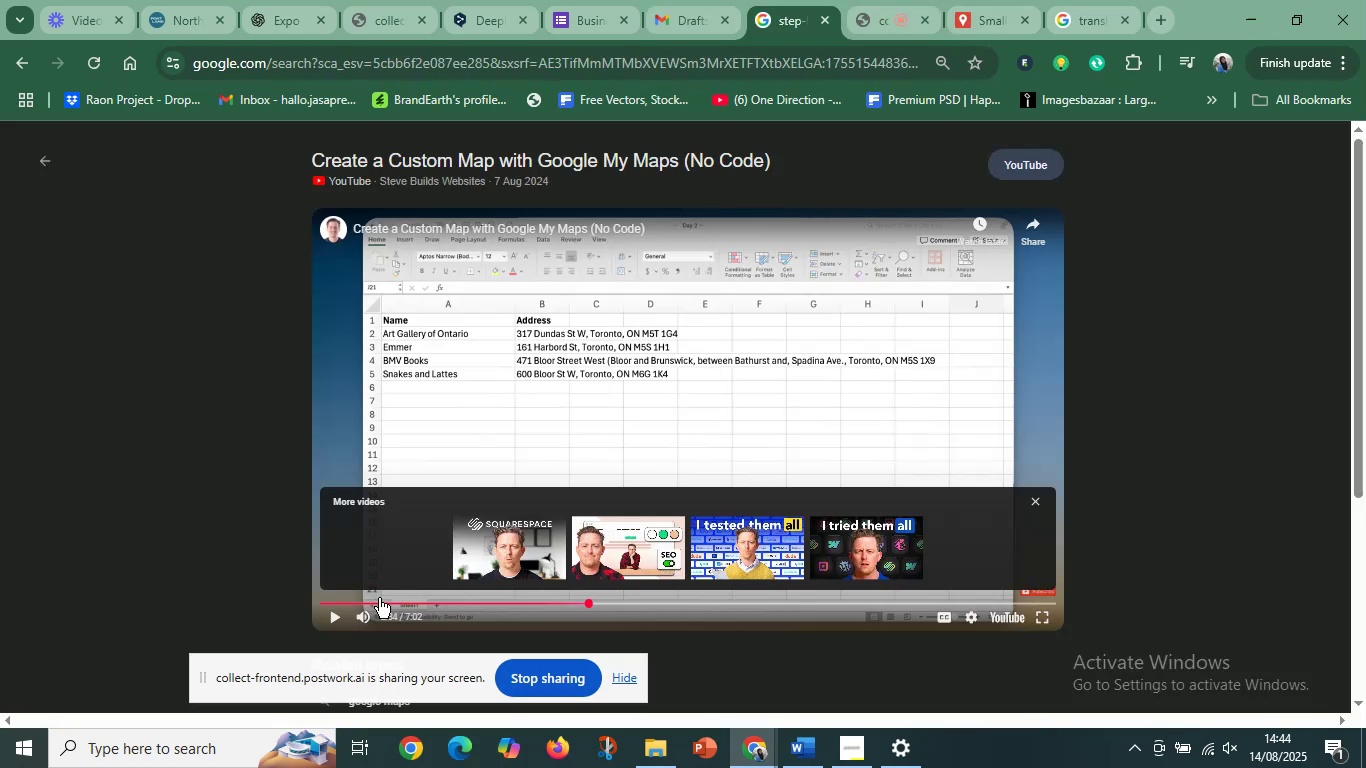 
left_click([330, 612])
 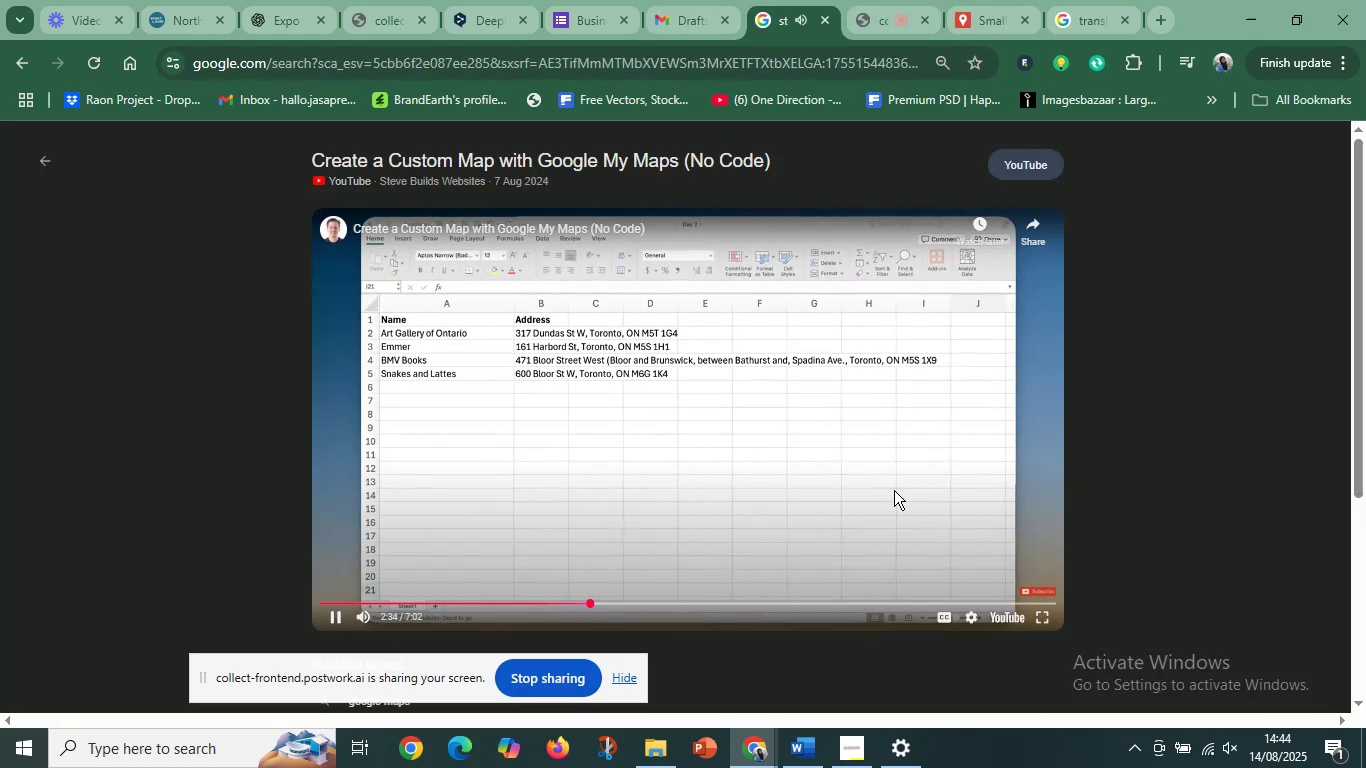 
key(ArrowRight)
 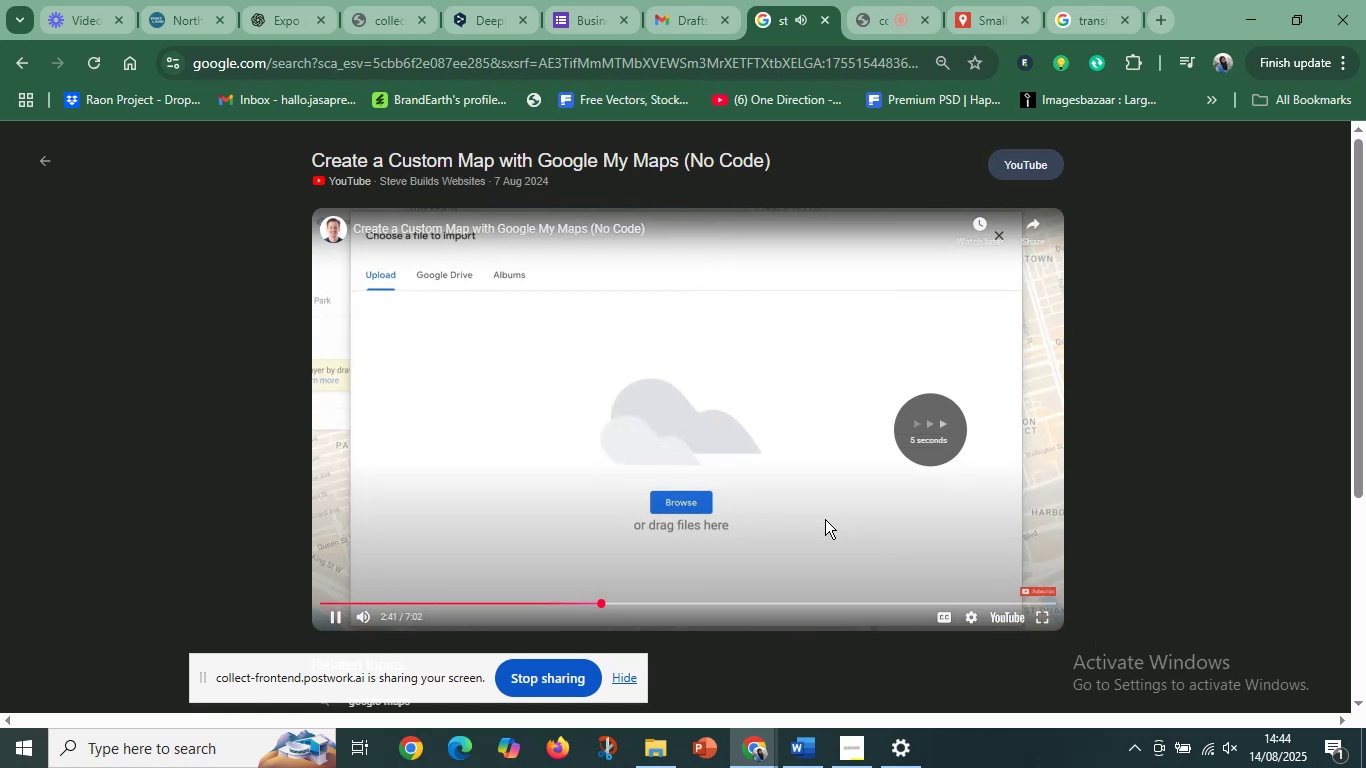 
key(ArrowRight)
 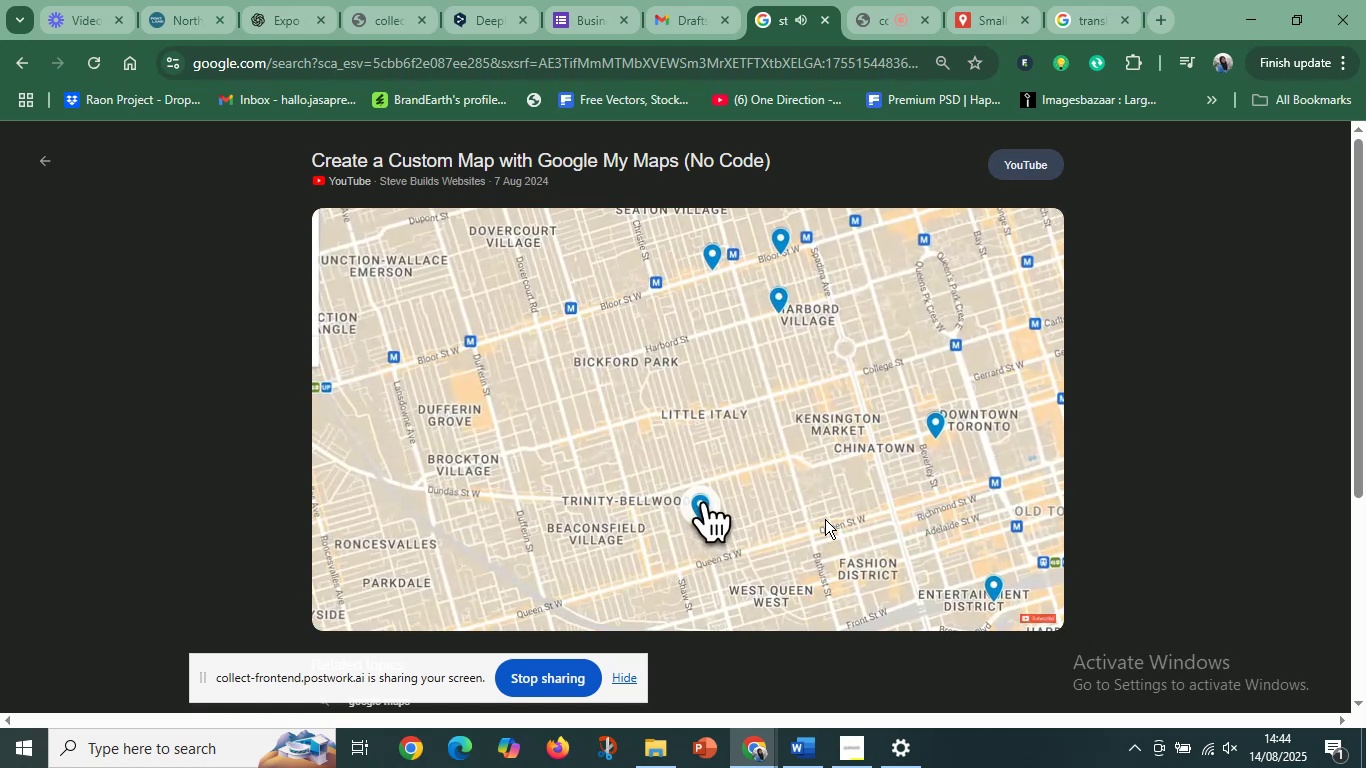 
wait(12.97)
 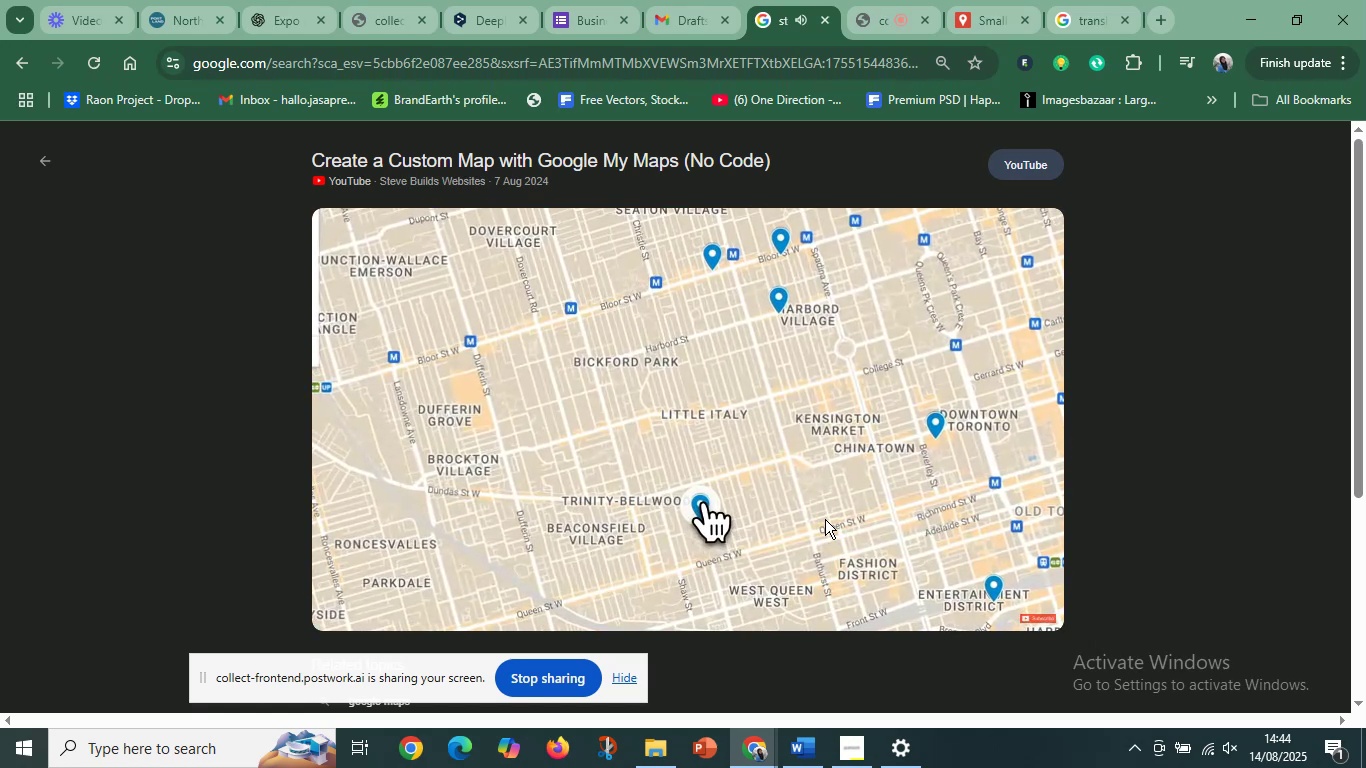 
key(ArrowRight)
 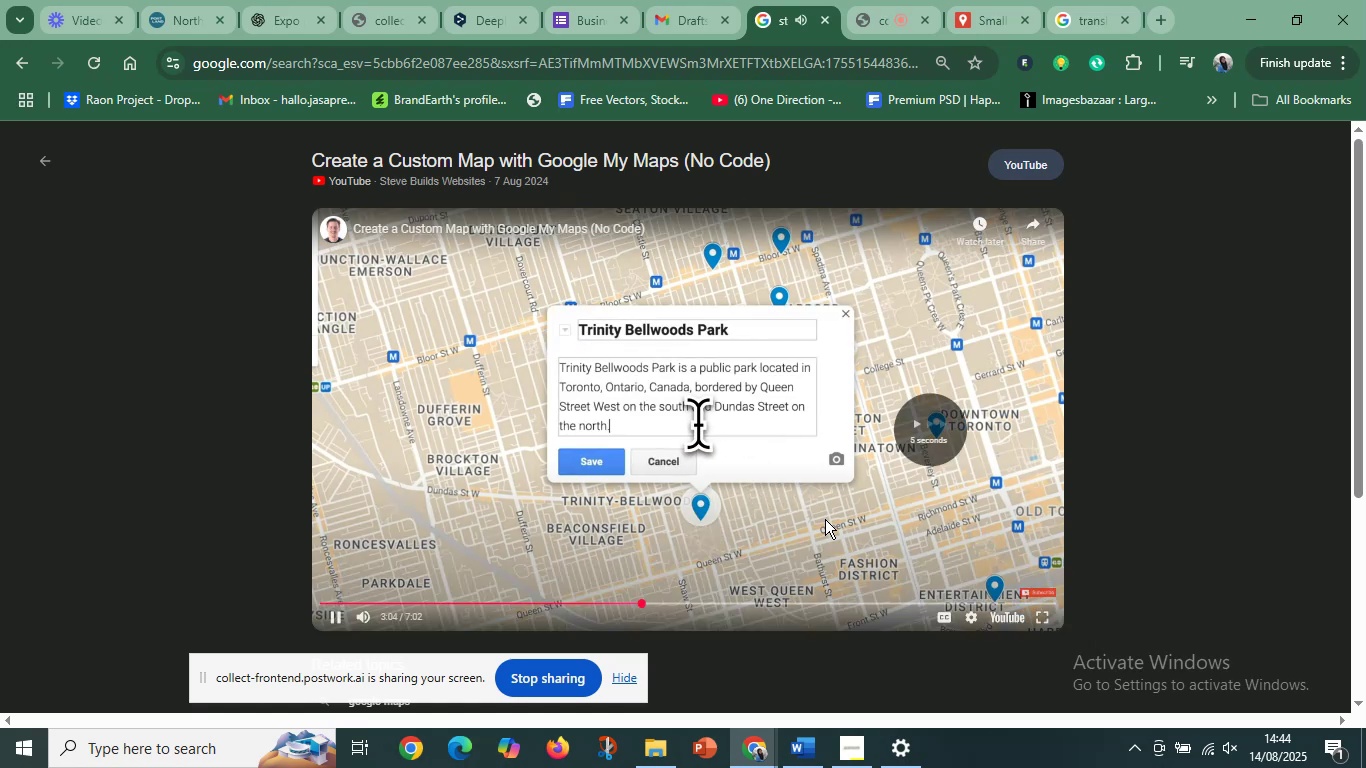 
key(ArrowRight)
 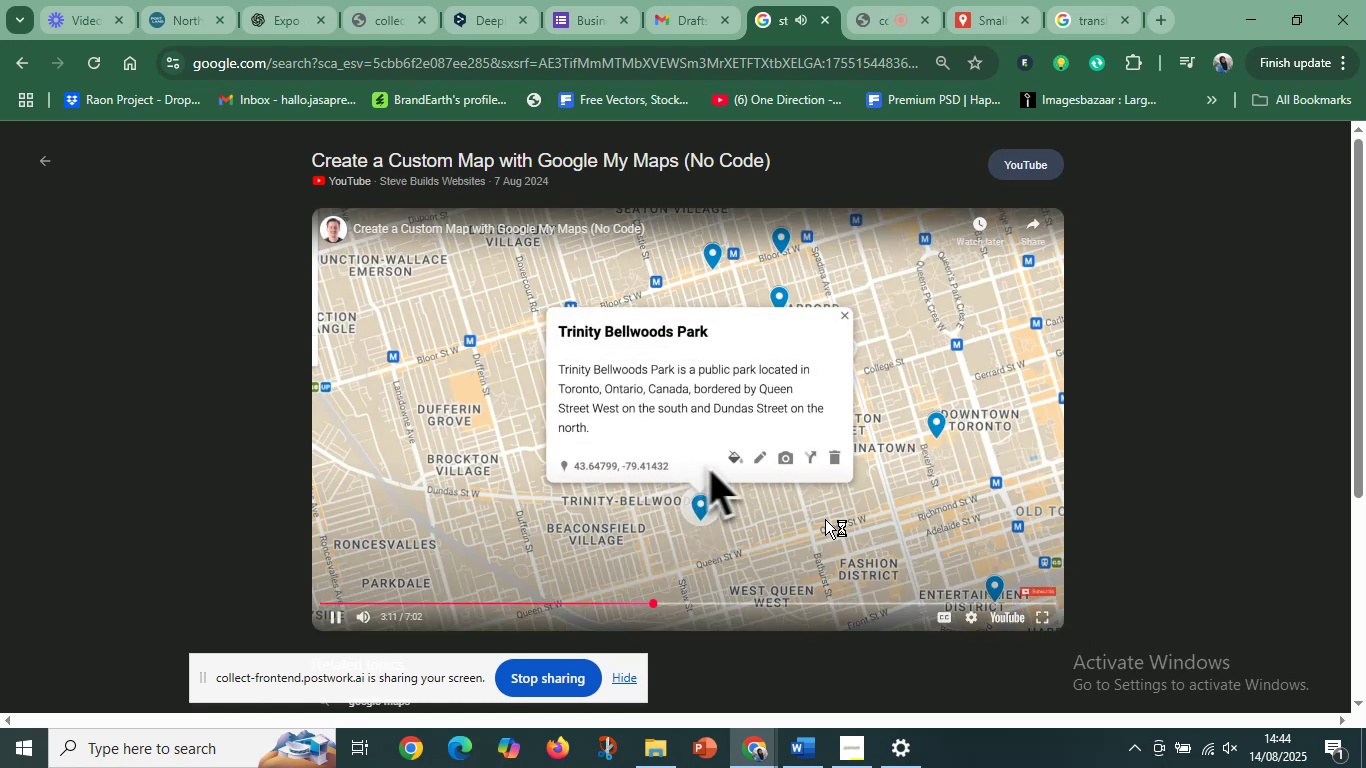 
key(ArrowRight)
 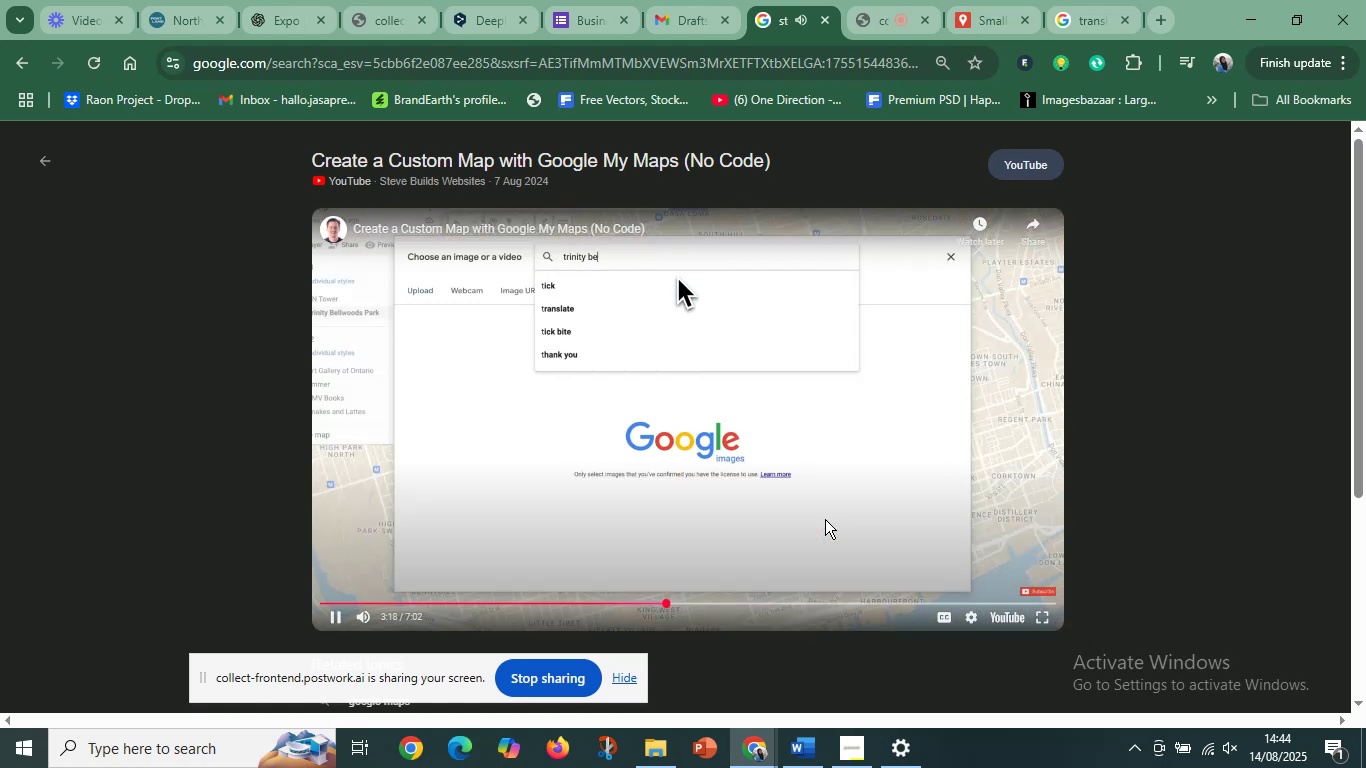 
key(ArrowRight)
 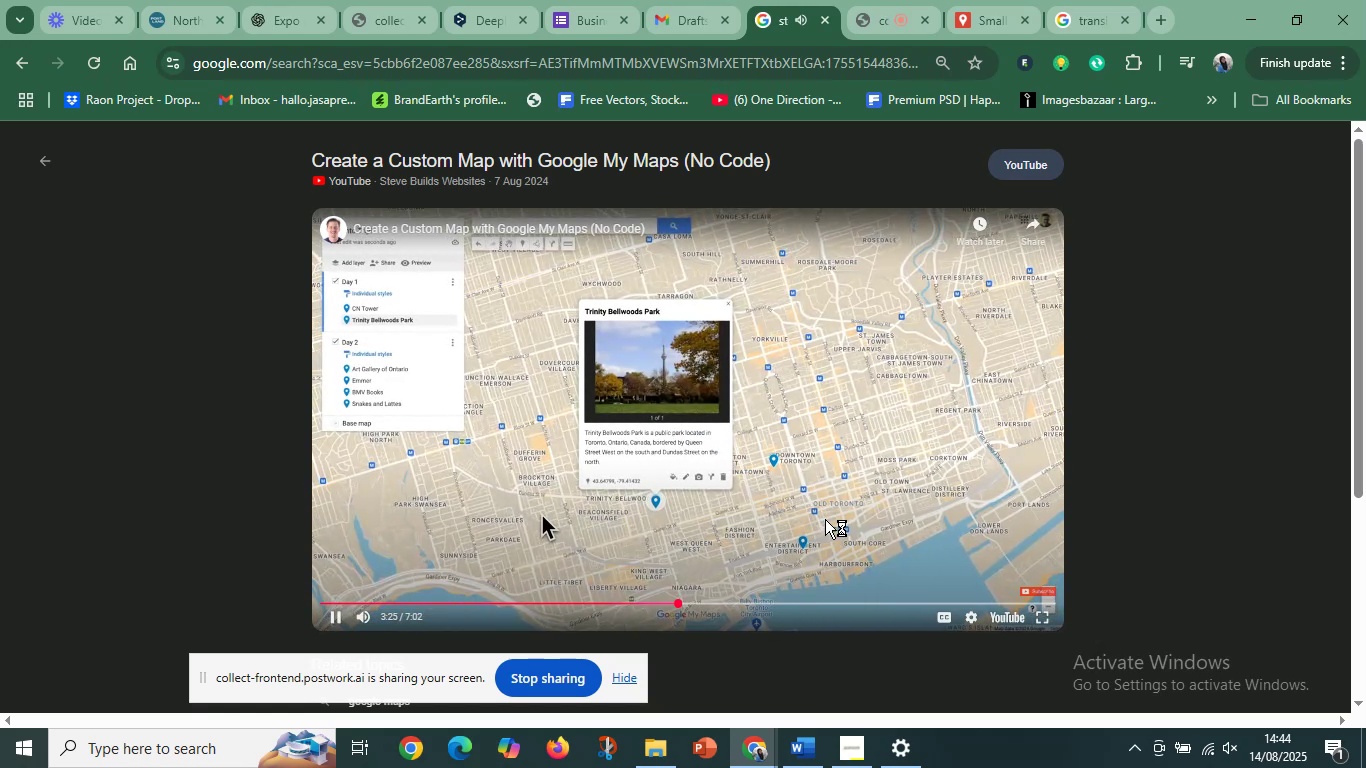 
key(ArrowRight)
 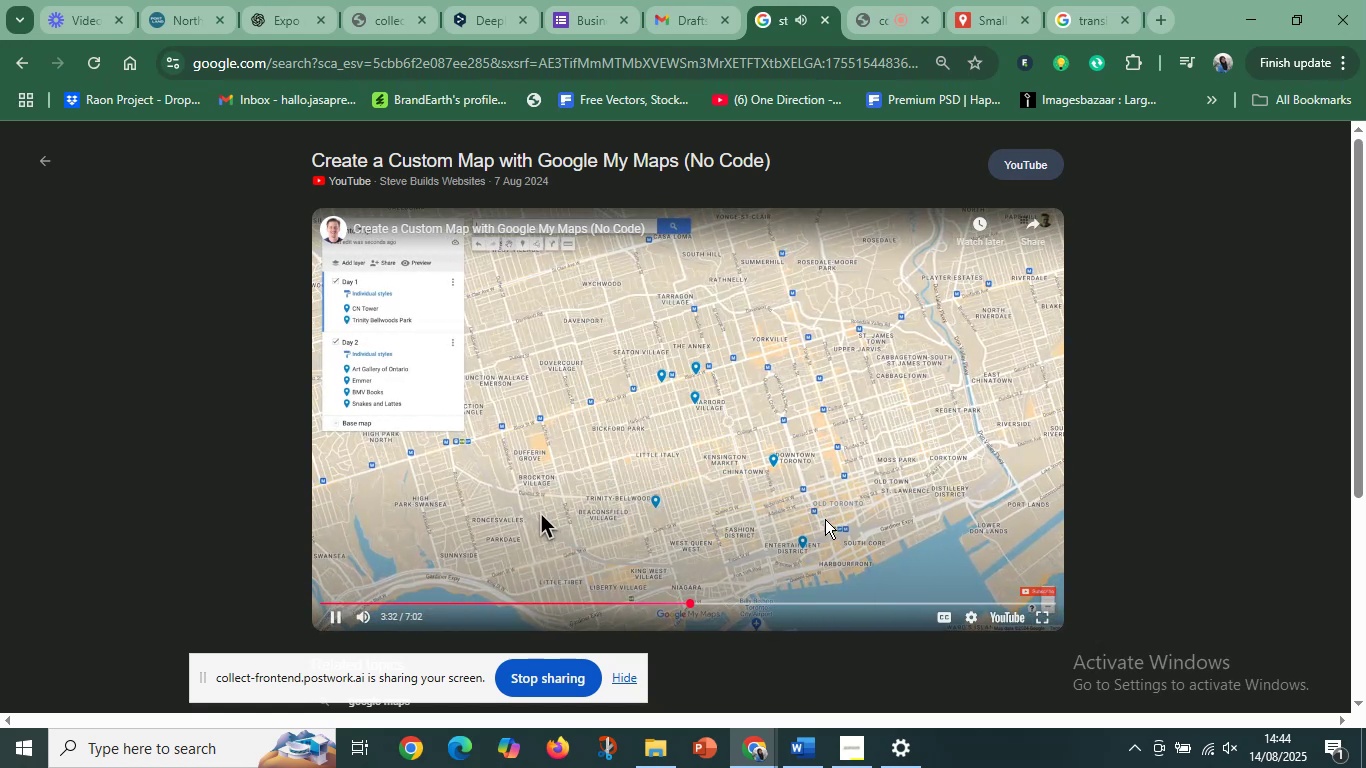 
key(ArrowRight)
 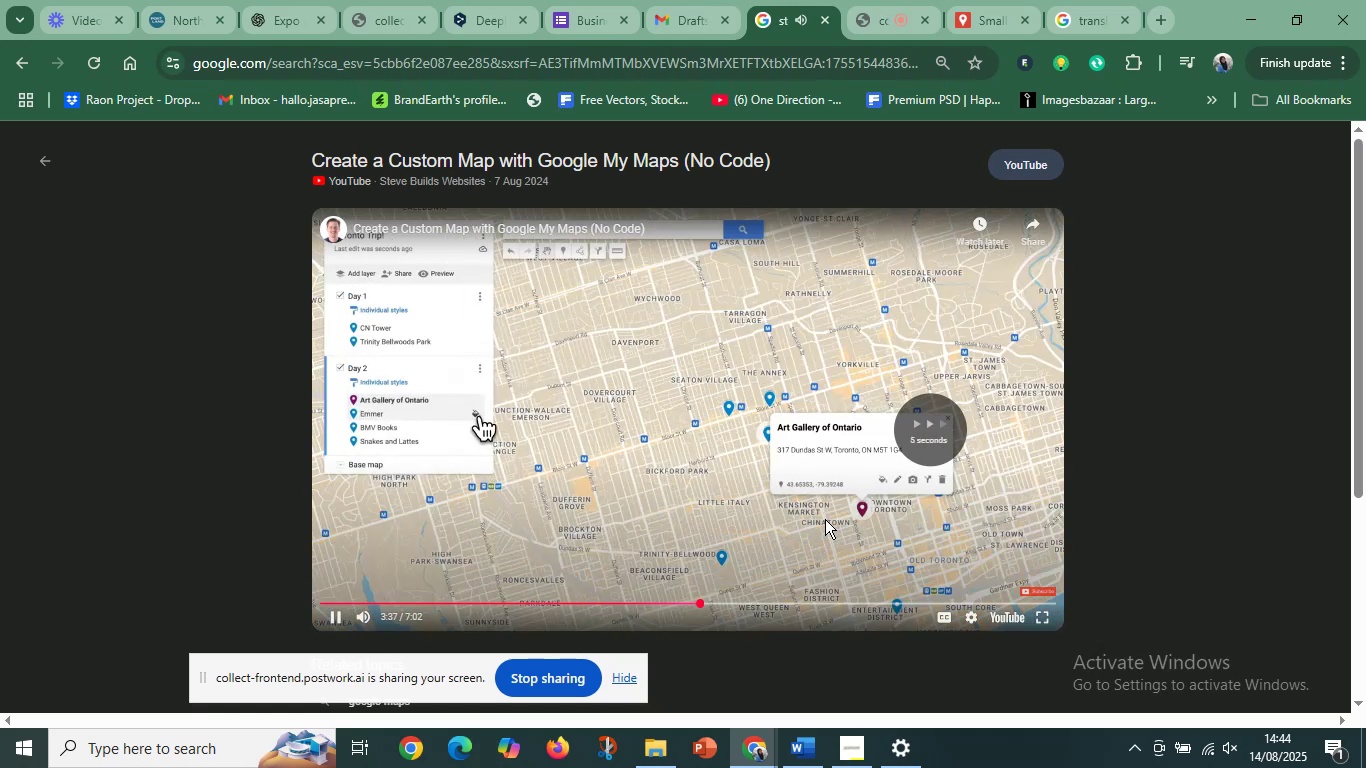 
key(ArrowRight)
 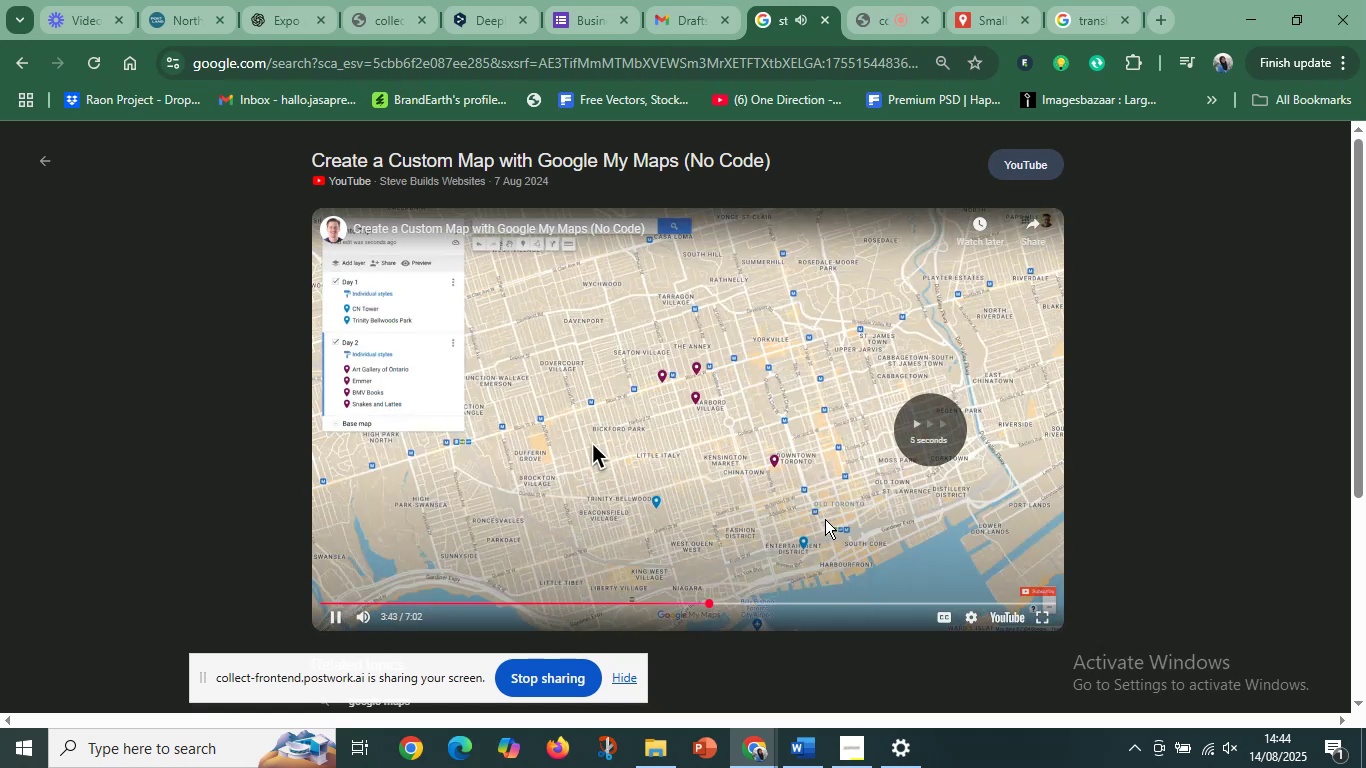 
key(ArrowRight)
 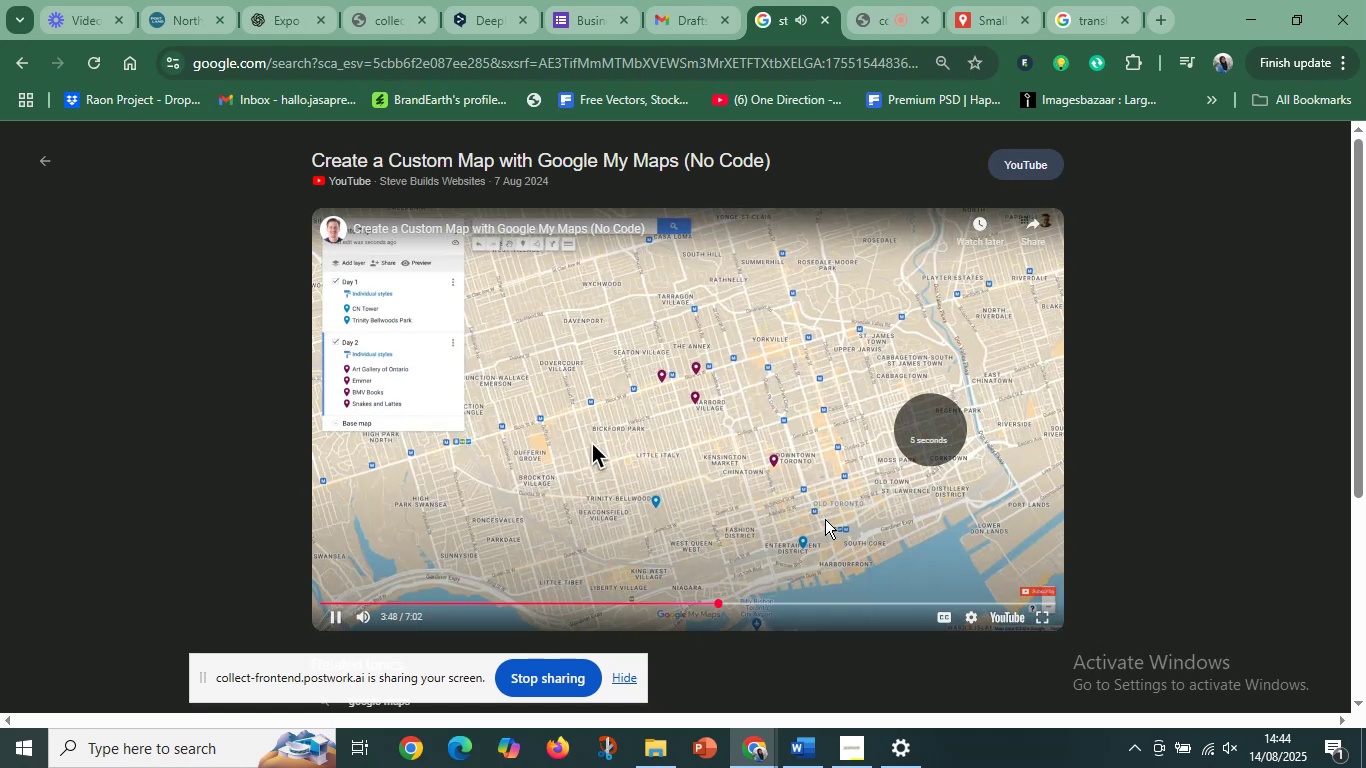 
key(ArrowRight)
 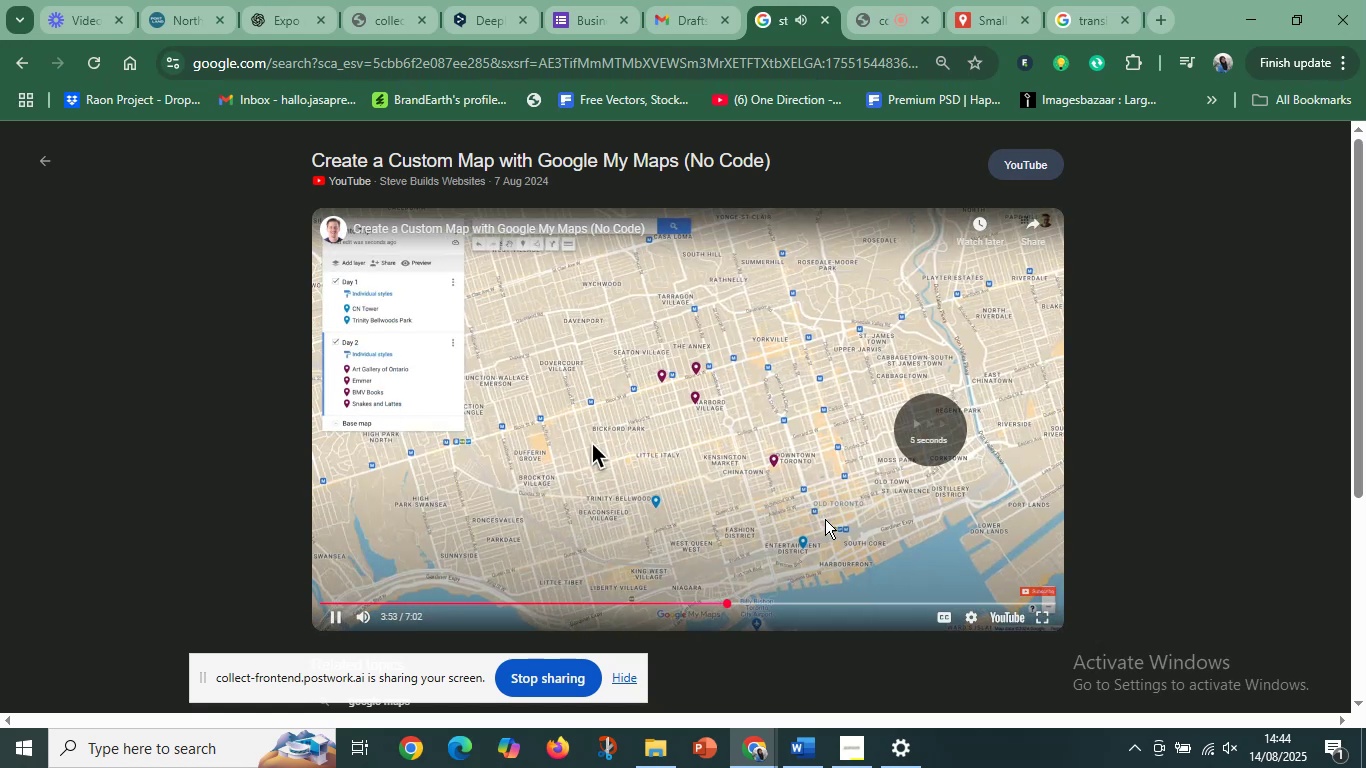 
key(ArrowRight)
 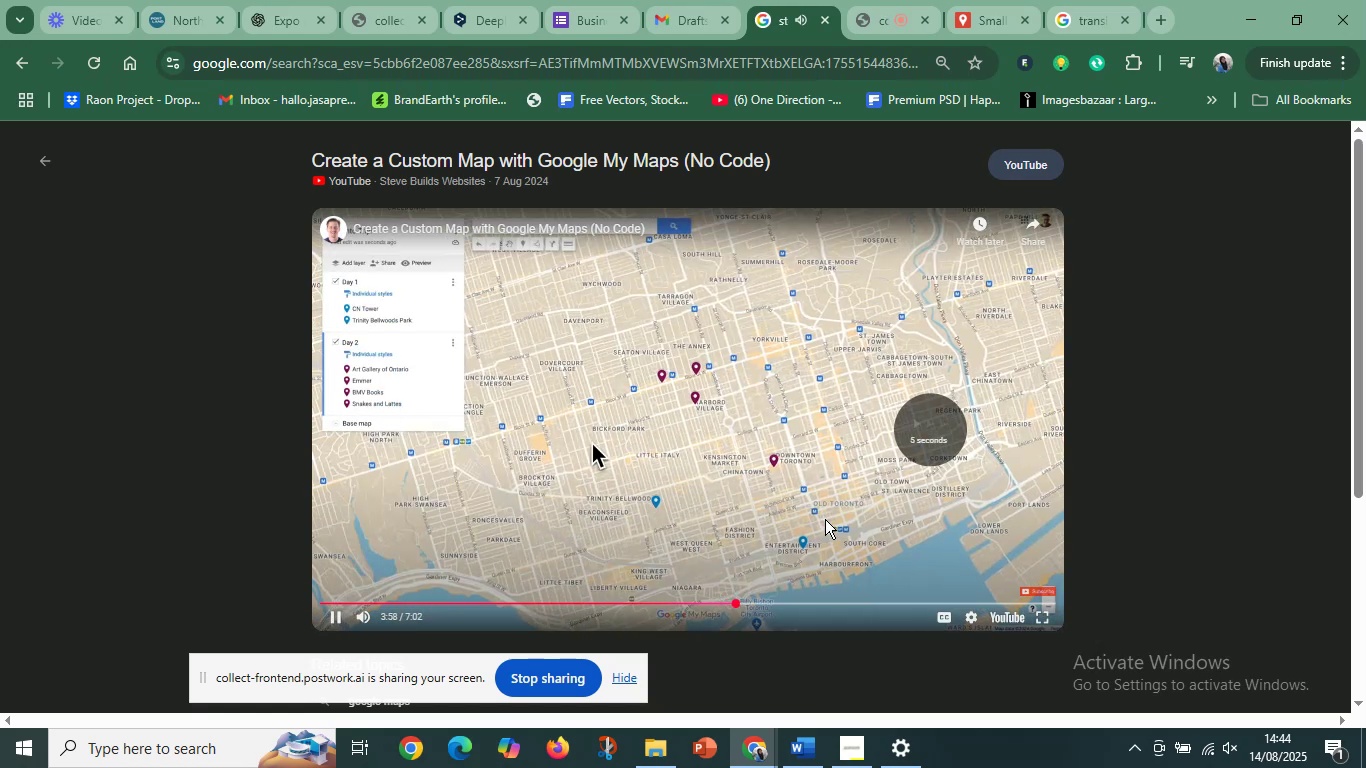 
key(ArrowRight)
 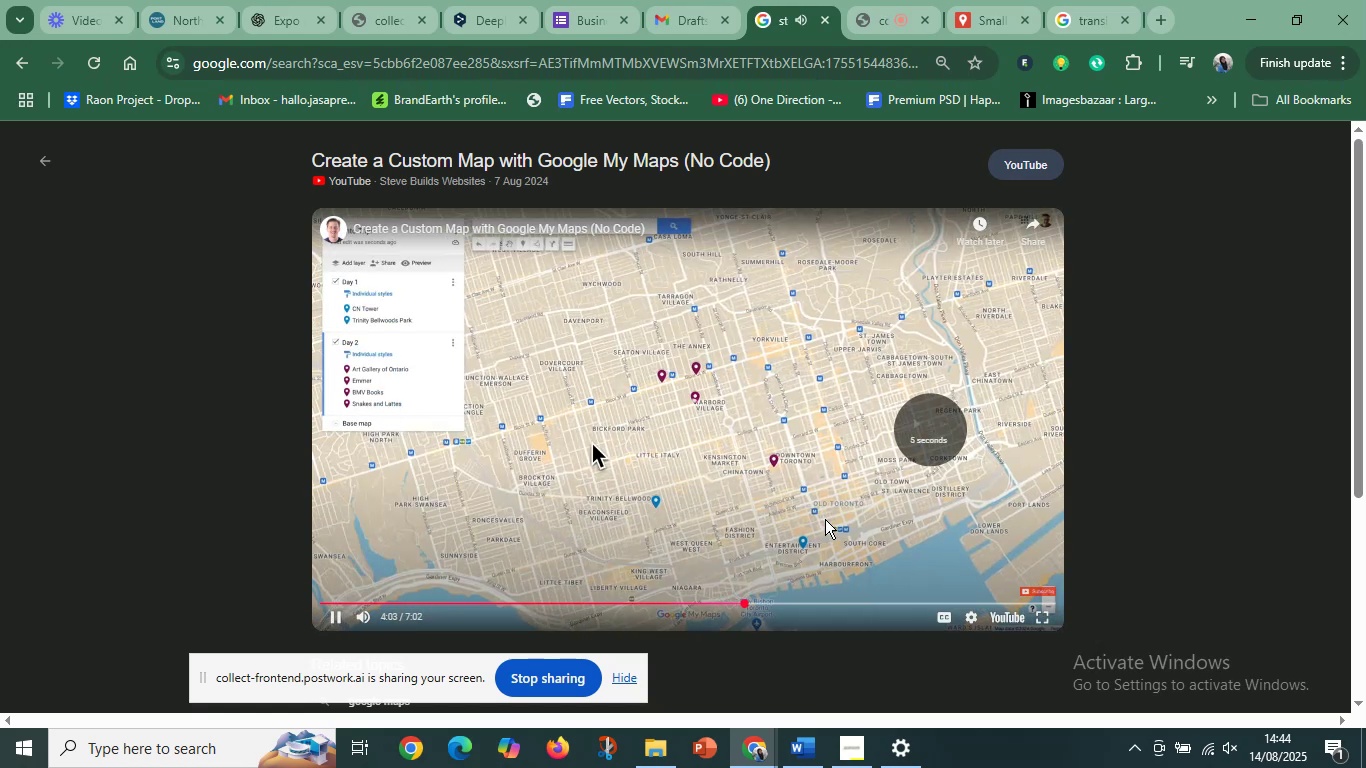 
key(ArrowRight)
 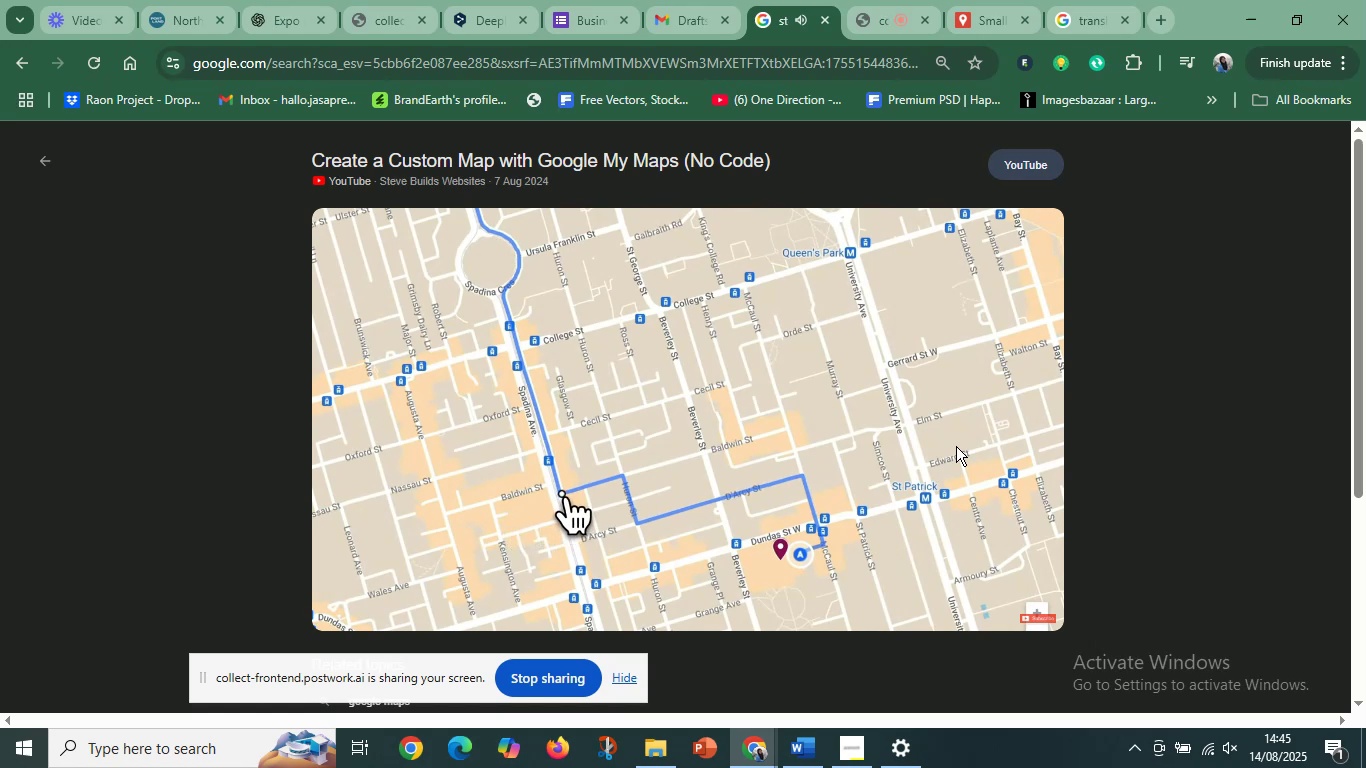 
wait(43.1)
 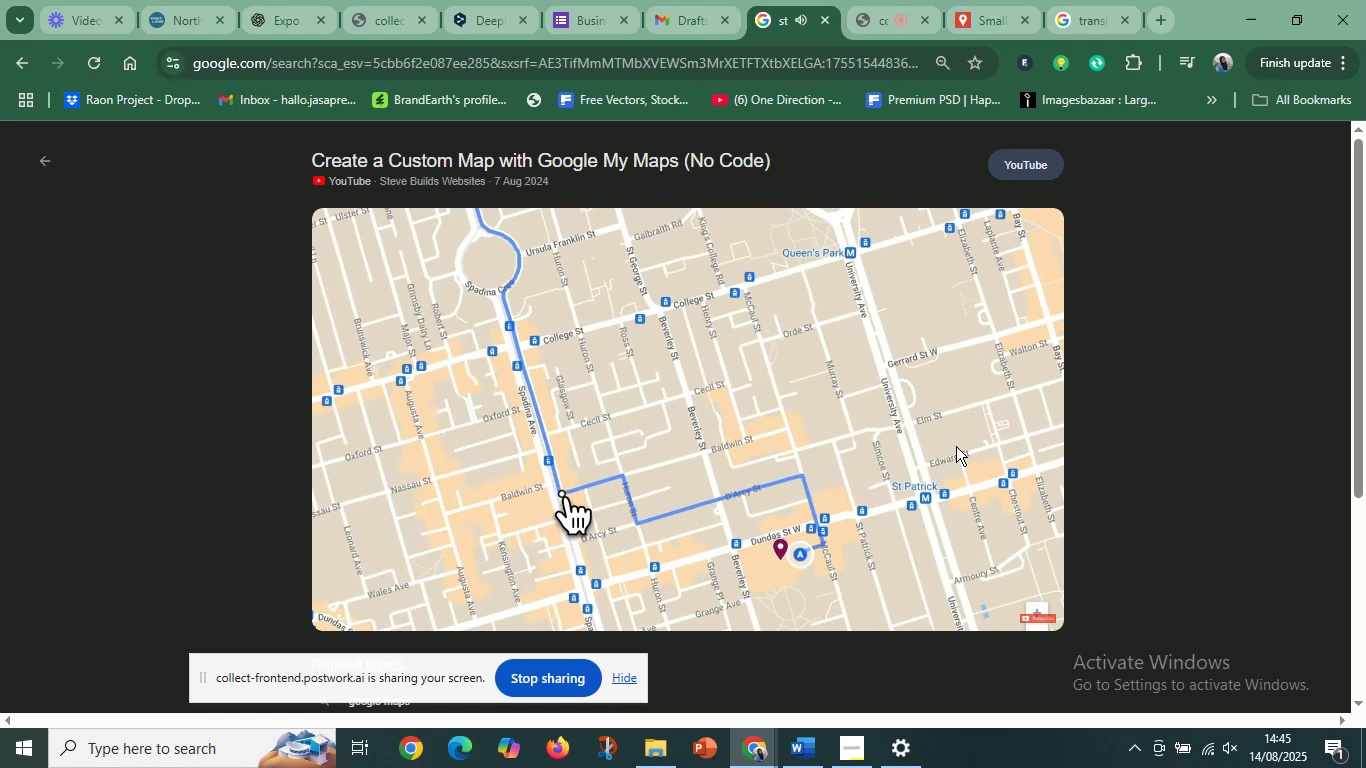 
left_click([1082, 4])
 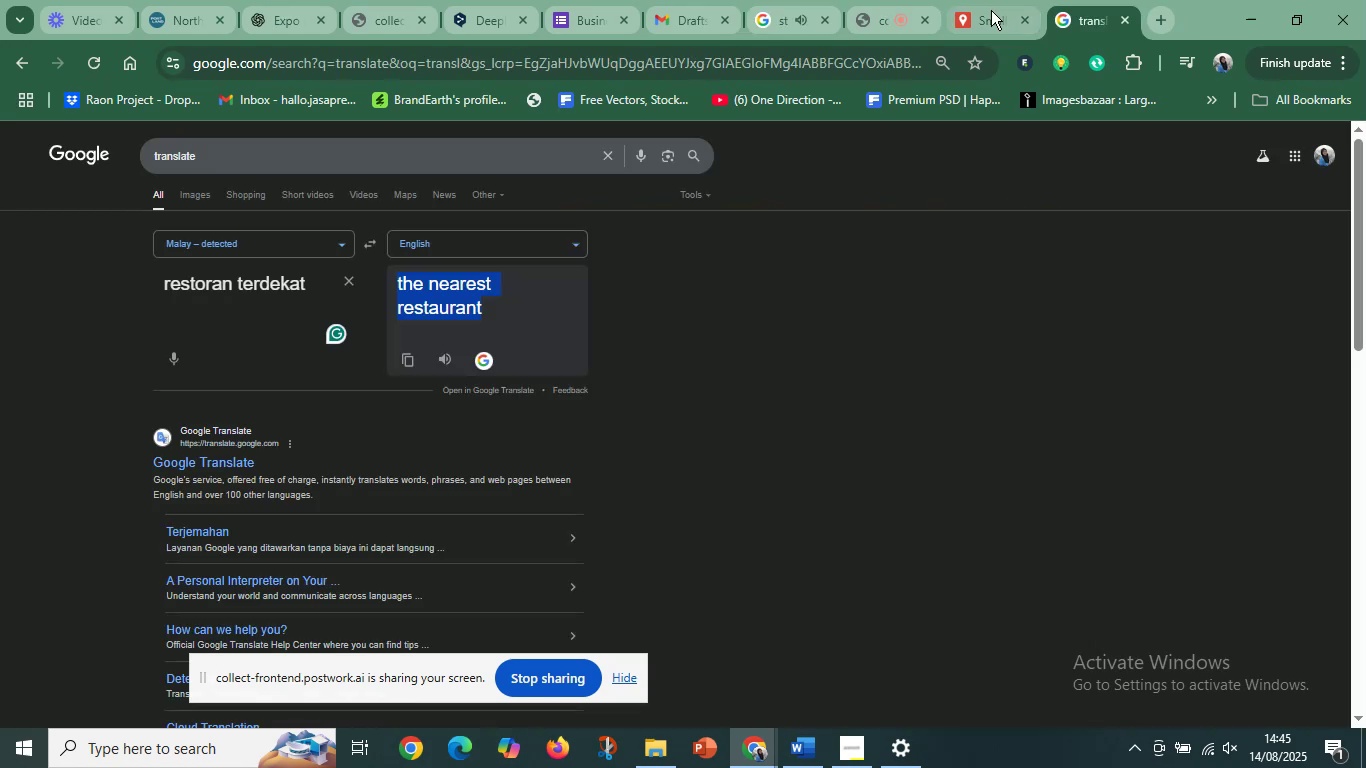 
left_click([991, 10])
 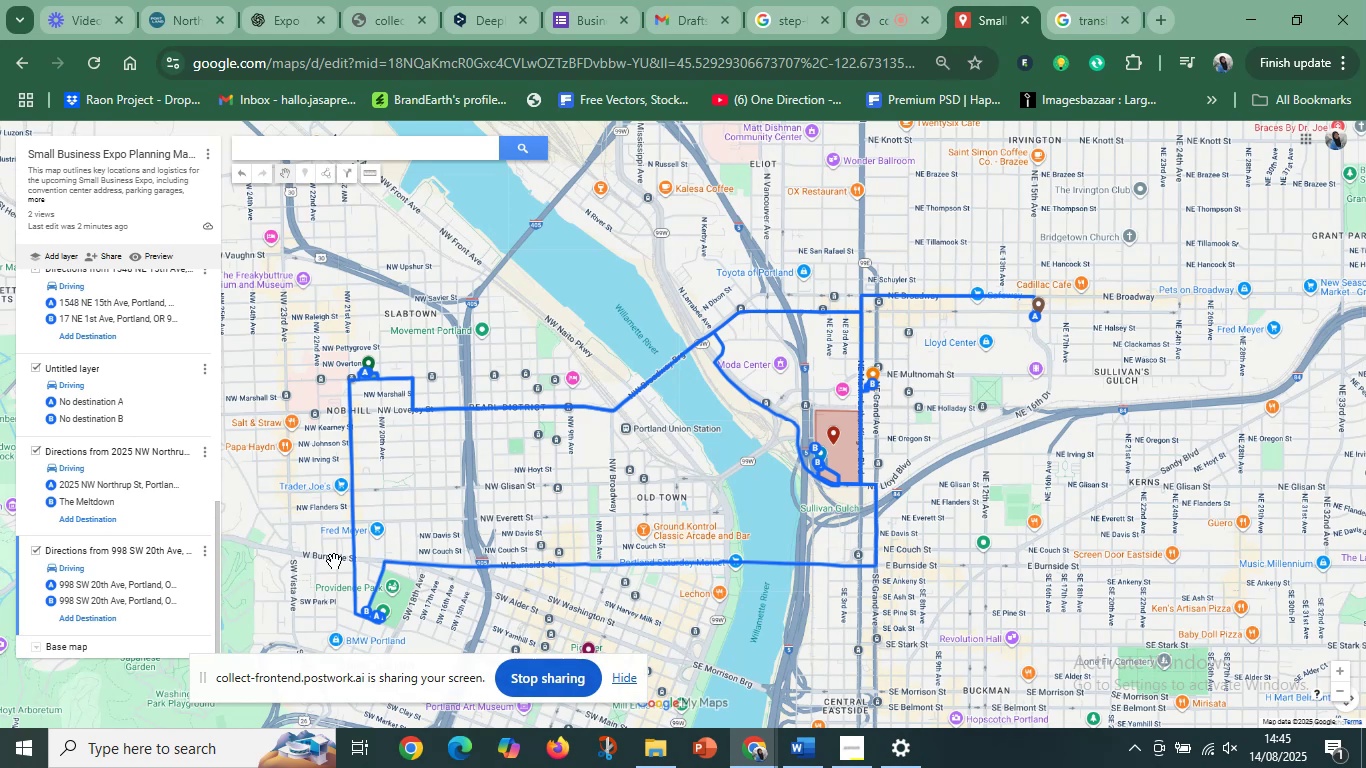 
scroll: coordinate [66, 466], scroll_direction: up, amount: 6.0
 